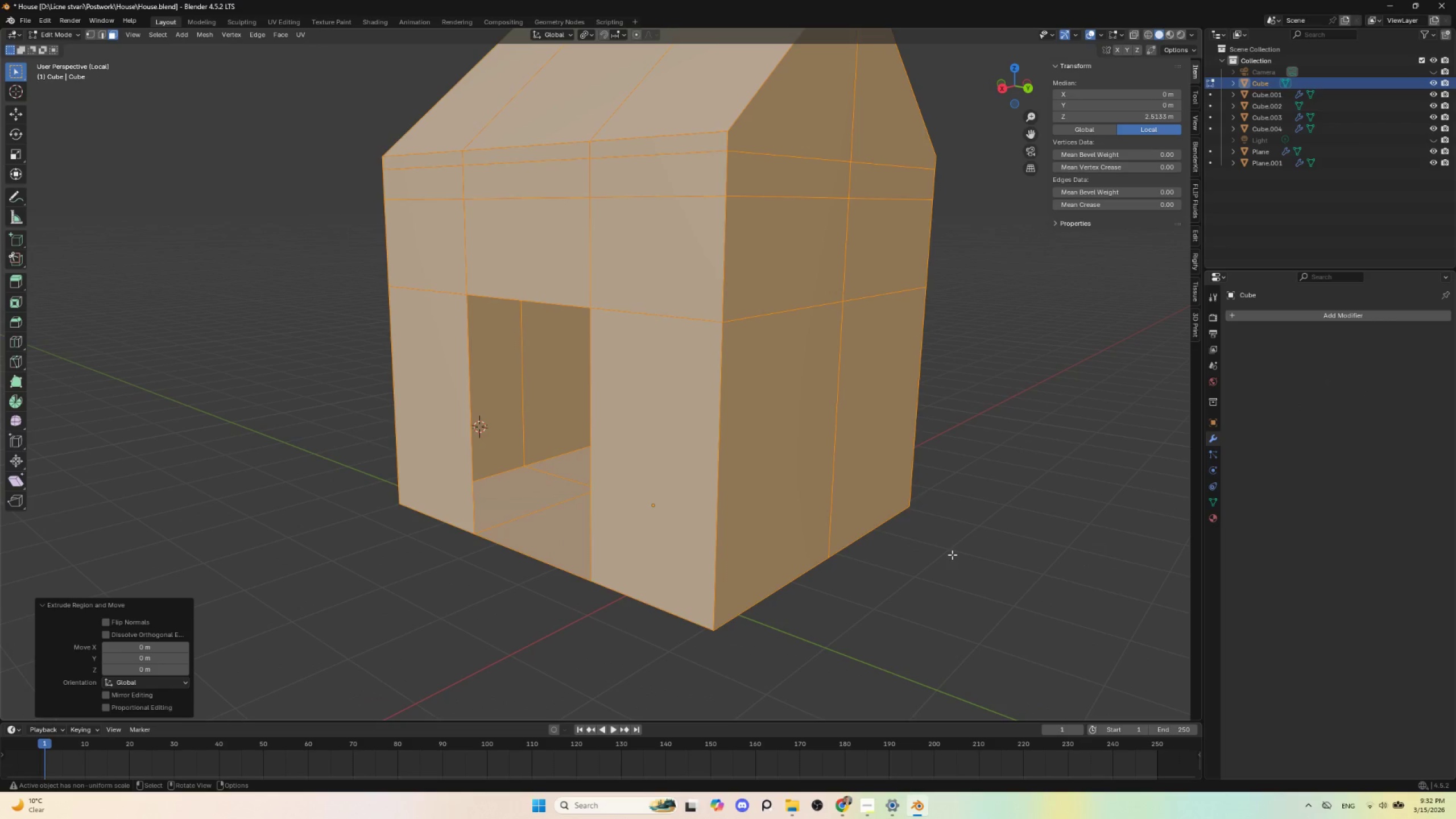 
key(S)
 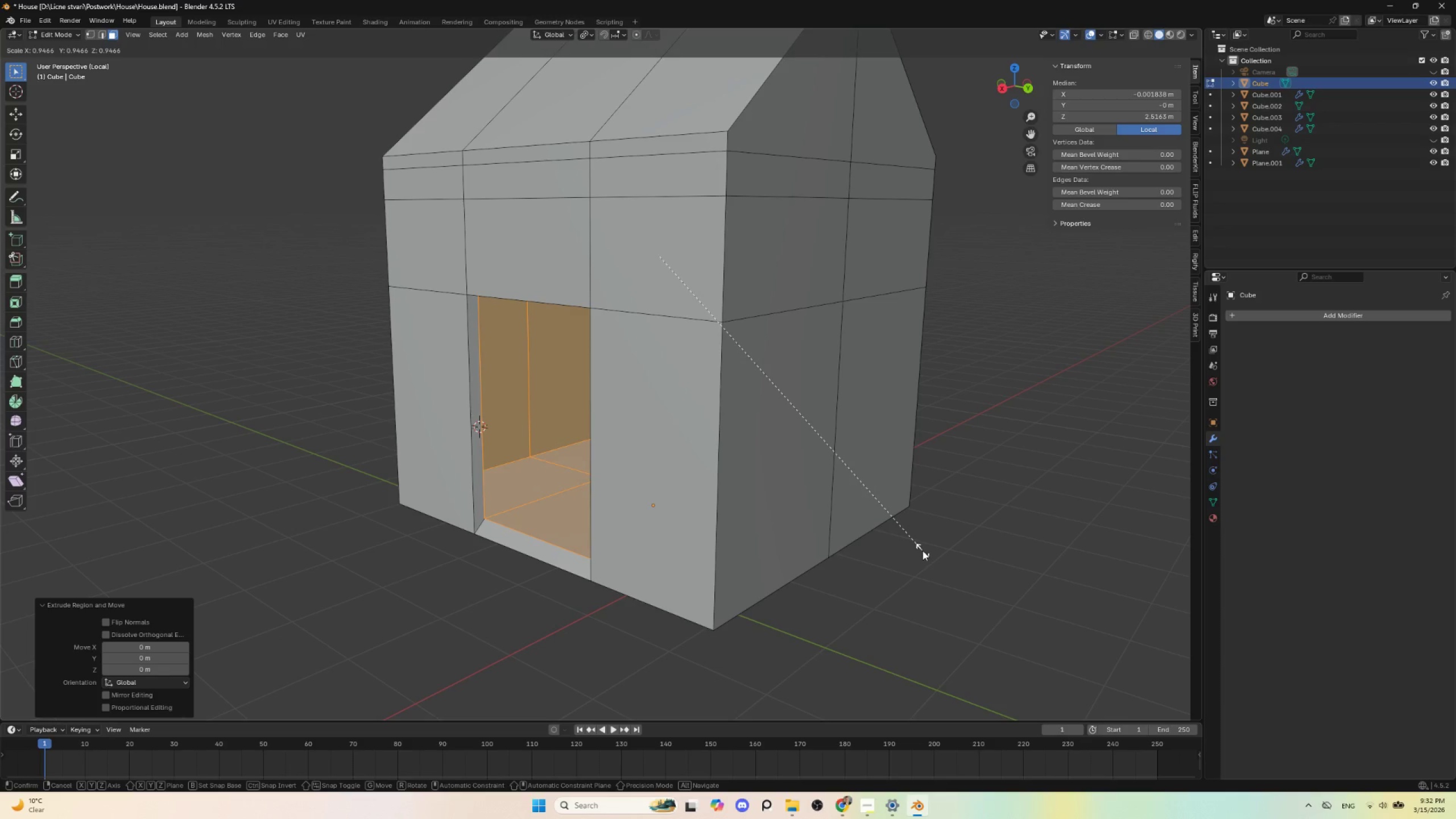 
left_click([923, 551])
 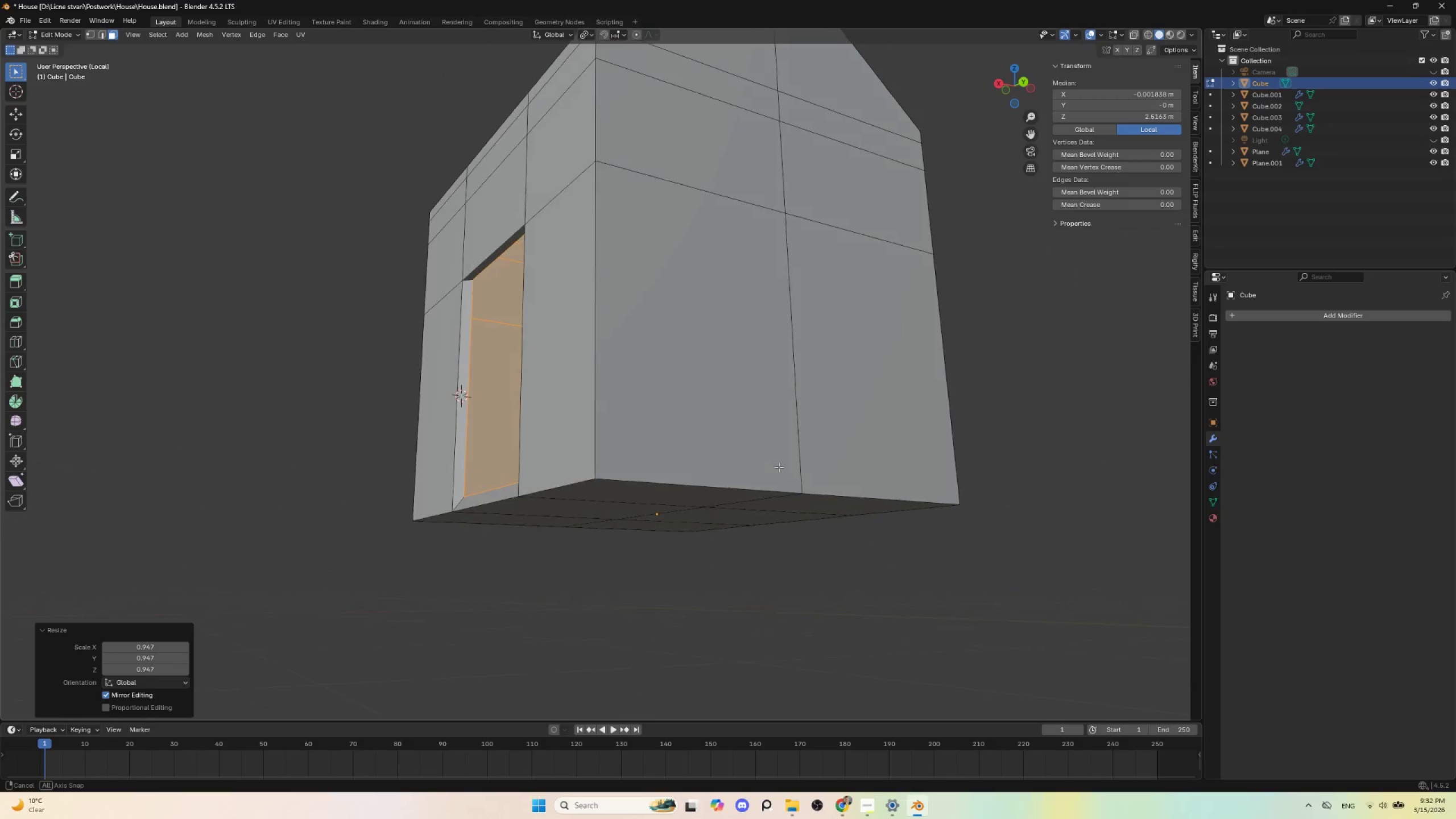 
key(Control+Z)
 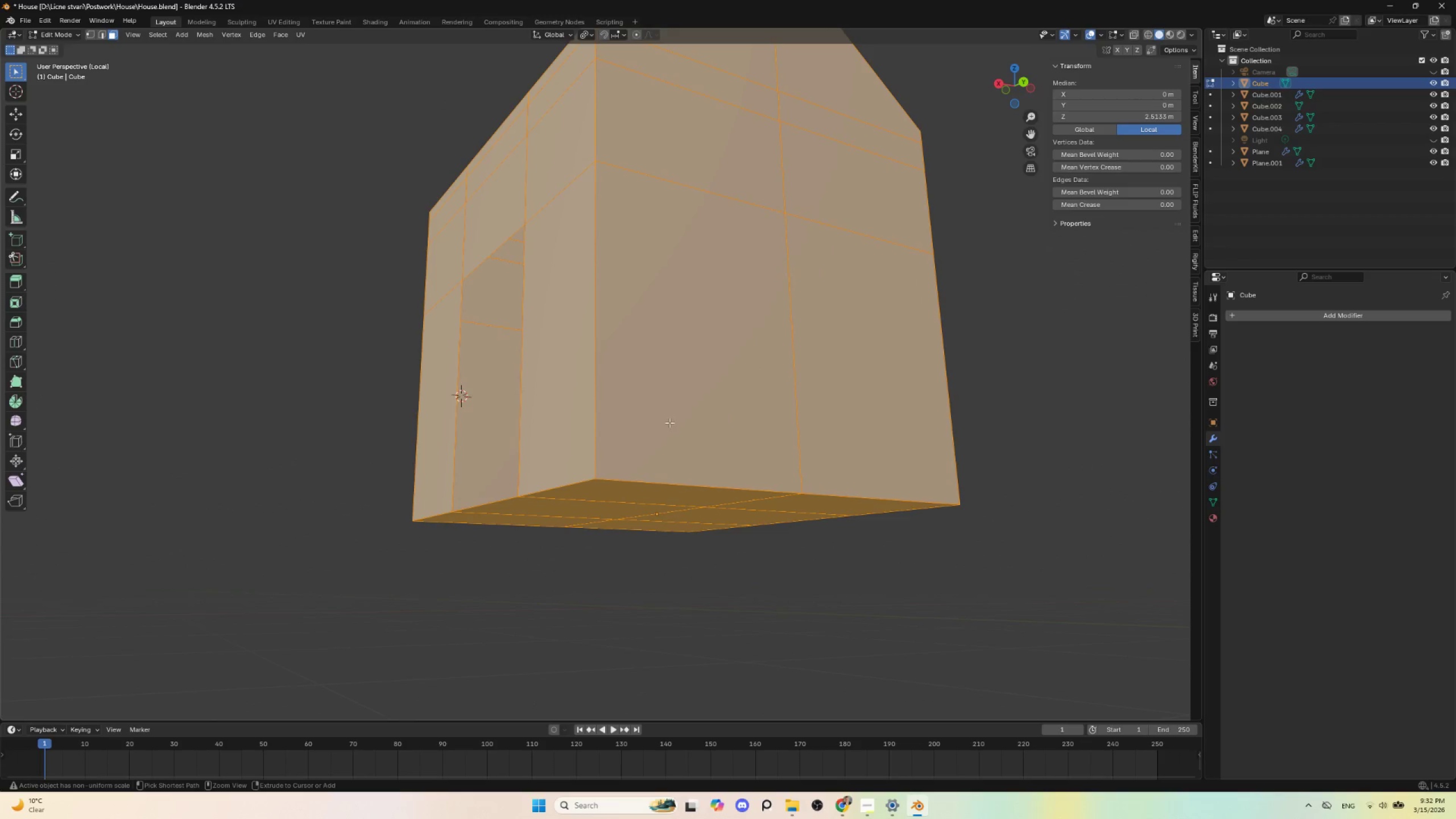 
key(Control+Z)
 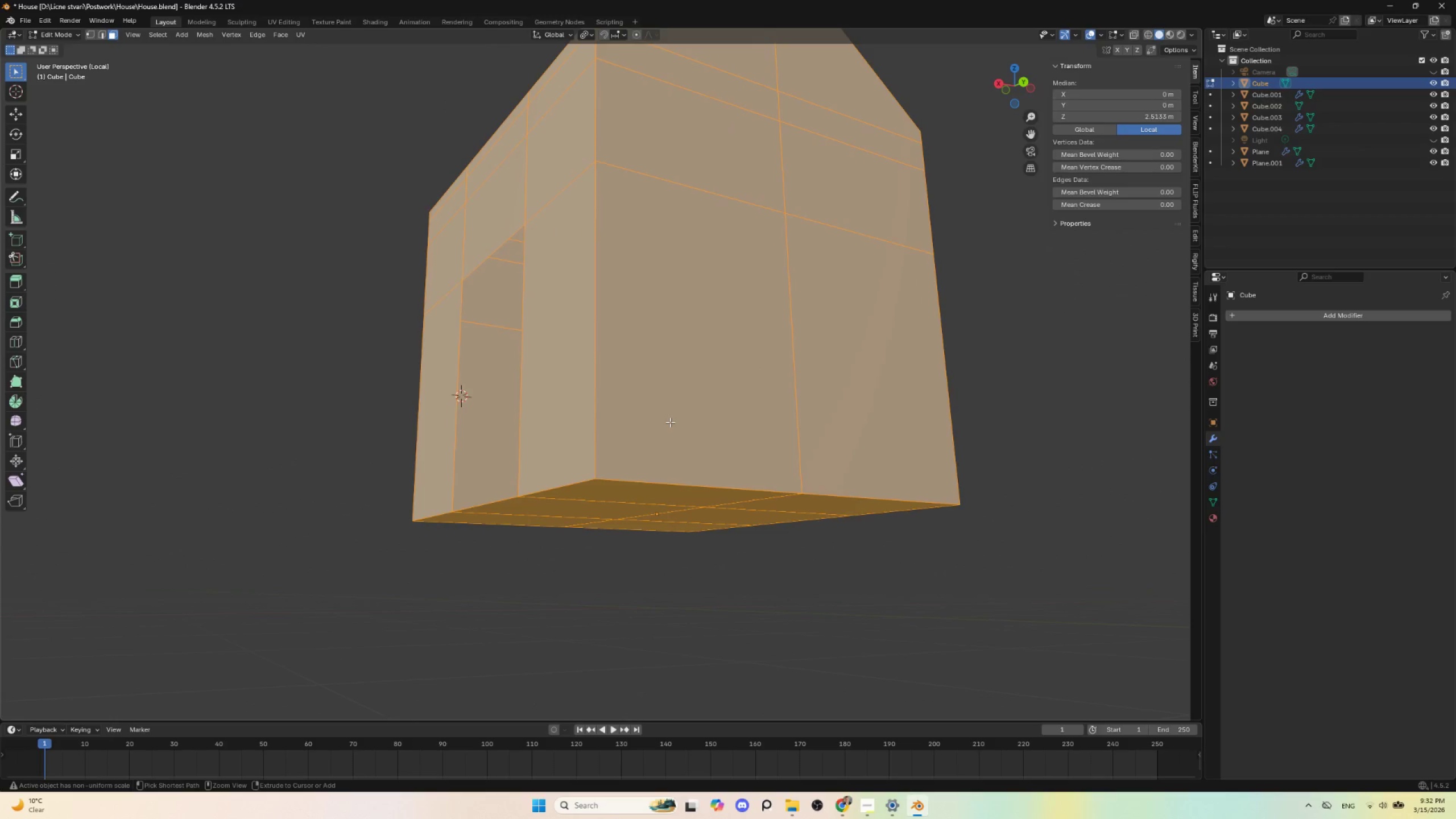 
key(Control+Z)
 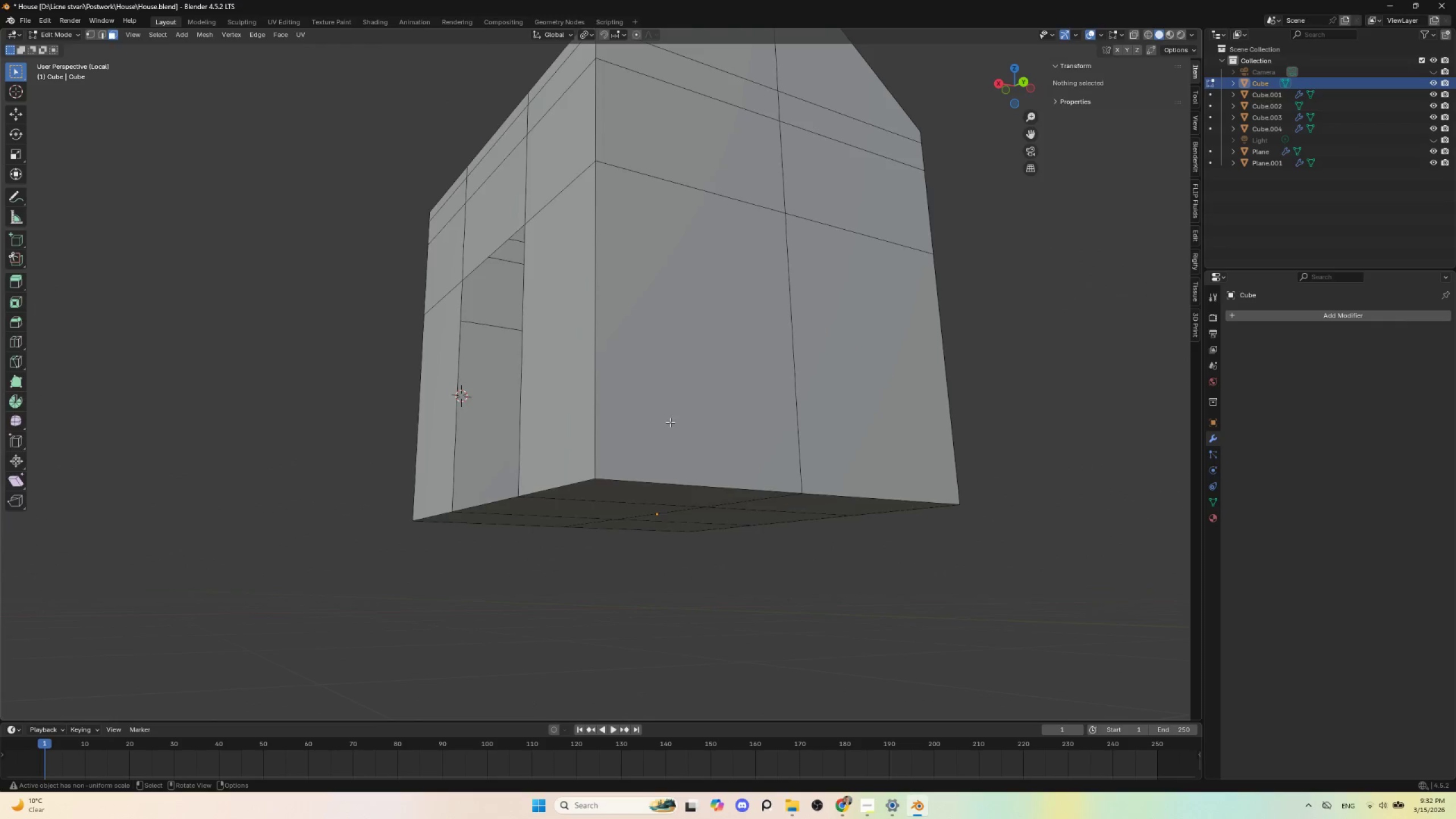 
key(Tab)
 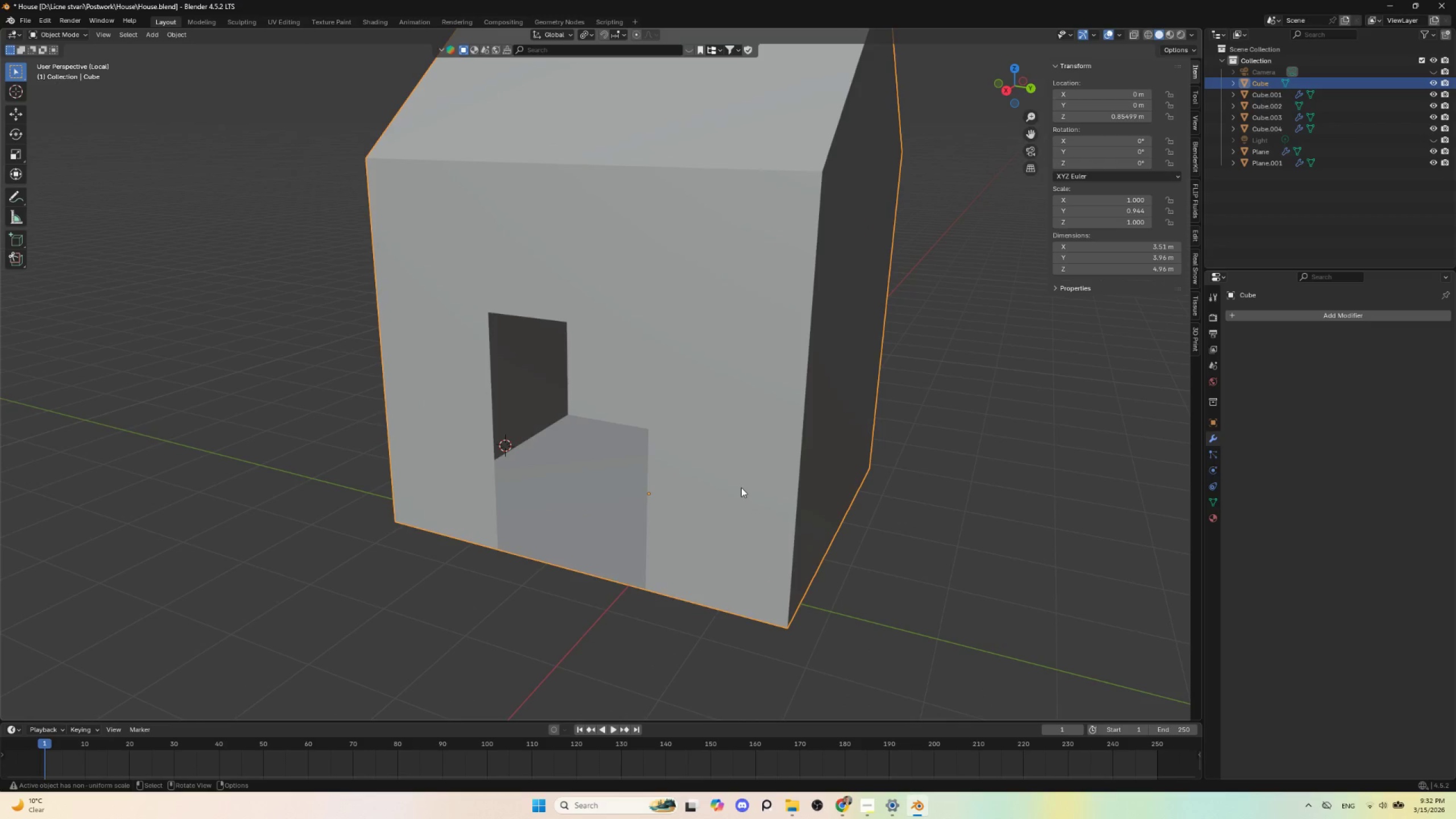 
key(NumpadDivide)
 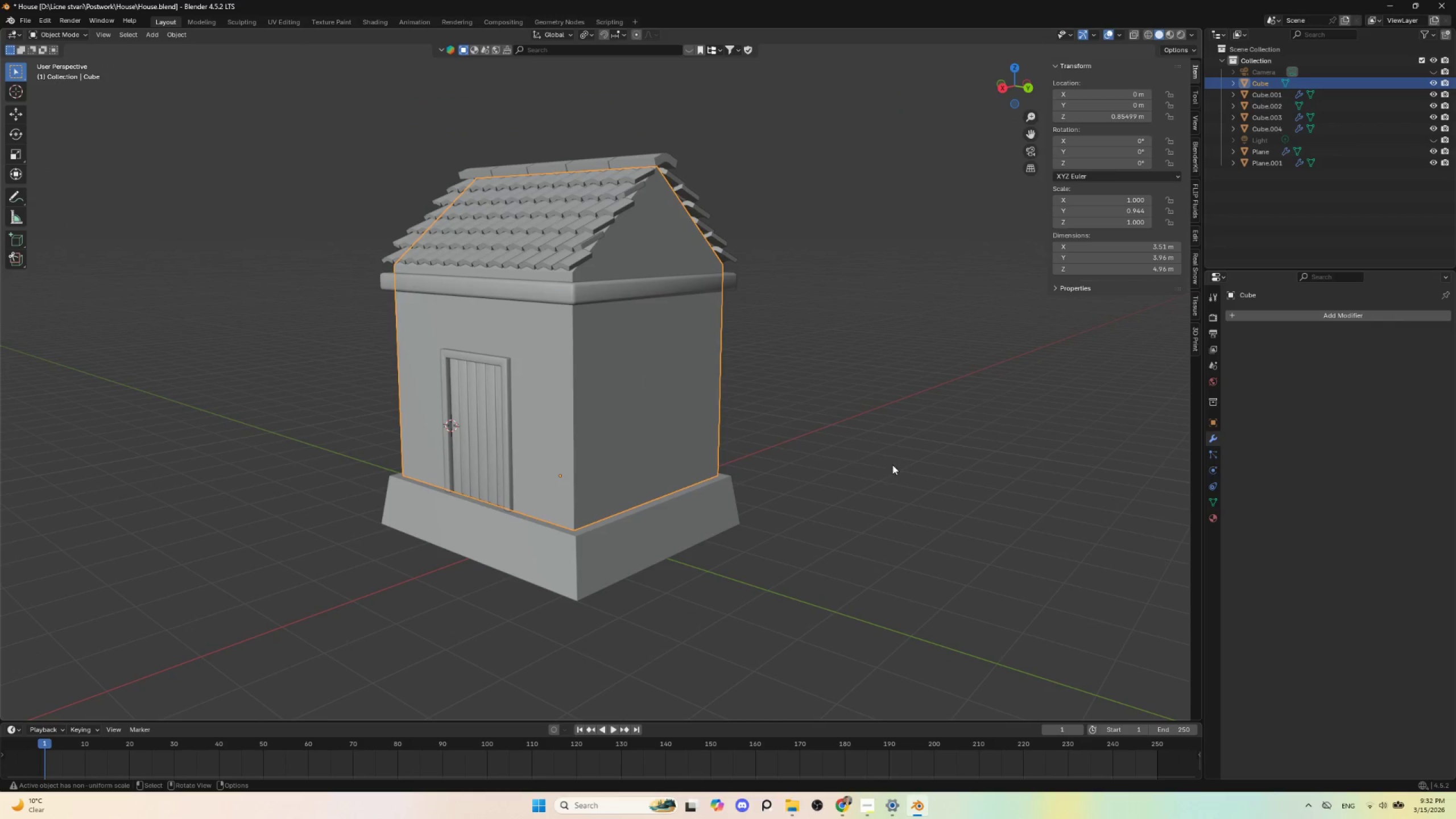 
left_click([899, 456])
 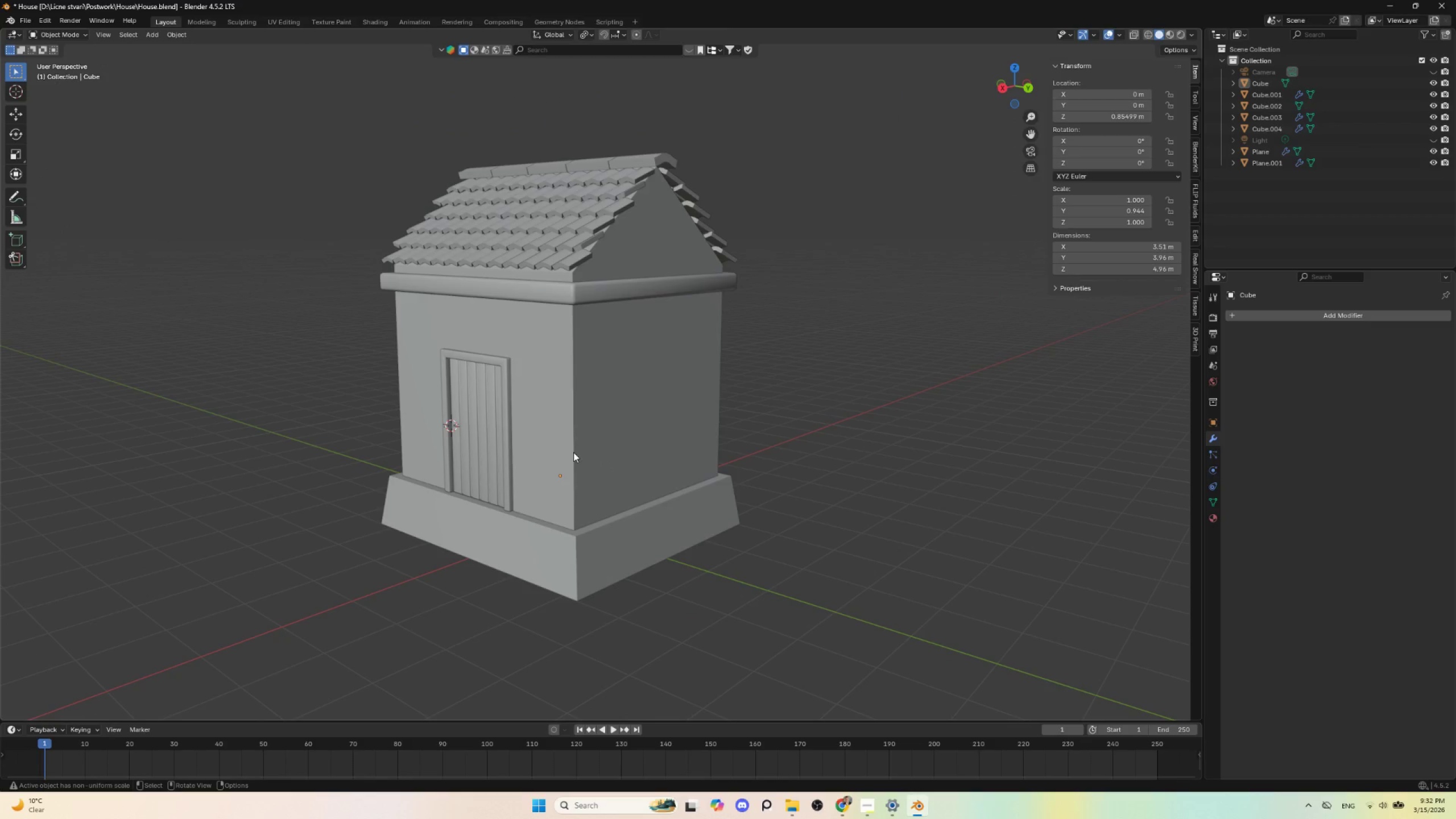 
wait(7.16)
 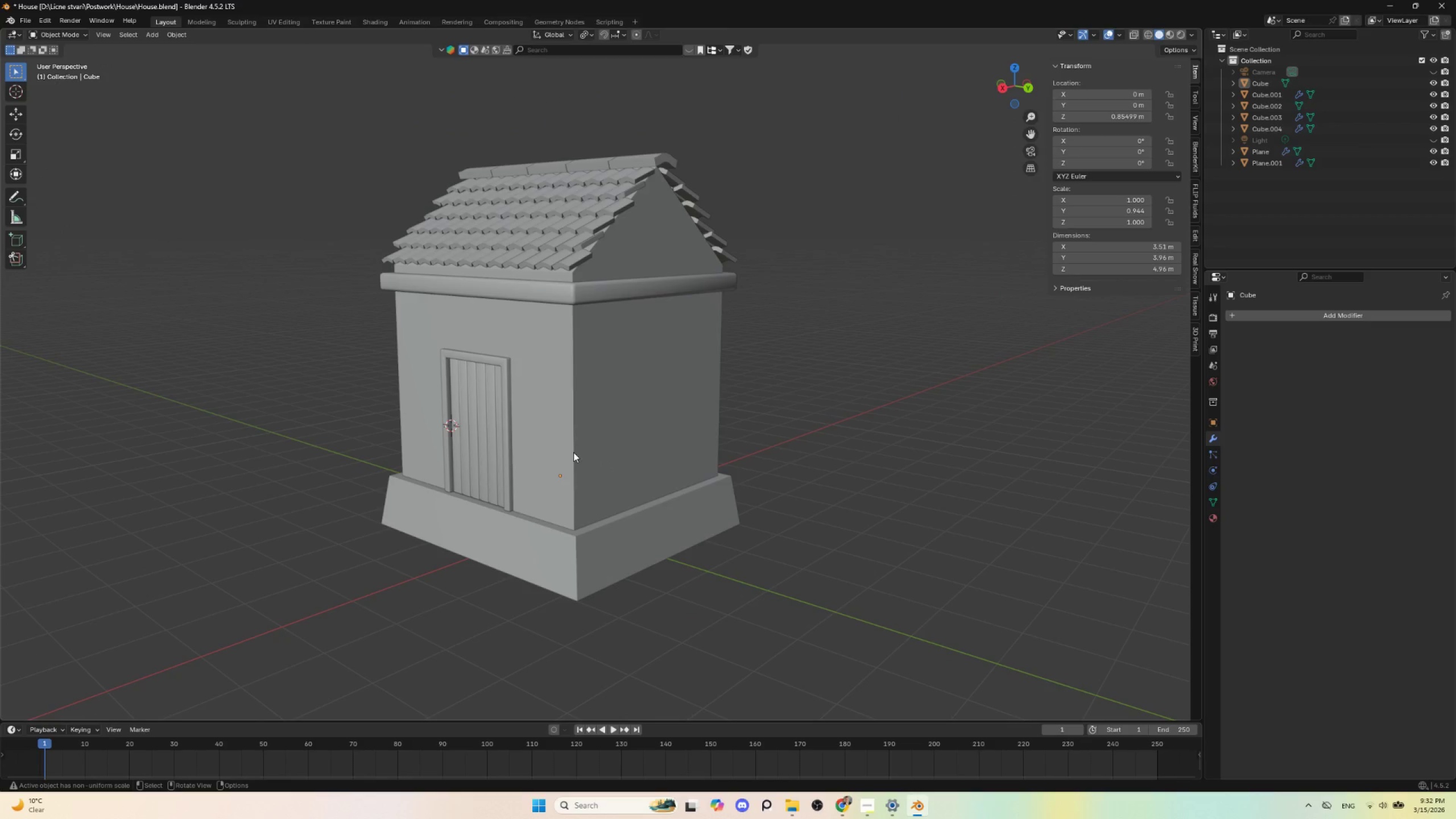 
left_click([818, 399])
 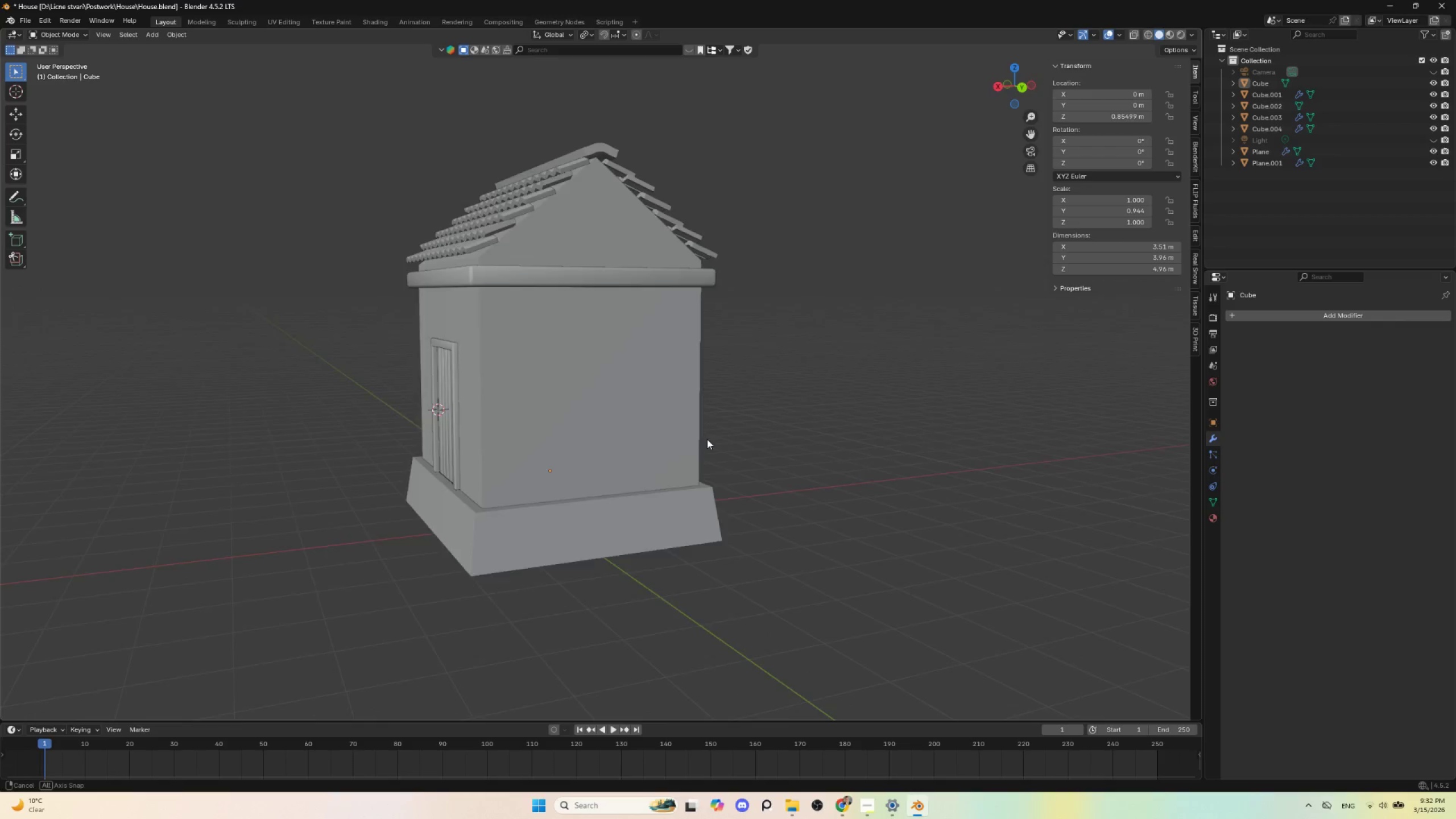 
wait(5.88)
 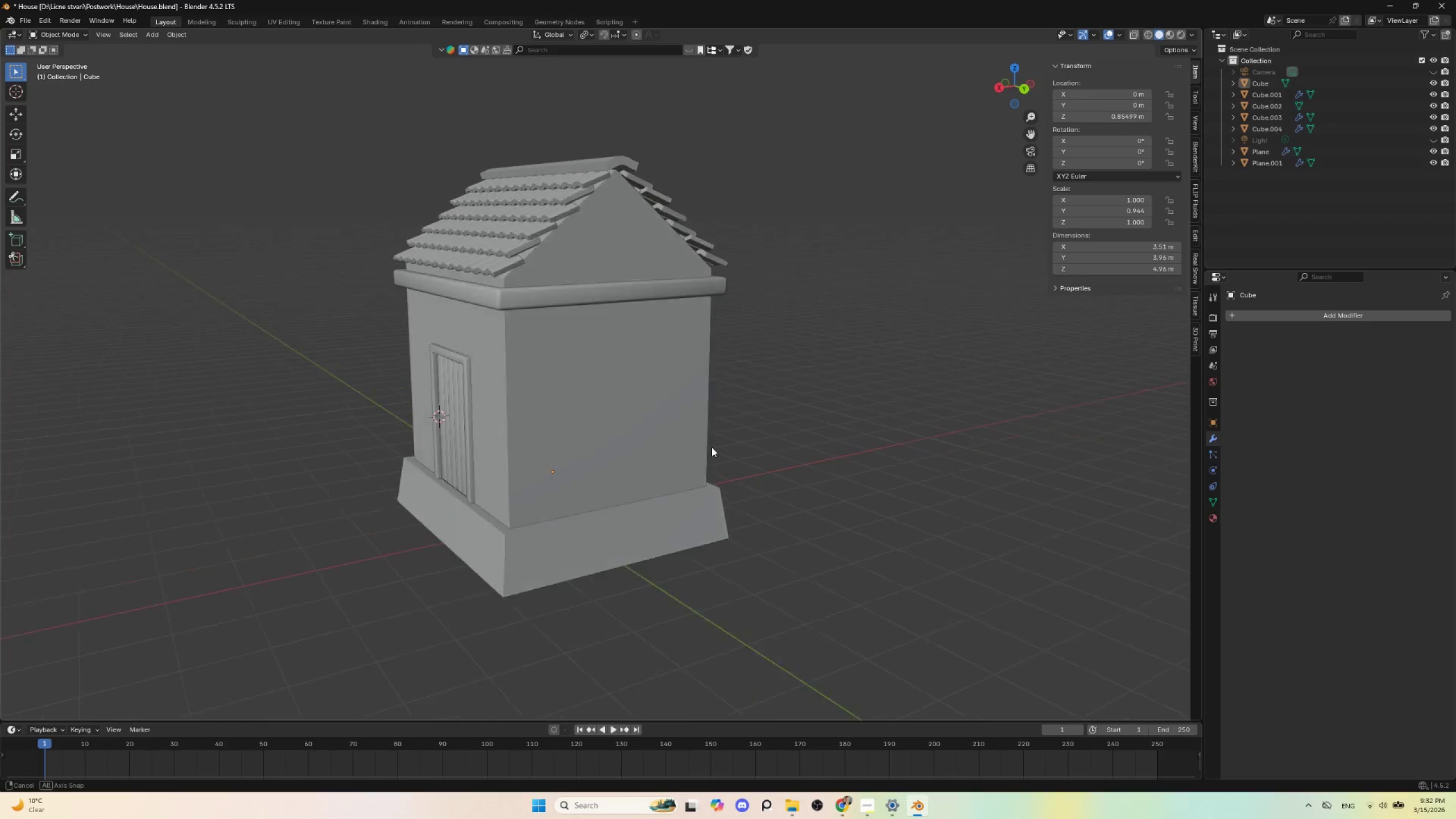 
hold_key(key=AltLeft, duration=0.38)
 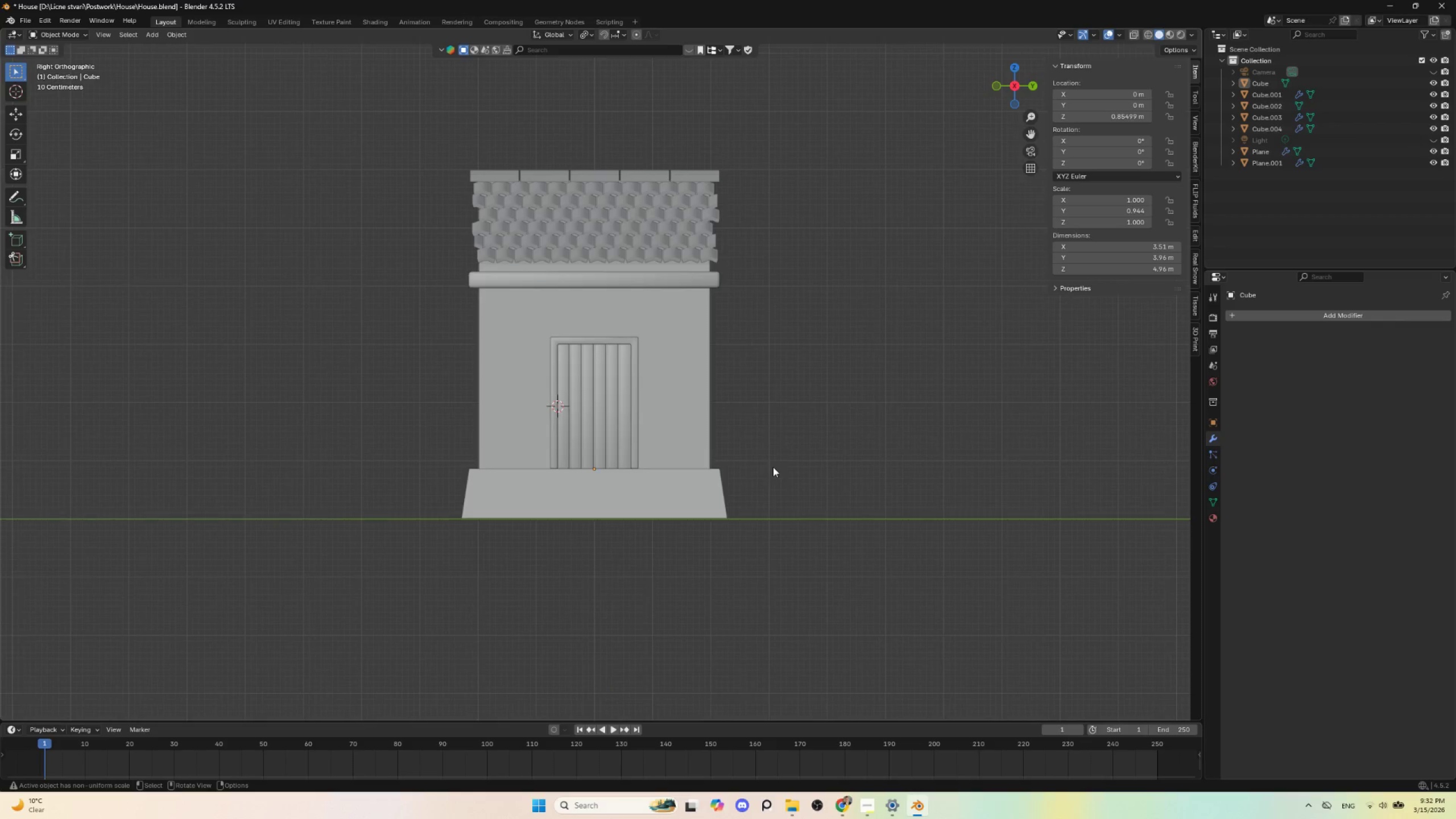 
scroll: coordinate [772, 468], scroll_direction: up, amount: 4.0
 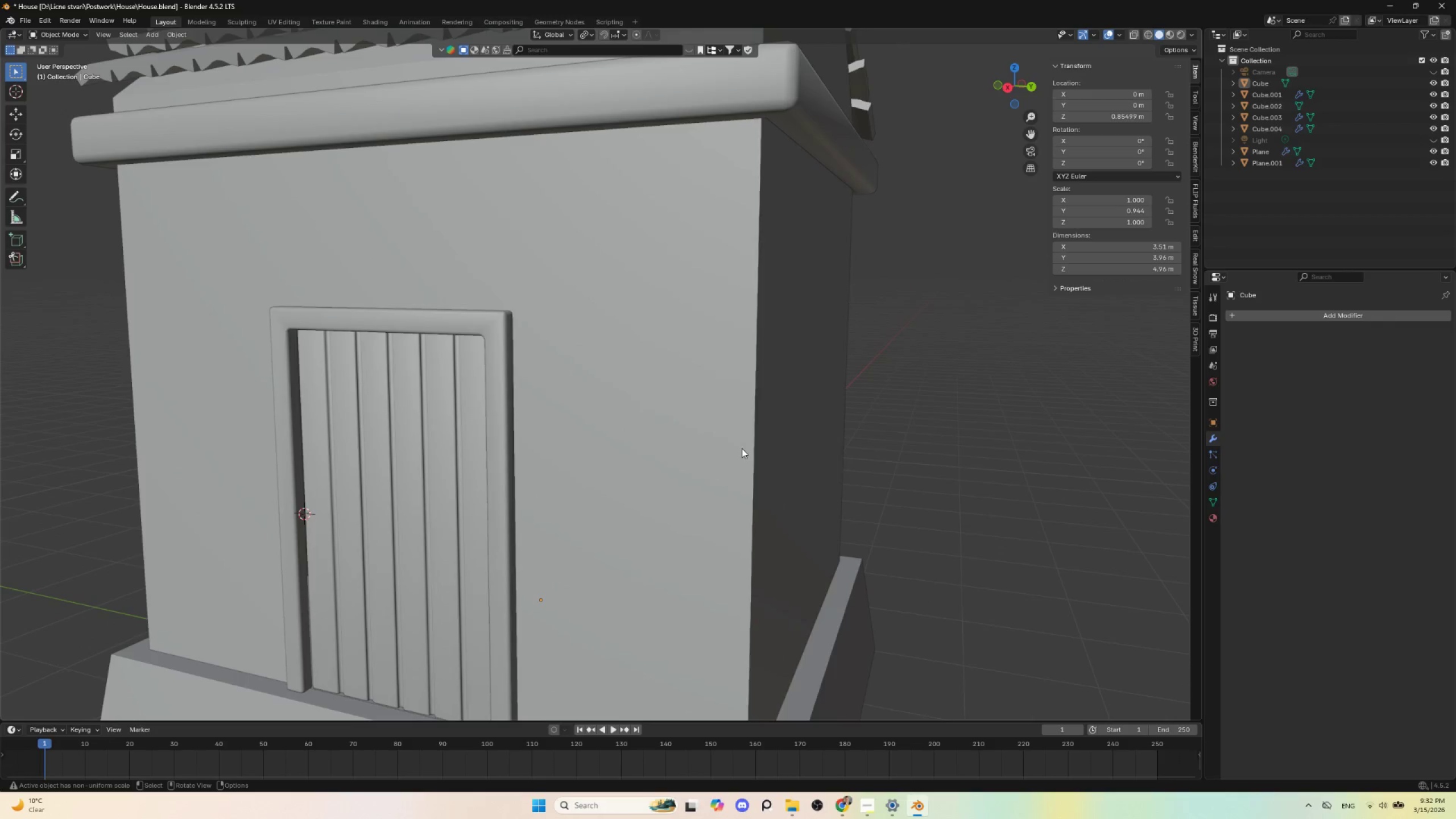 
scroll: coordinate [735, 463], scroll_direction: down, amount: 4.0
 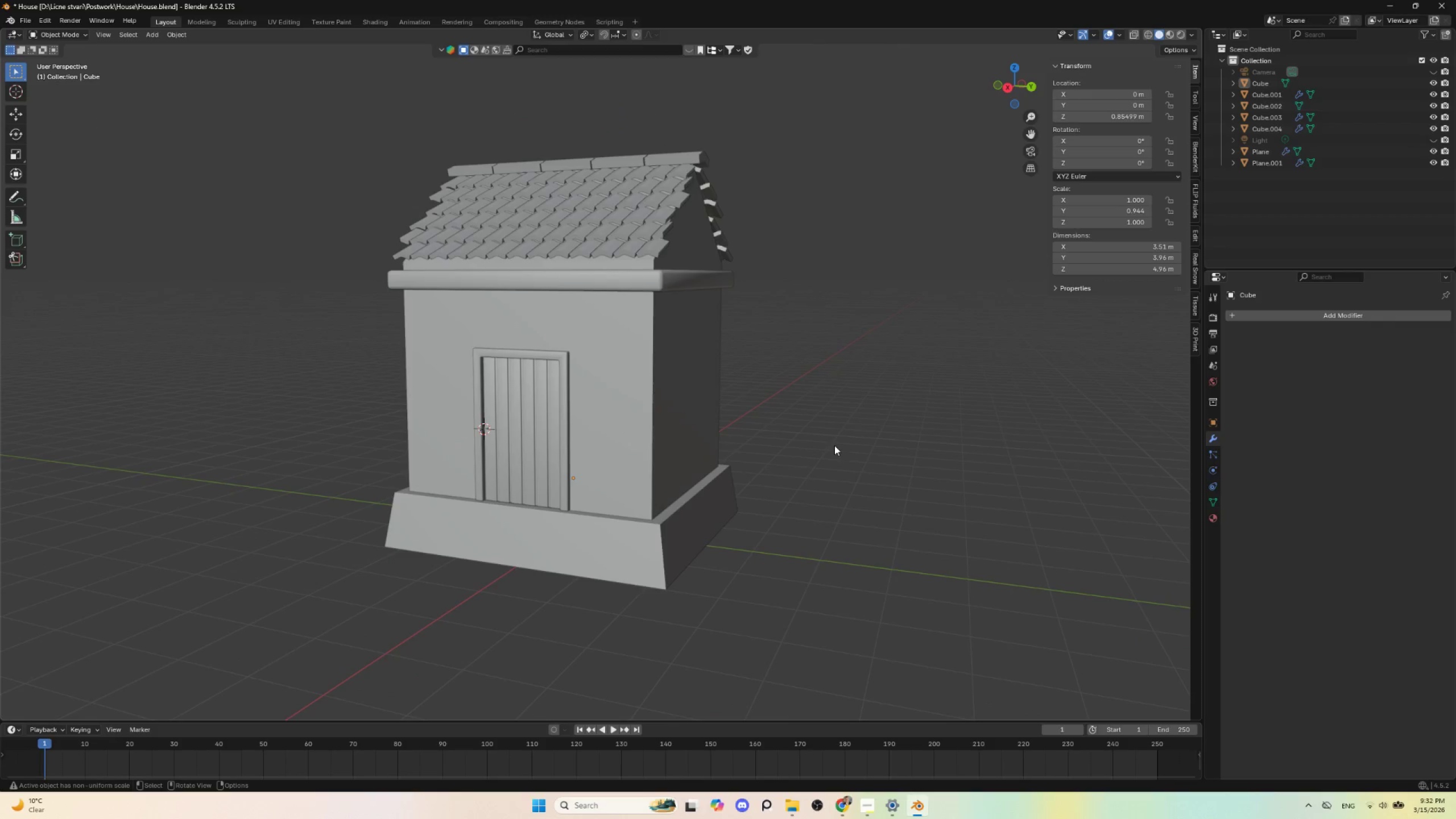 
left_click([834, 445])
 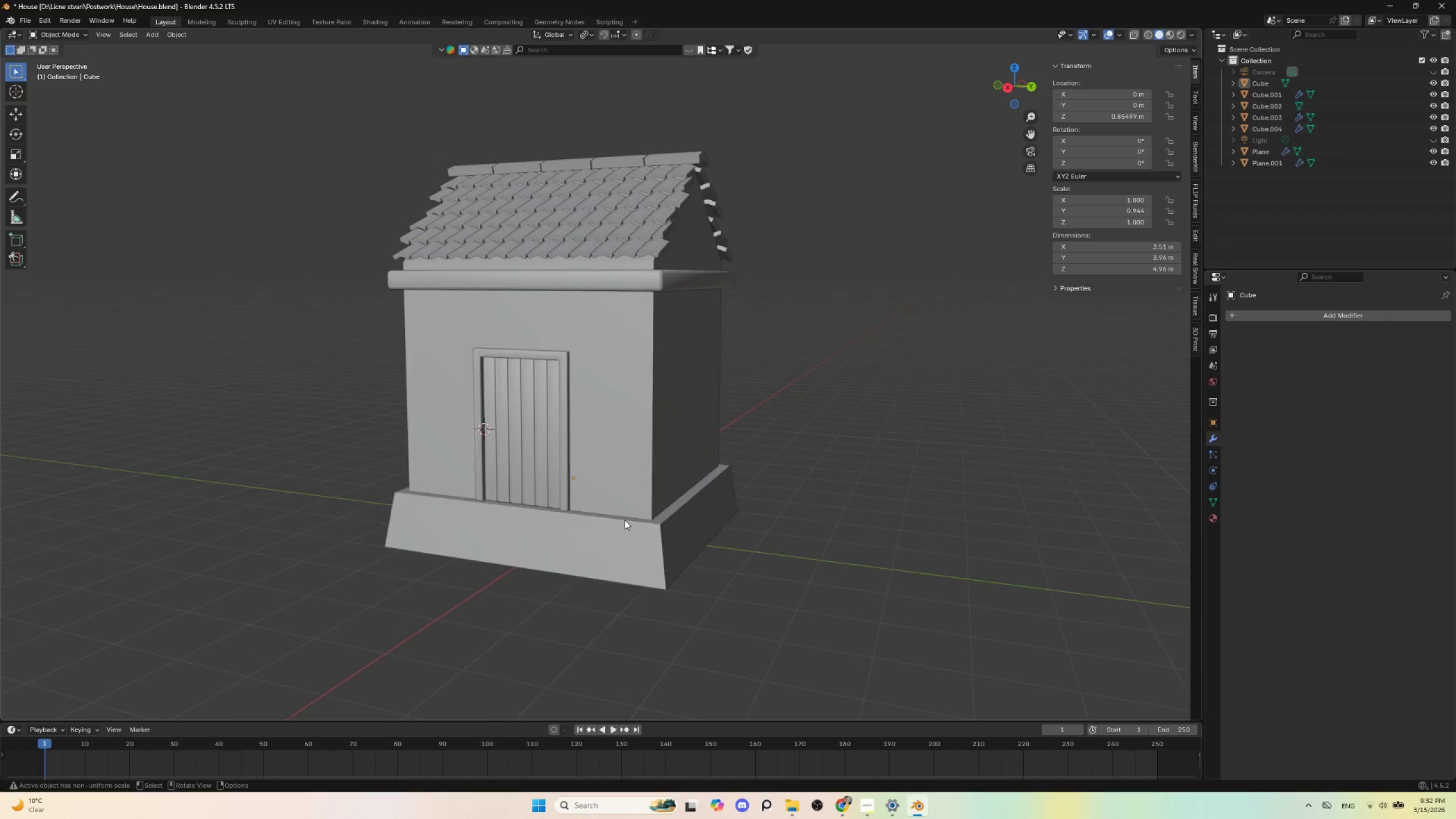 
scroll: coordinate [624, 520], scroll_direction: up, amount: 1.0
 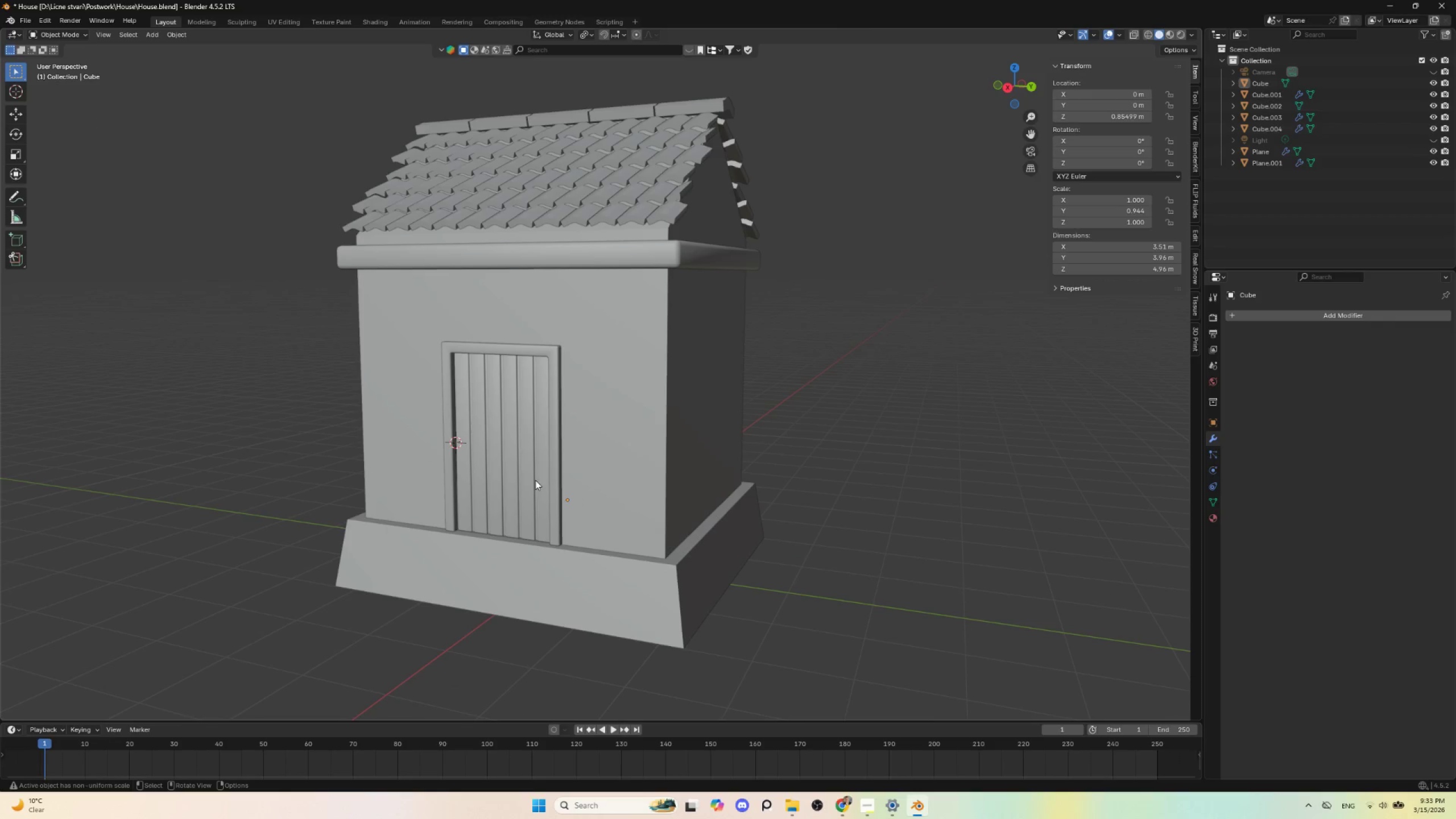 
left_click([520, 442])
 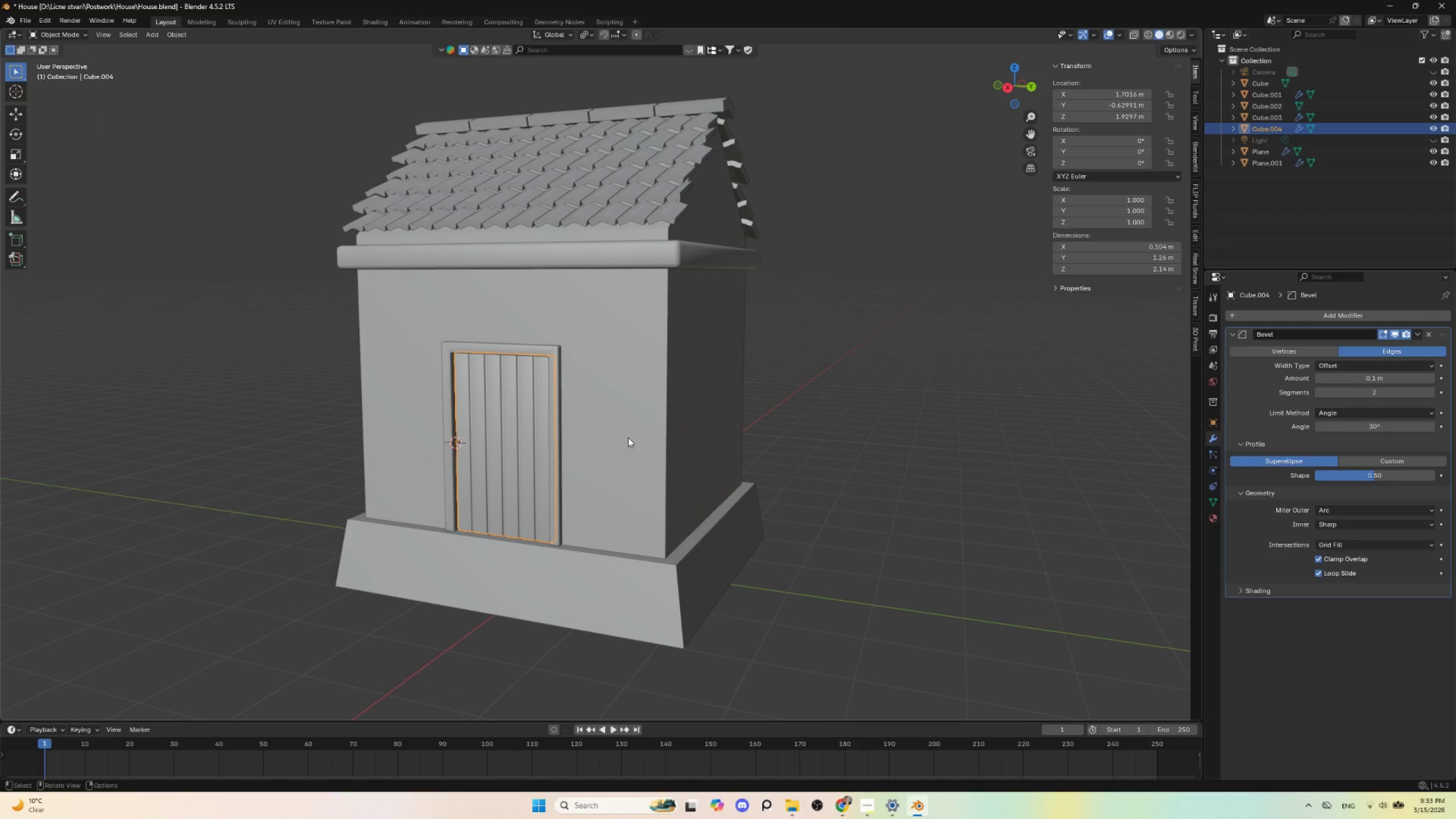 
key(R)
 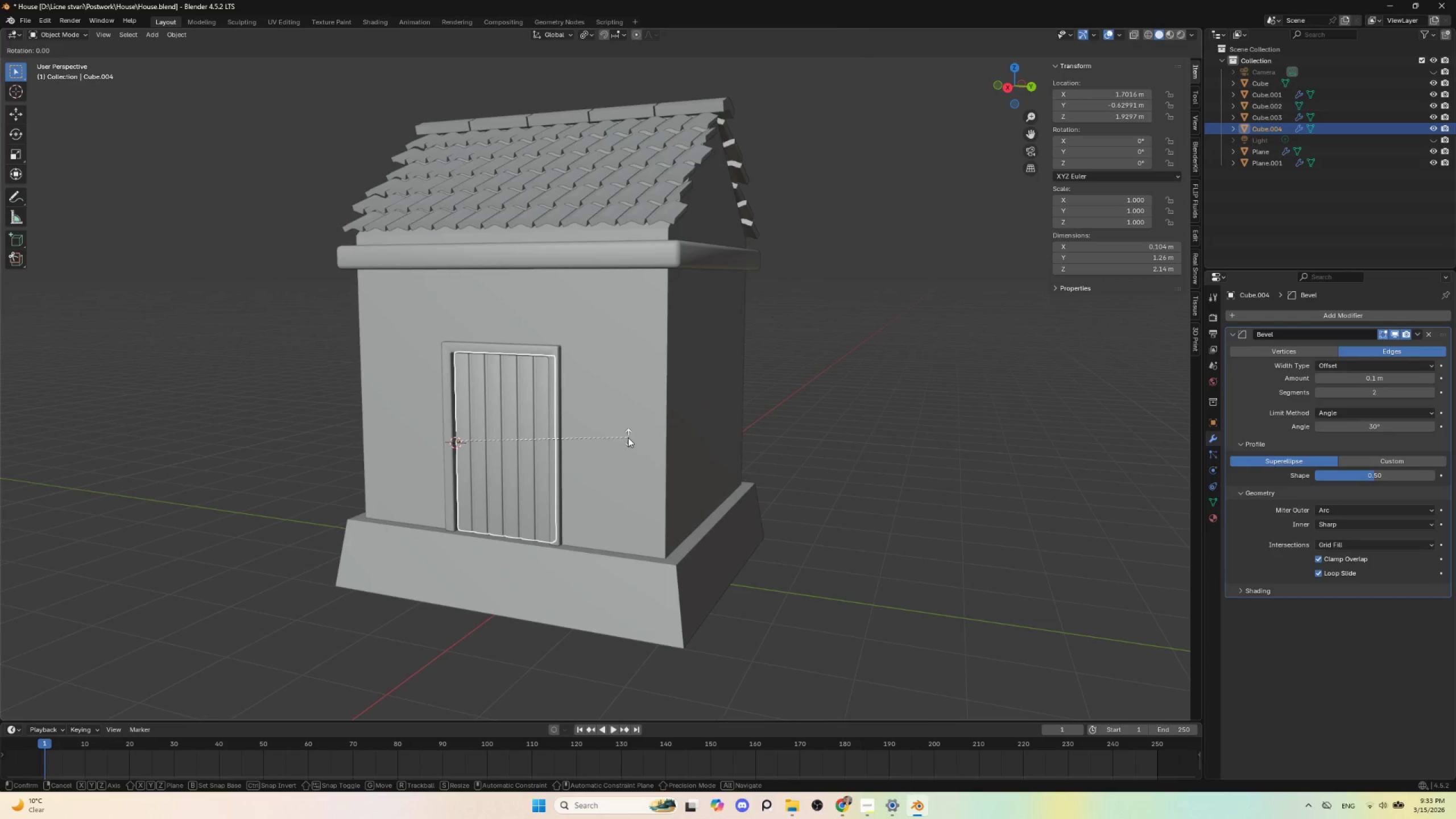 
key(Z)
 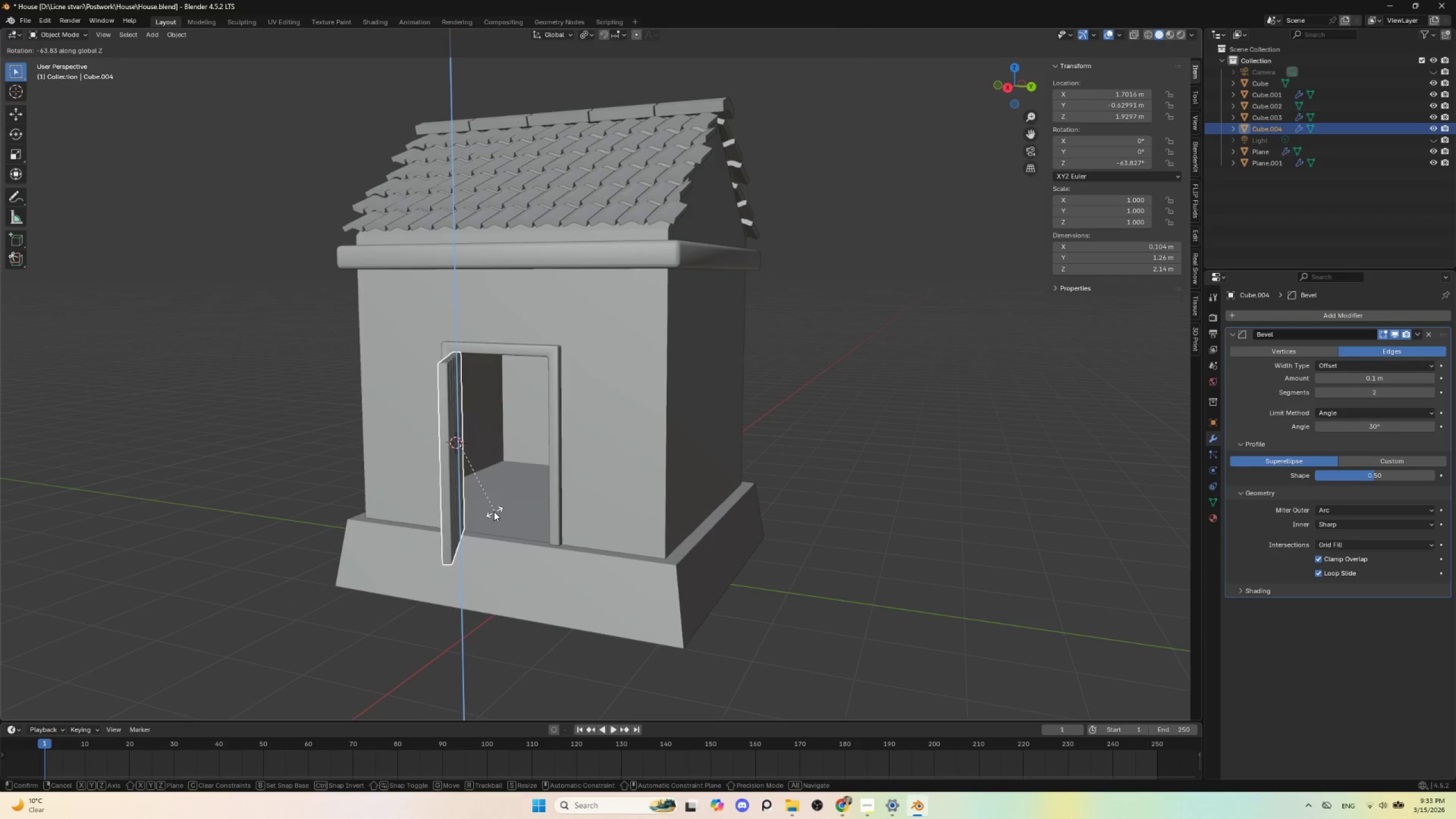 
key(Escape)
 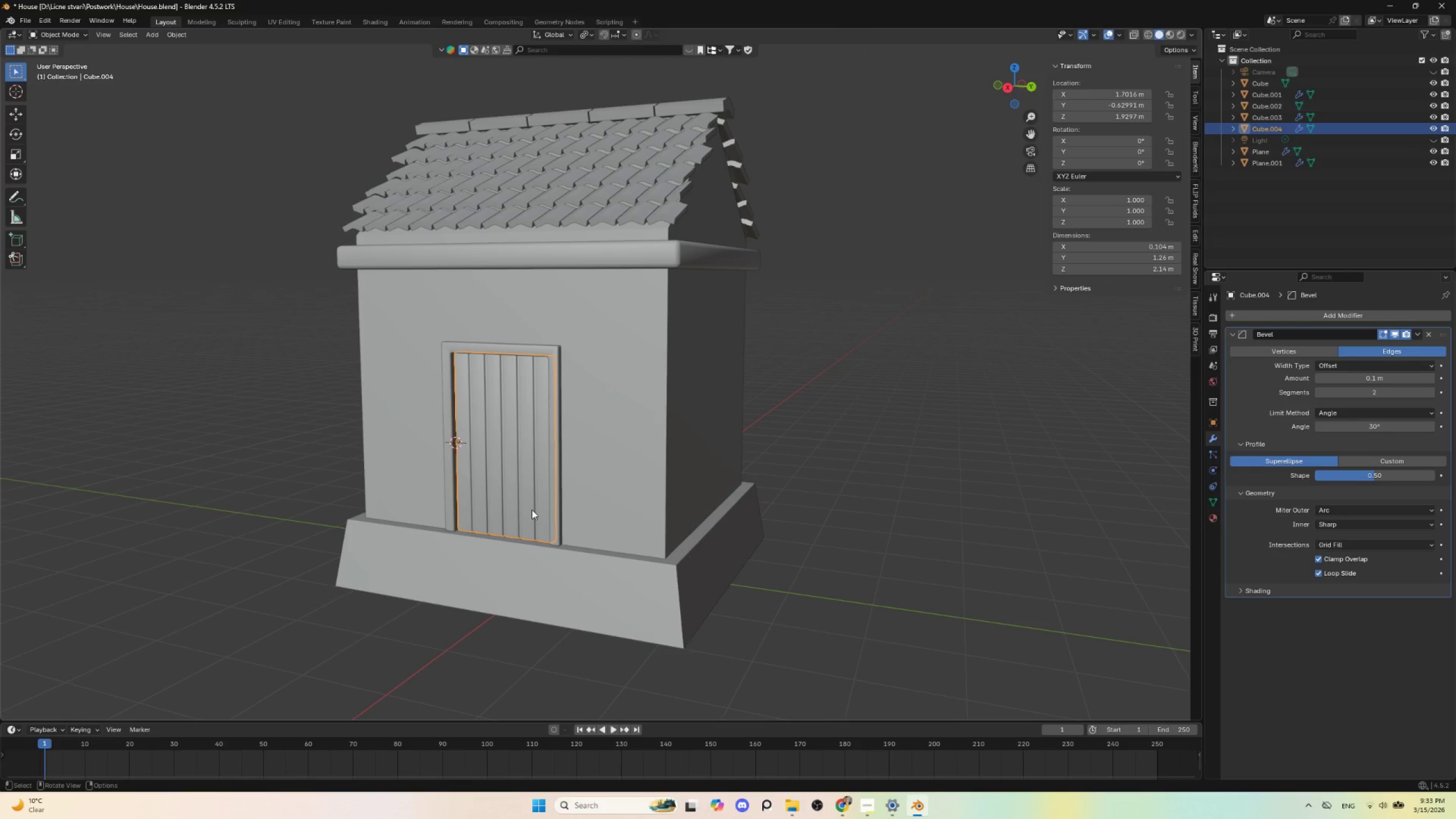 
wait(6.73)
 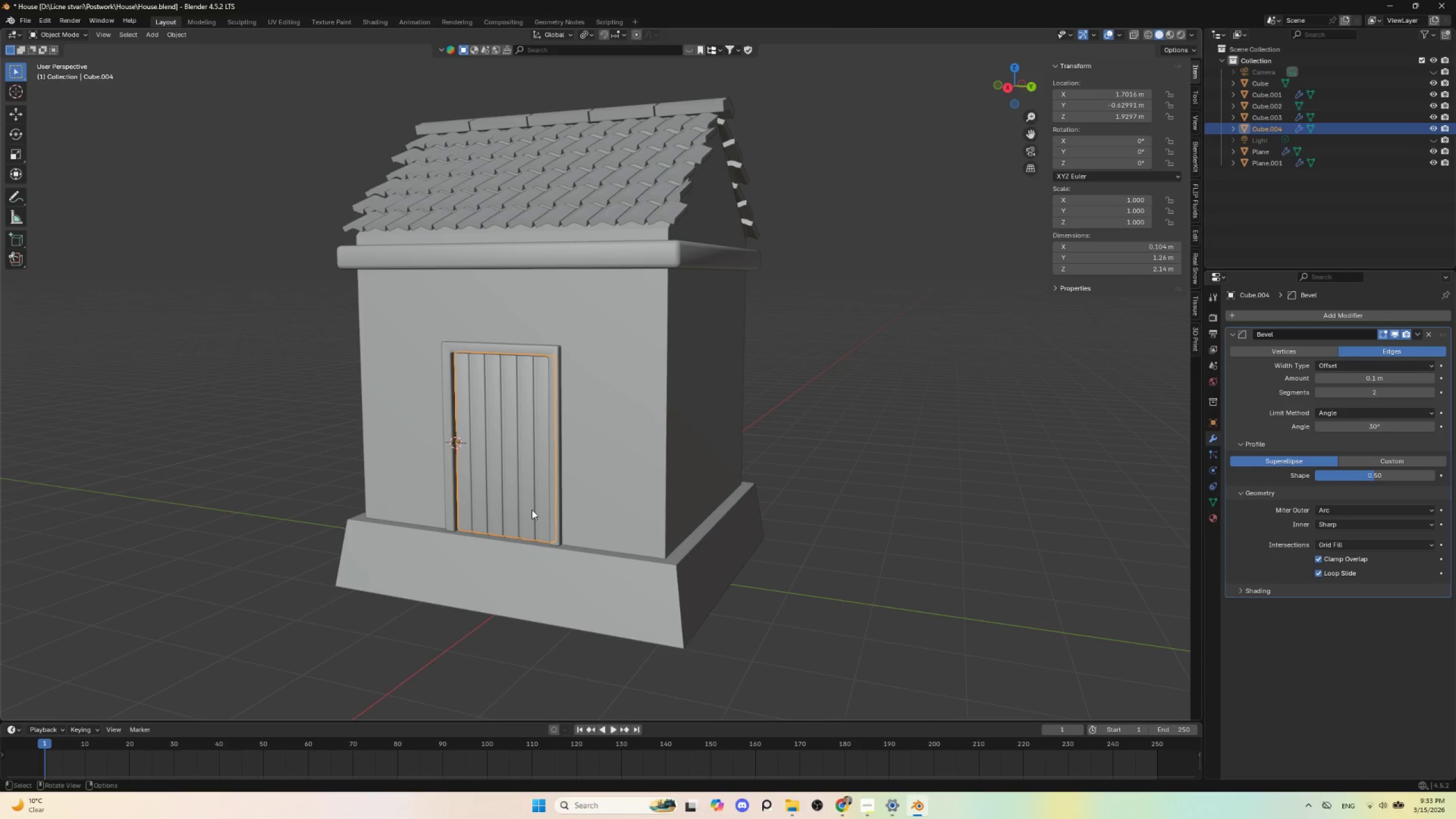 
left_click([673, 408])
 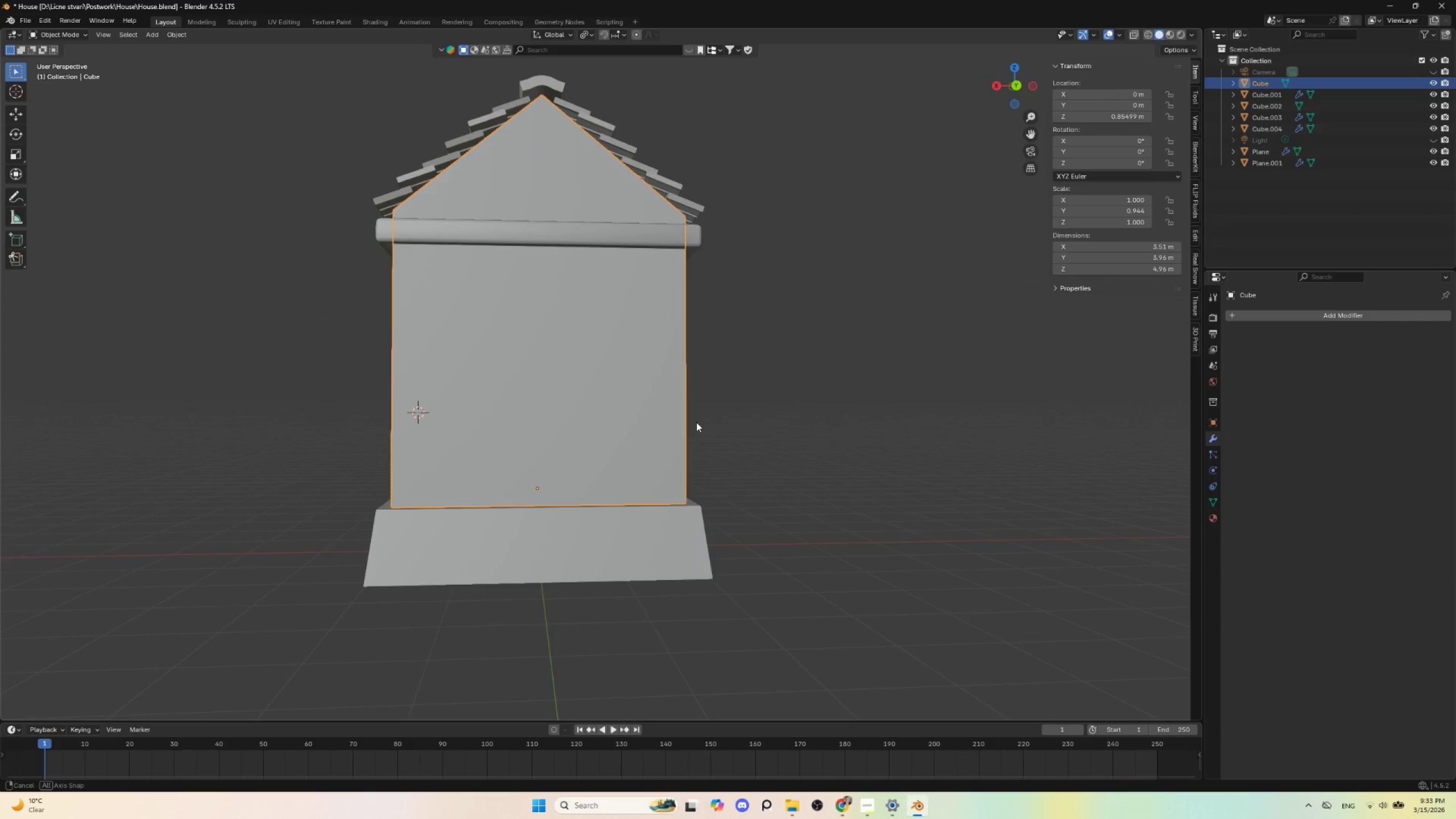 
hold_key(key=AltLeft, duration=0.33)
 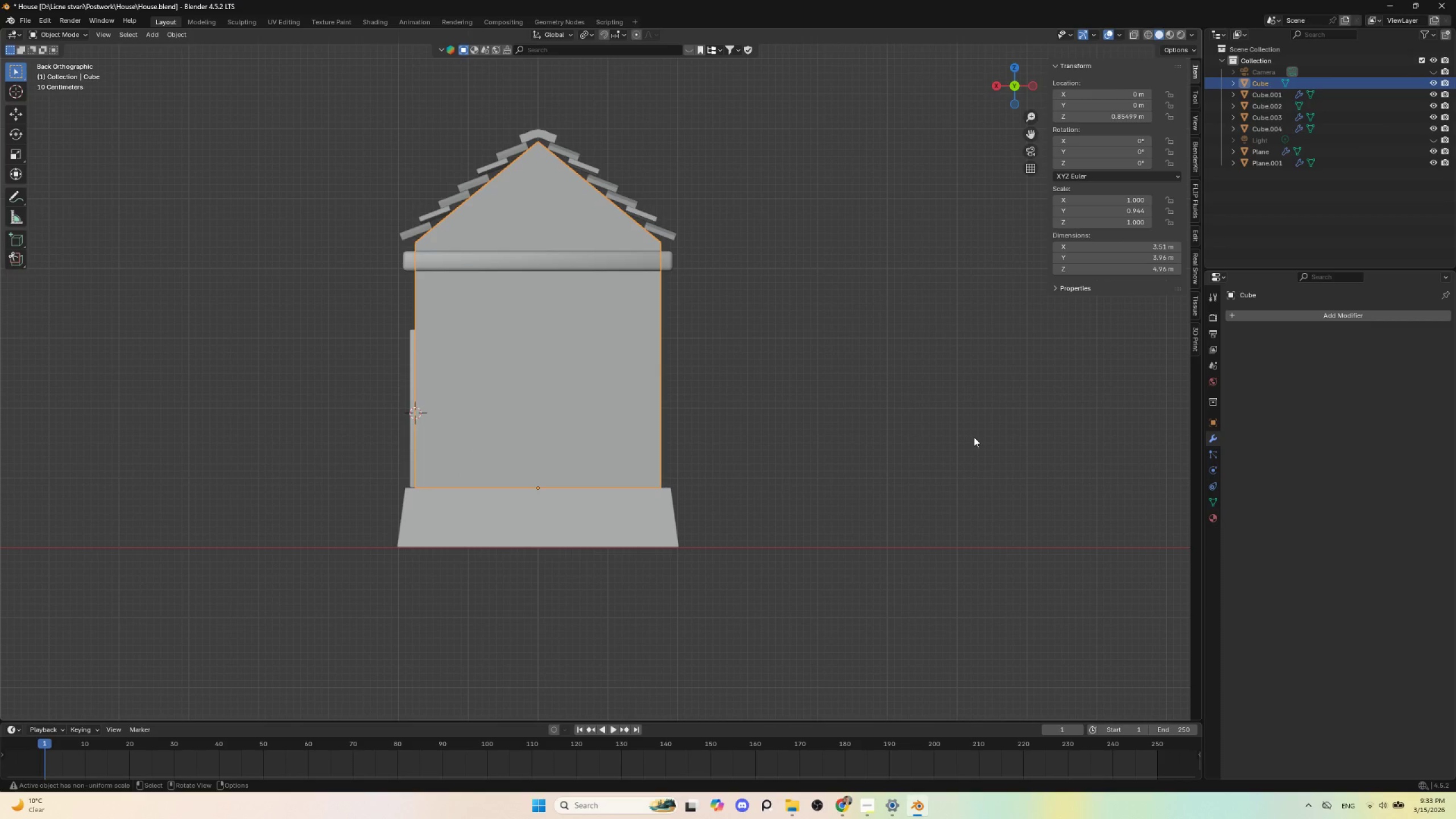 
left_click([997, 444])
 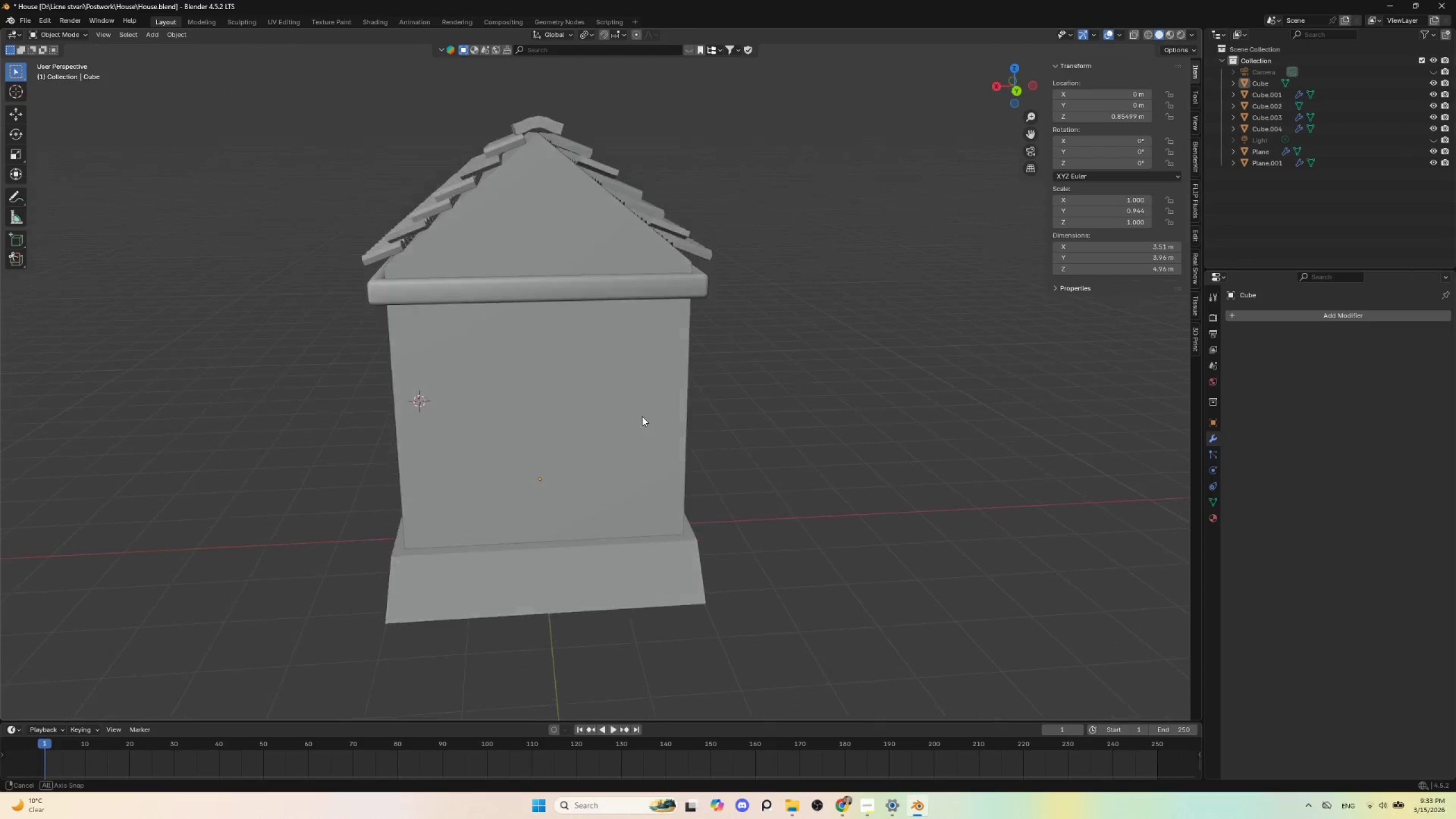 
hold_key(key=ShiftLeft, duration=0.69)
 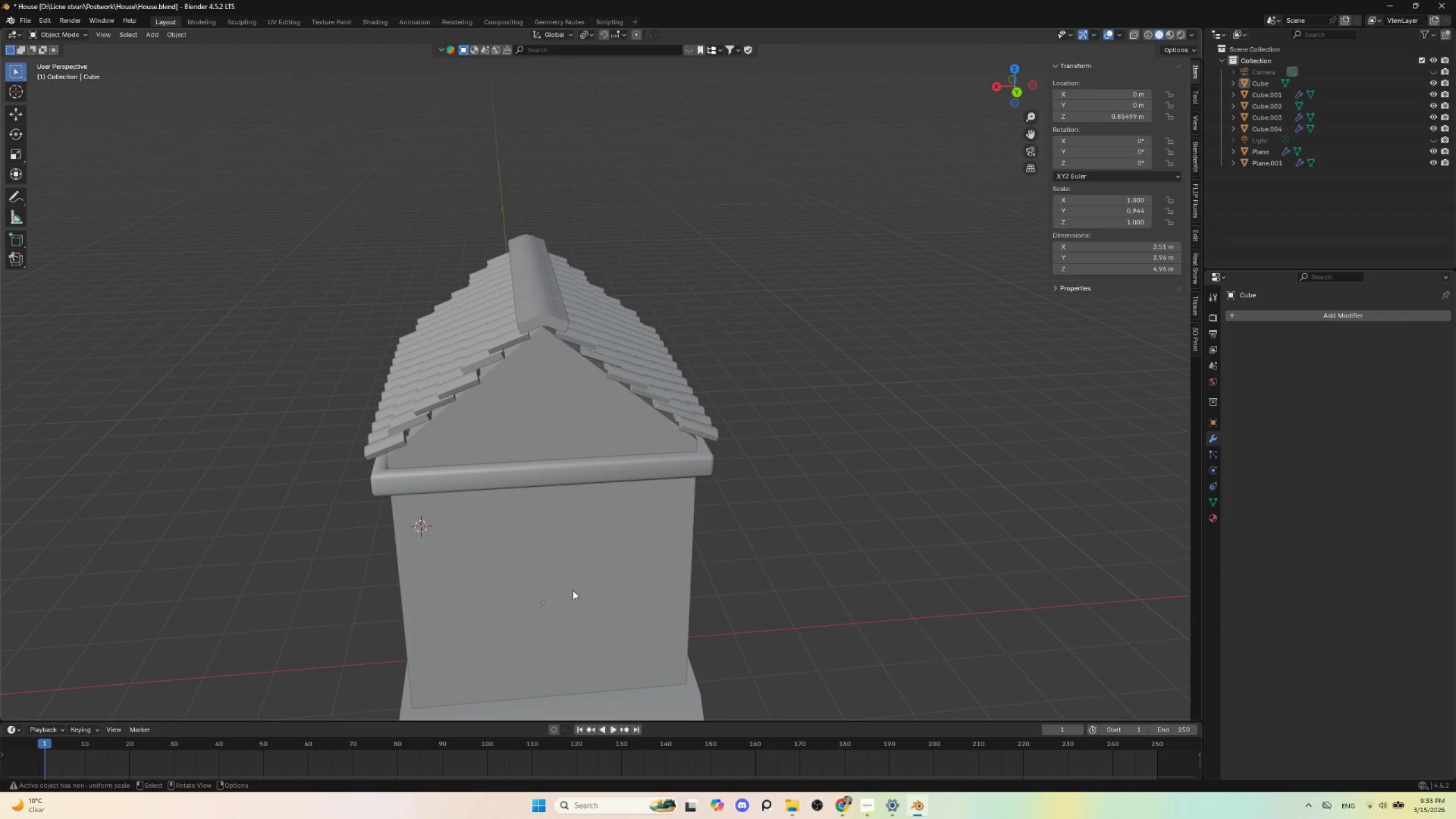 
scroll: coordinate [620, 567], scroll_direction: up, amount: 1.0
 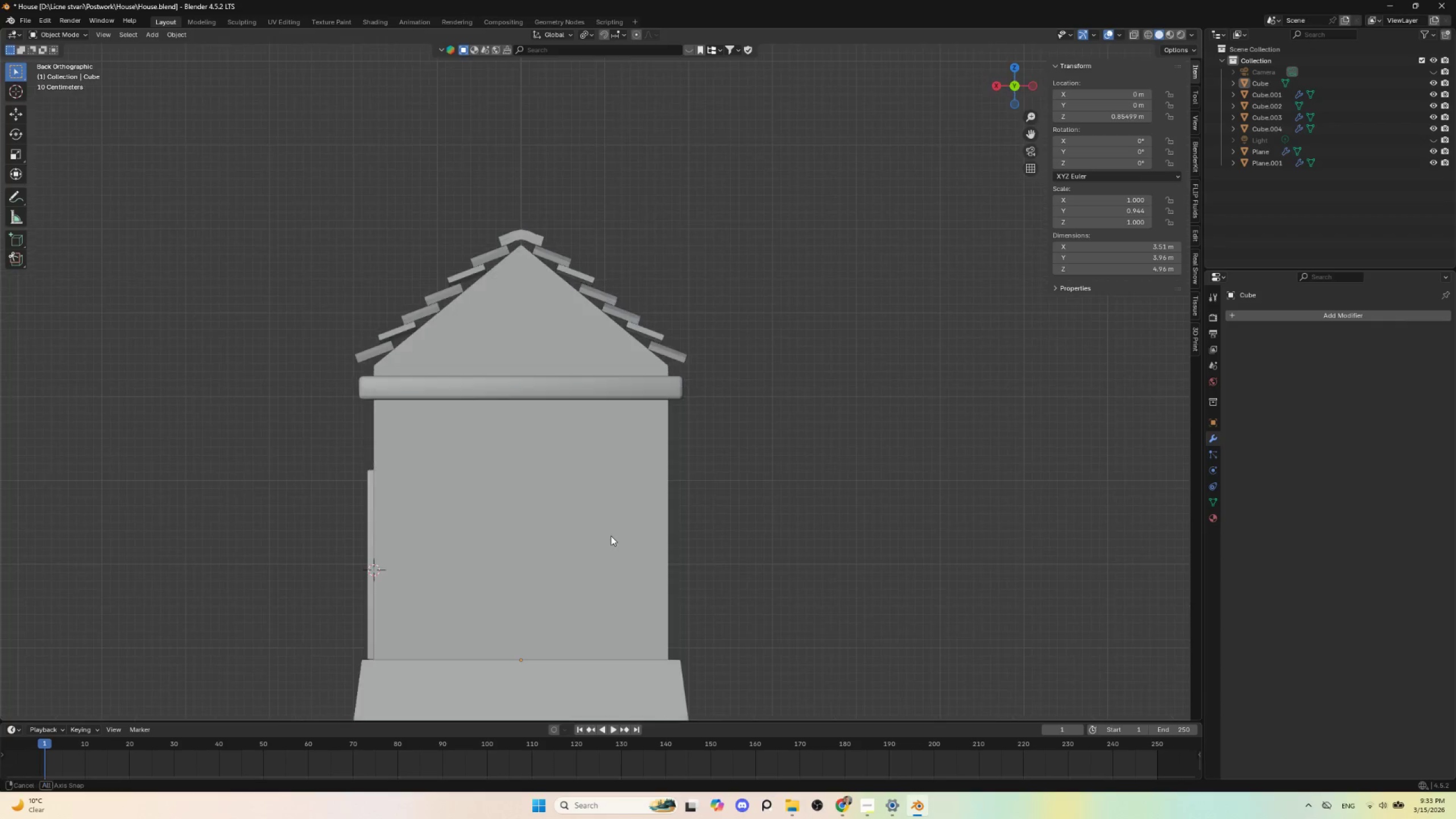 
hold_key(key=AltLeft, duration=0.41)
 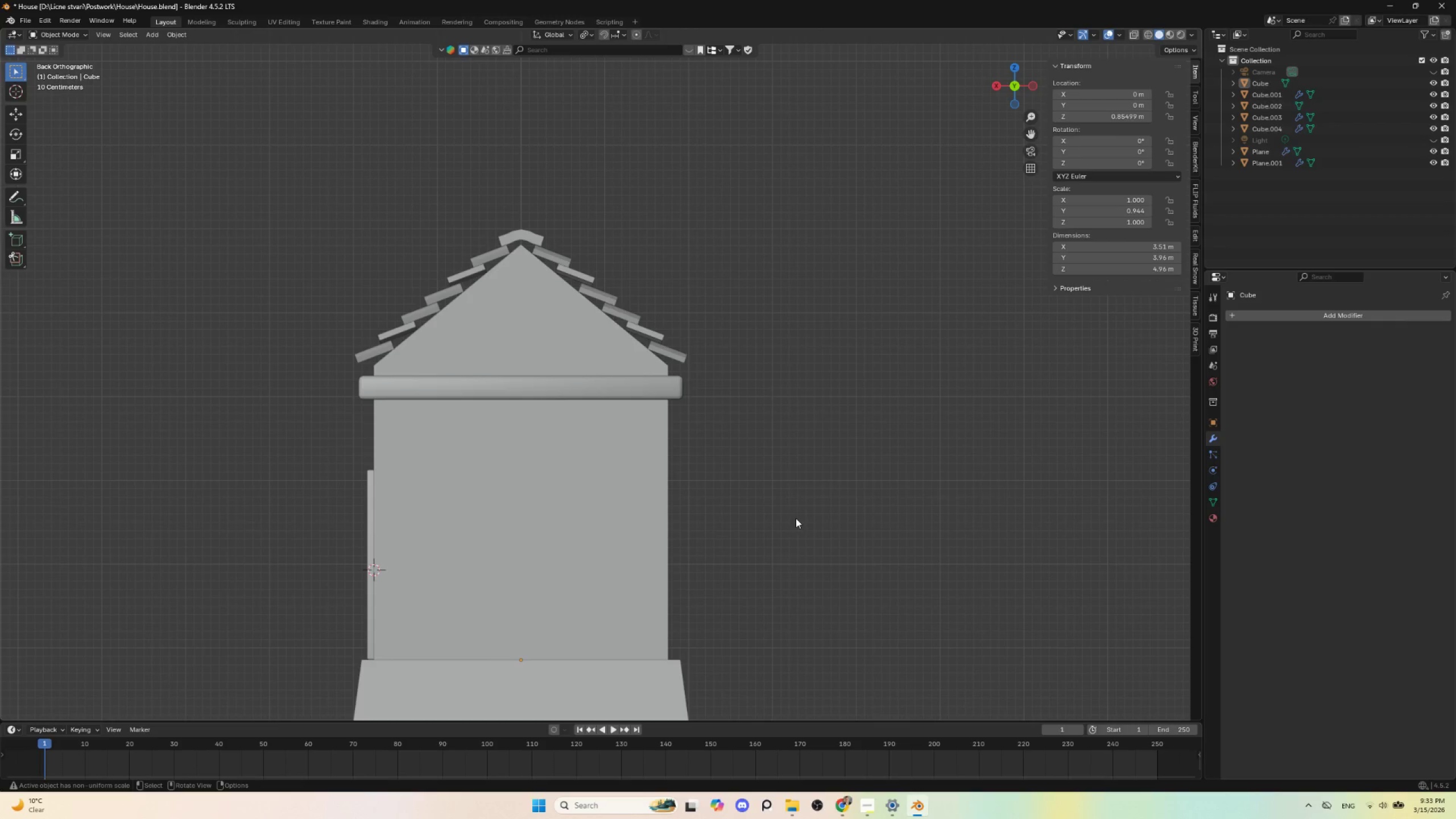 
left_click([796, 518])
 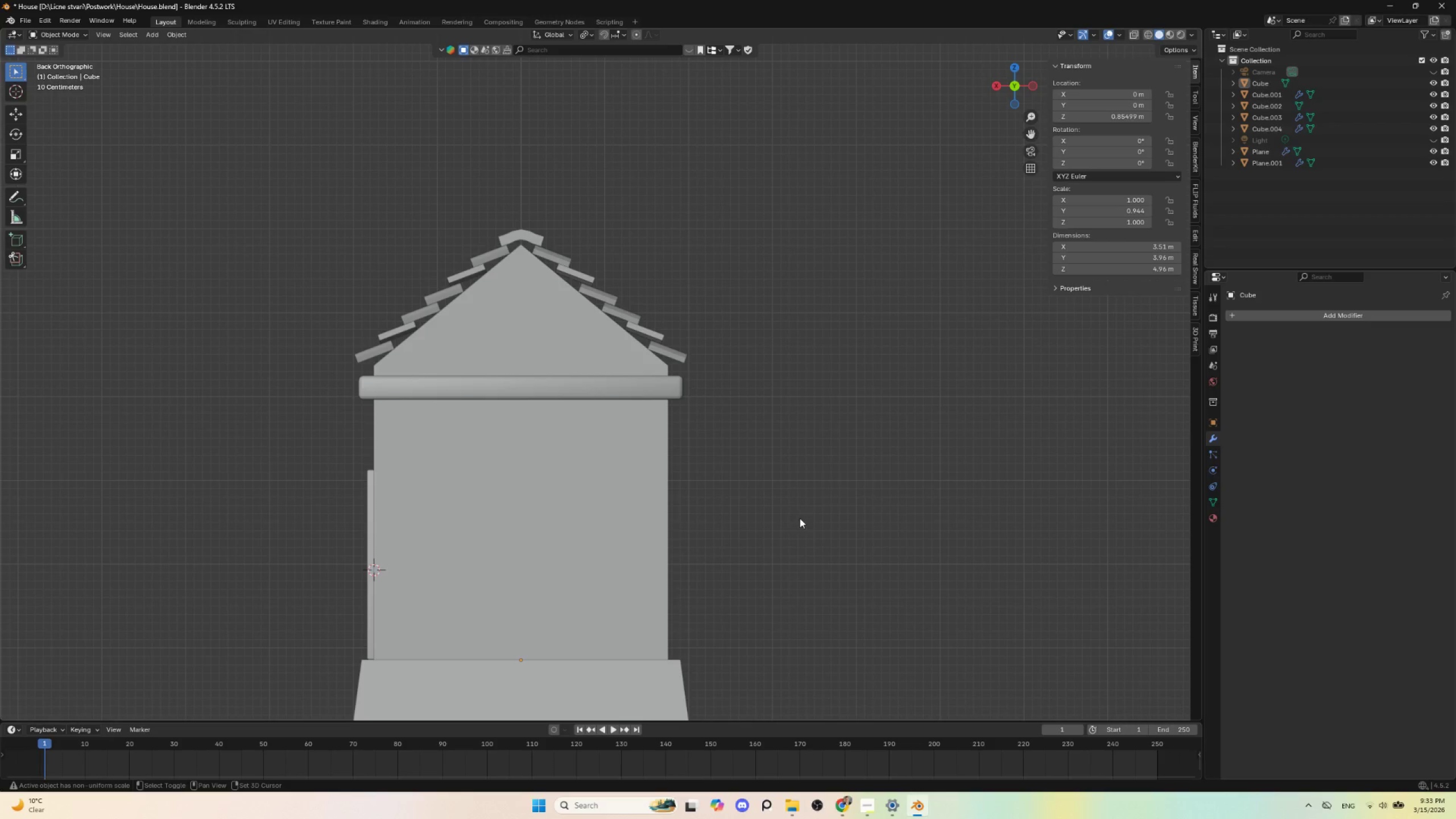 
key(Shift+A)
 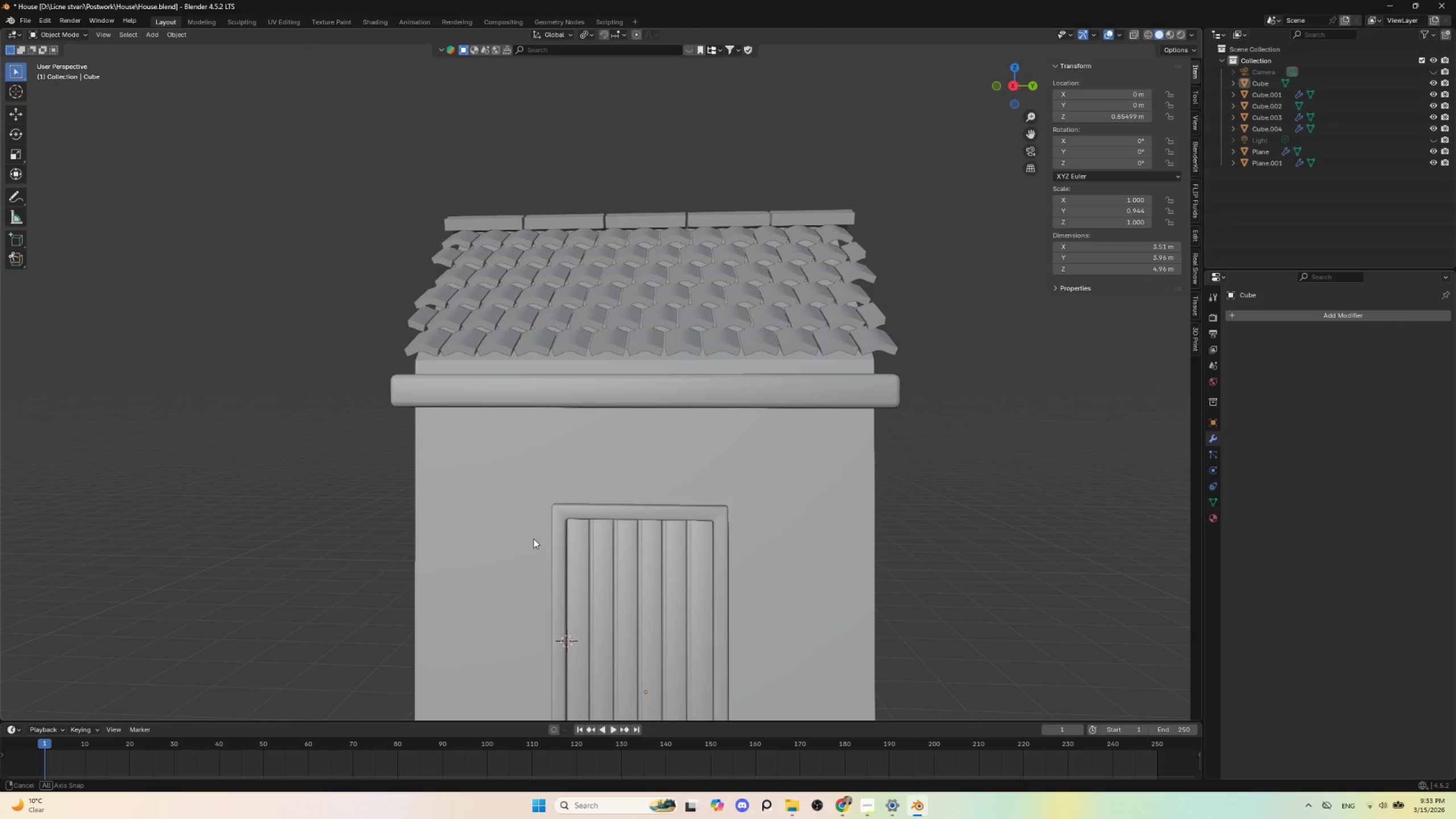 
wait(6.33)
 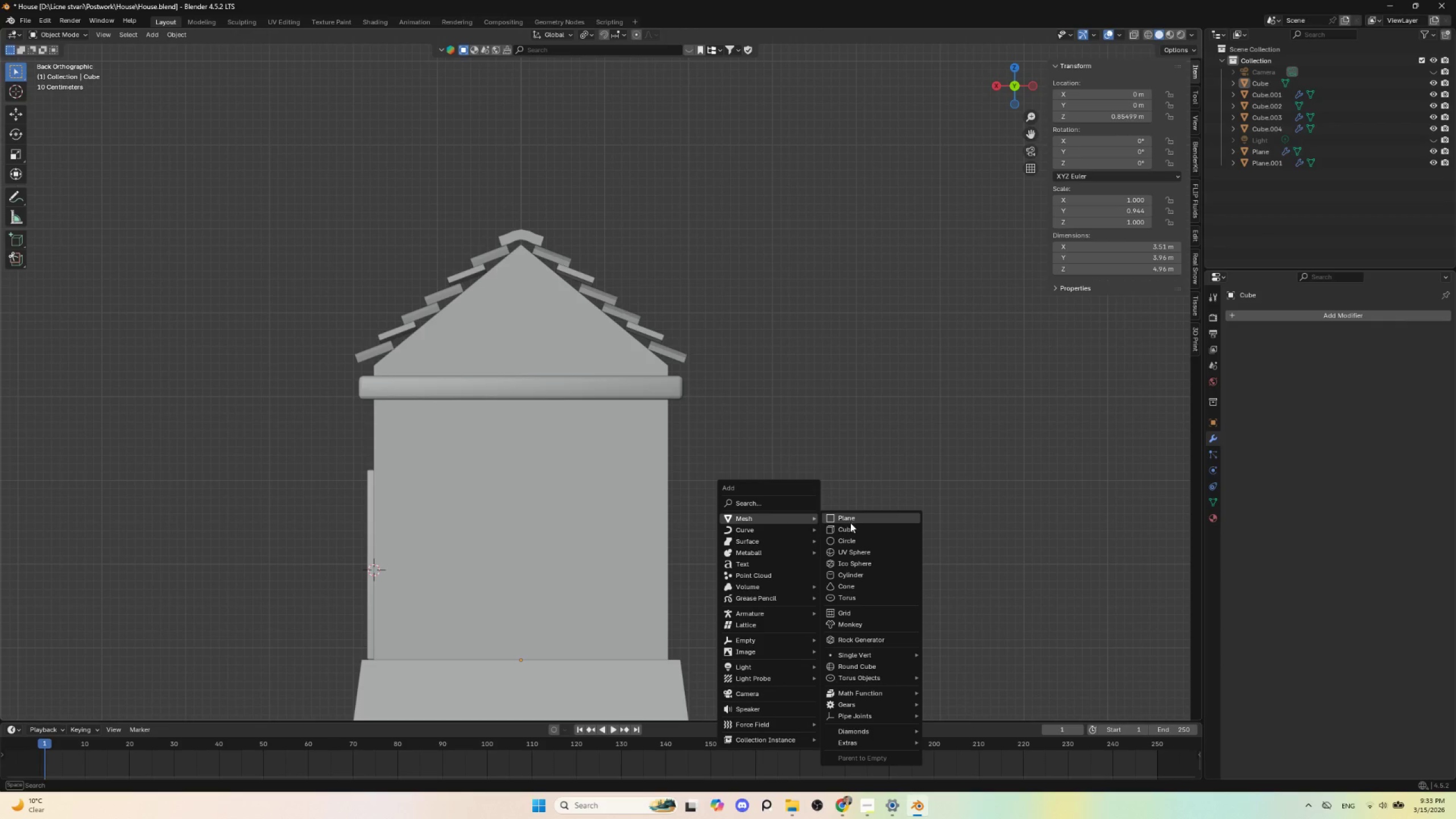 
hold_key(key=AltLeft, duration=0.38)
 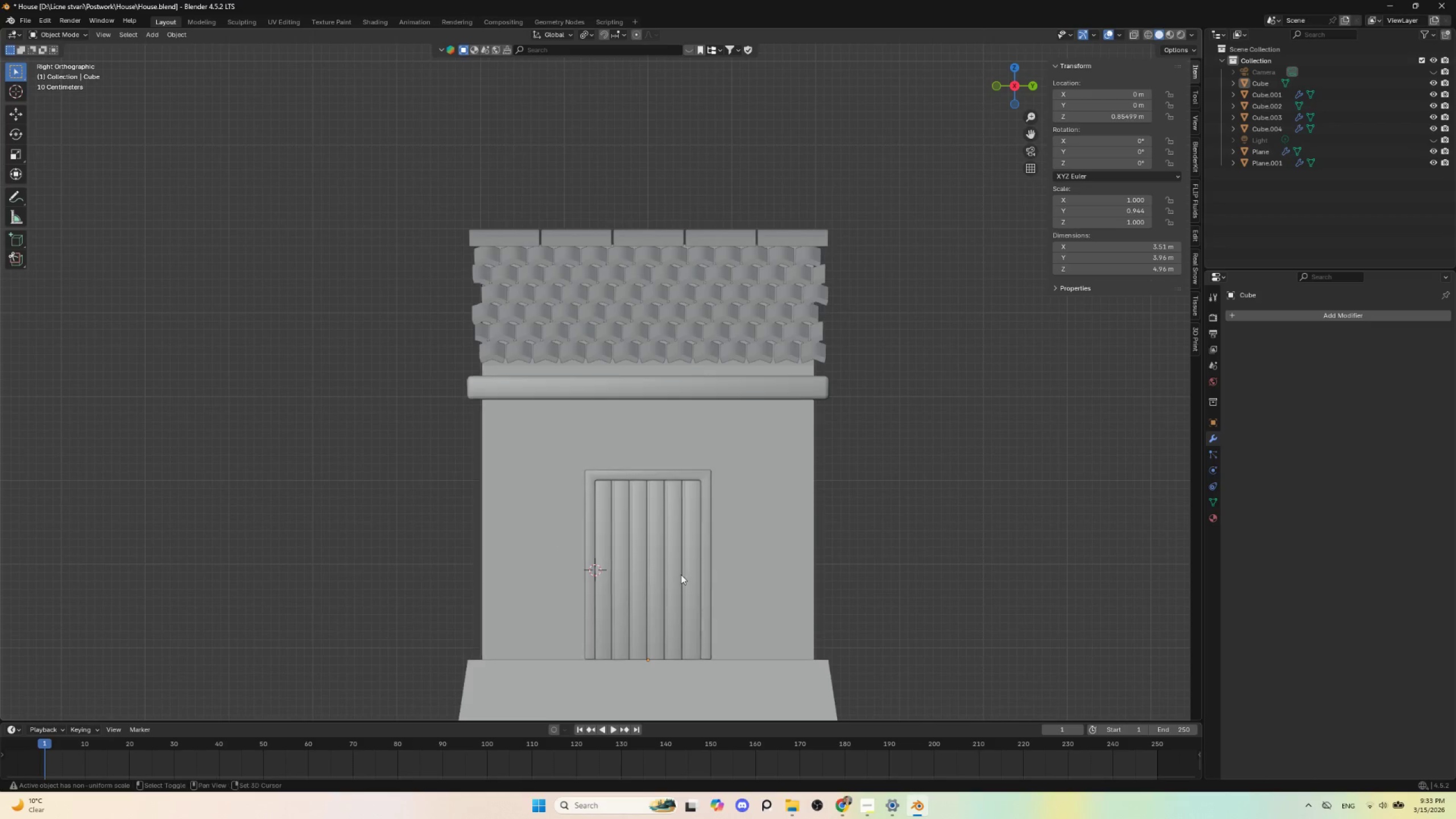 
hold_key(key=ShiftLeft, duration=0.48)
 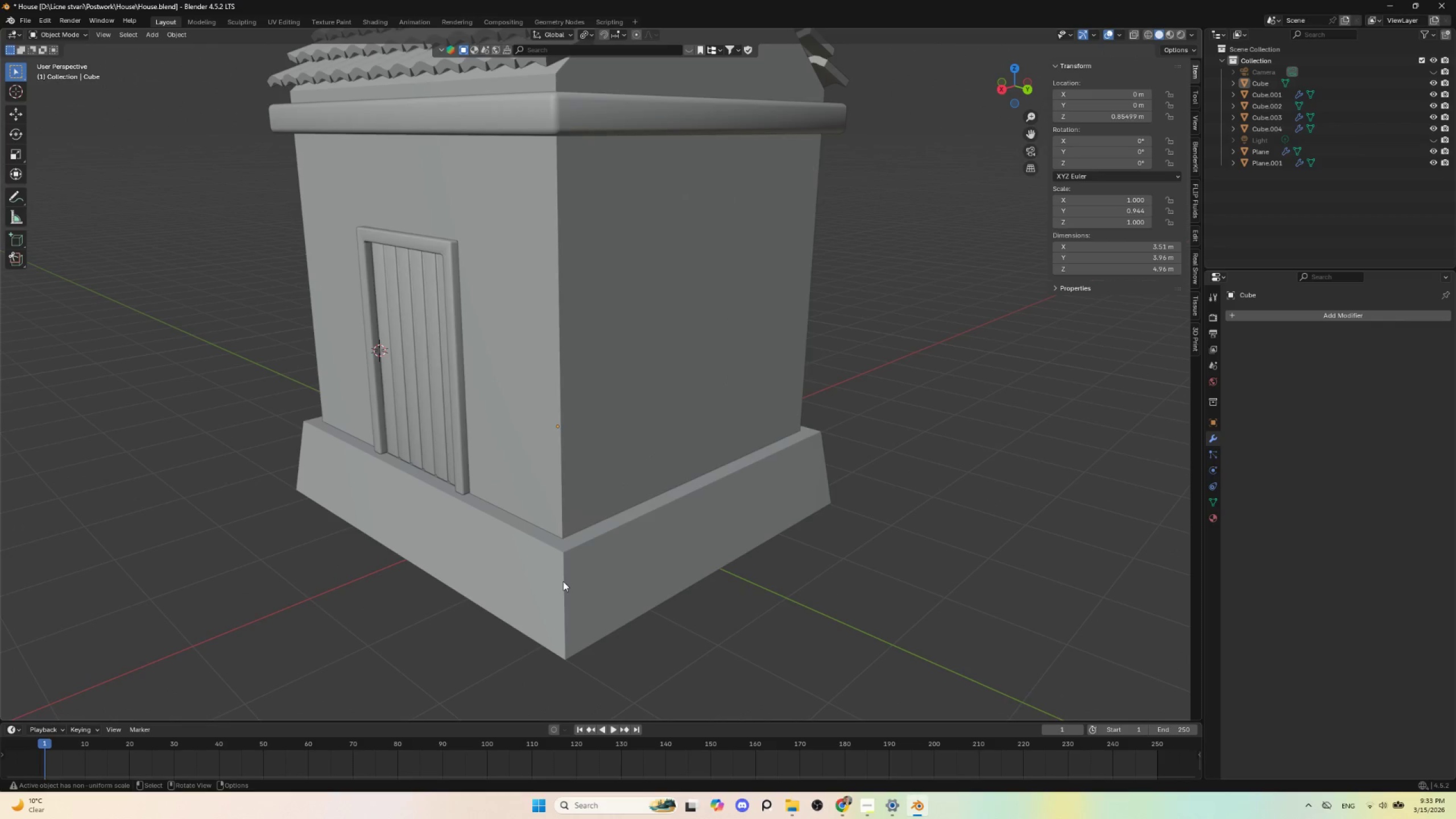 
left_click([468, 525])
 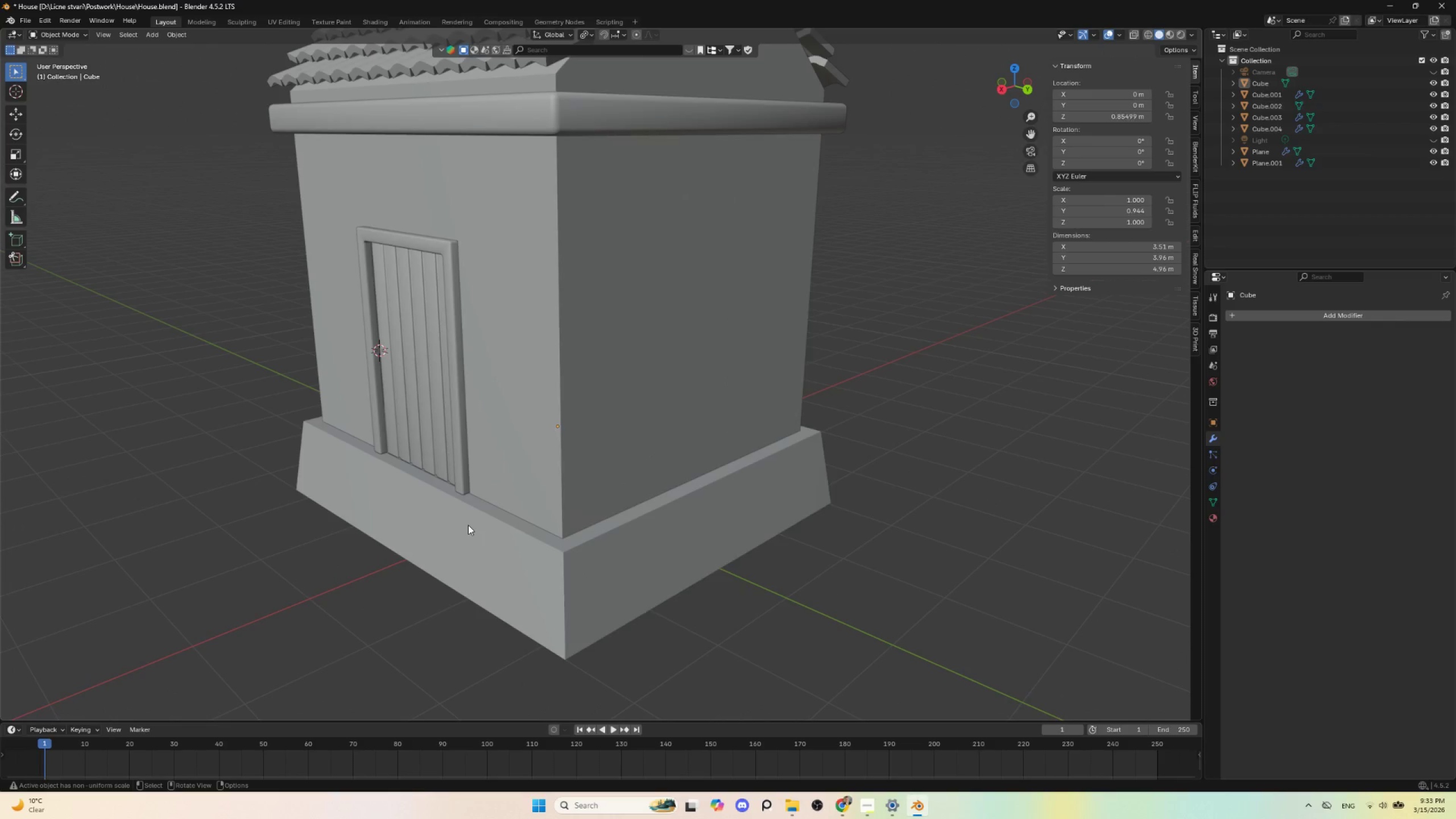 
key(Tab)
 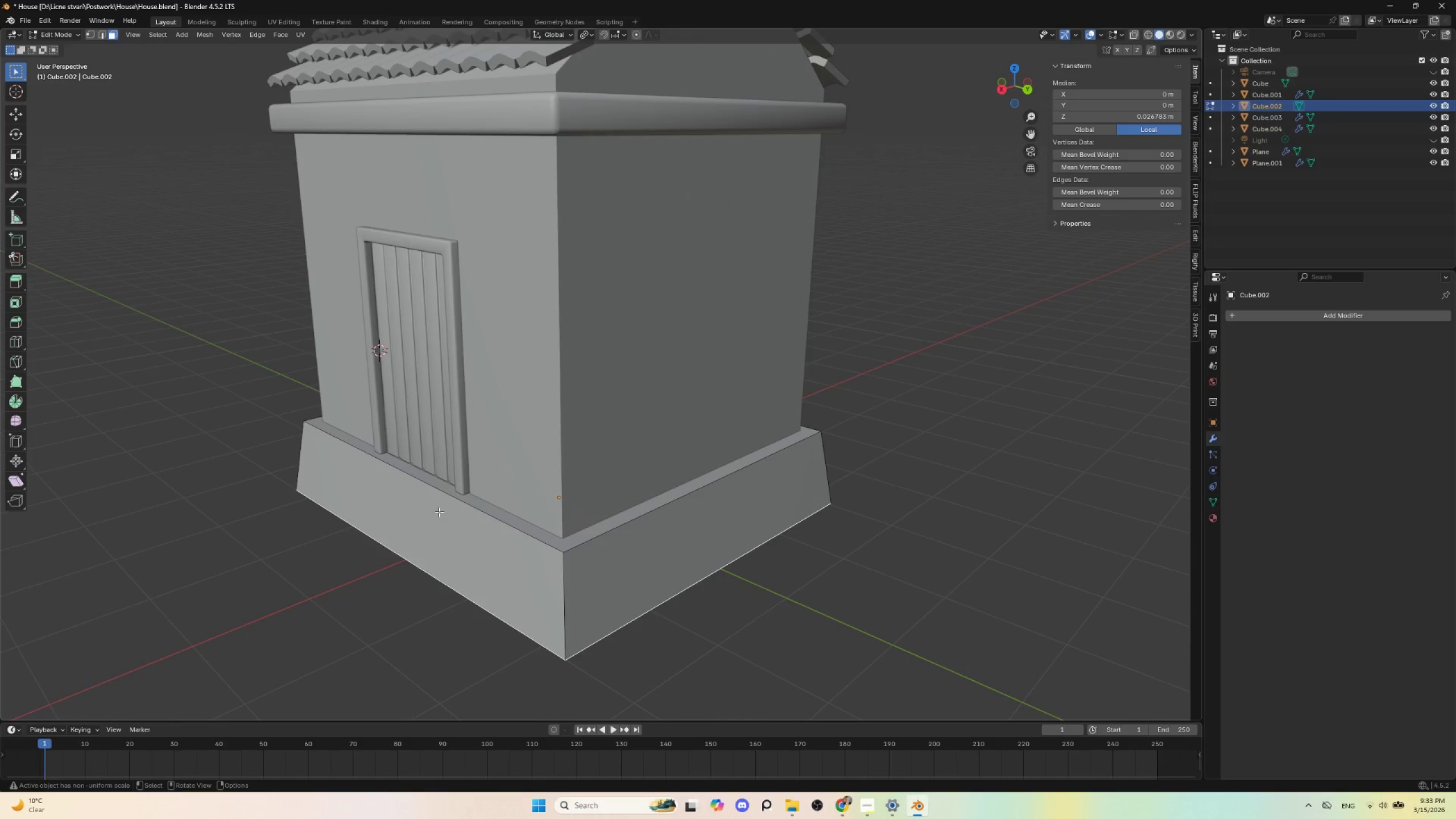 
left_click([439, 512])
 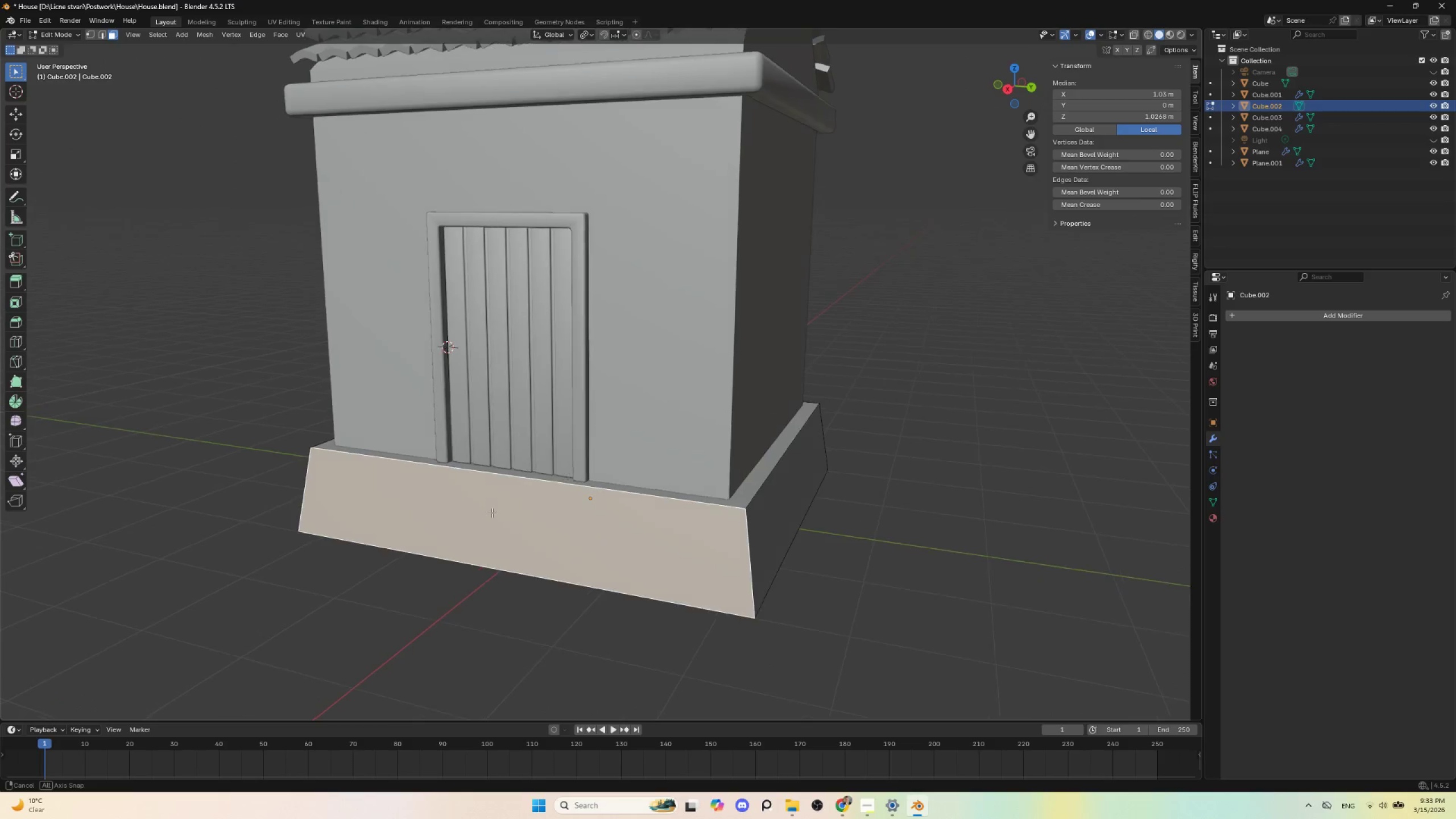 
key(Control+R)
 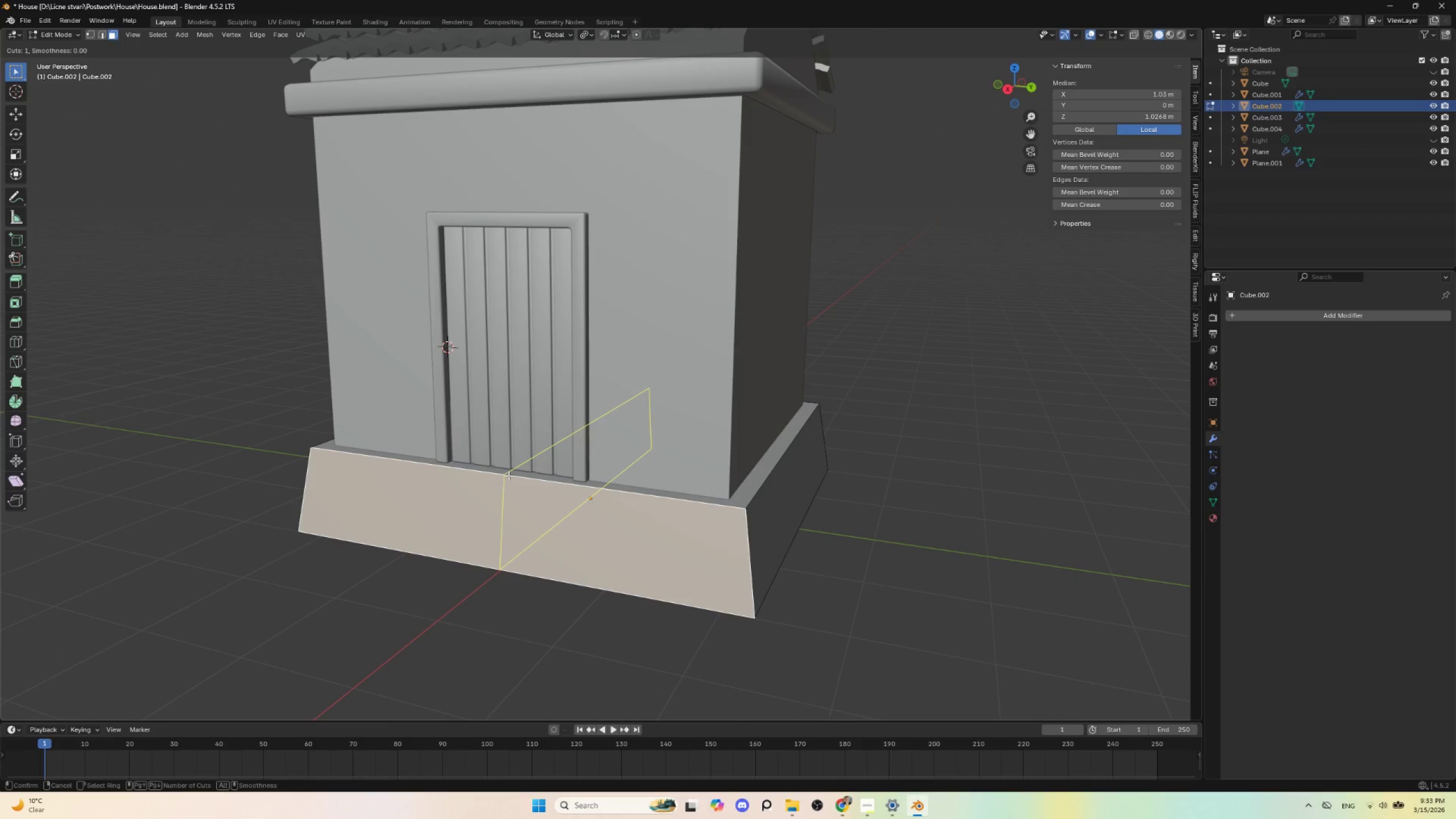 
scroll: coordinate [508, 475], scroll_direction: up, amount: 1.0
 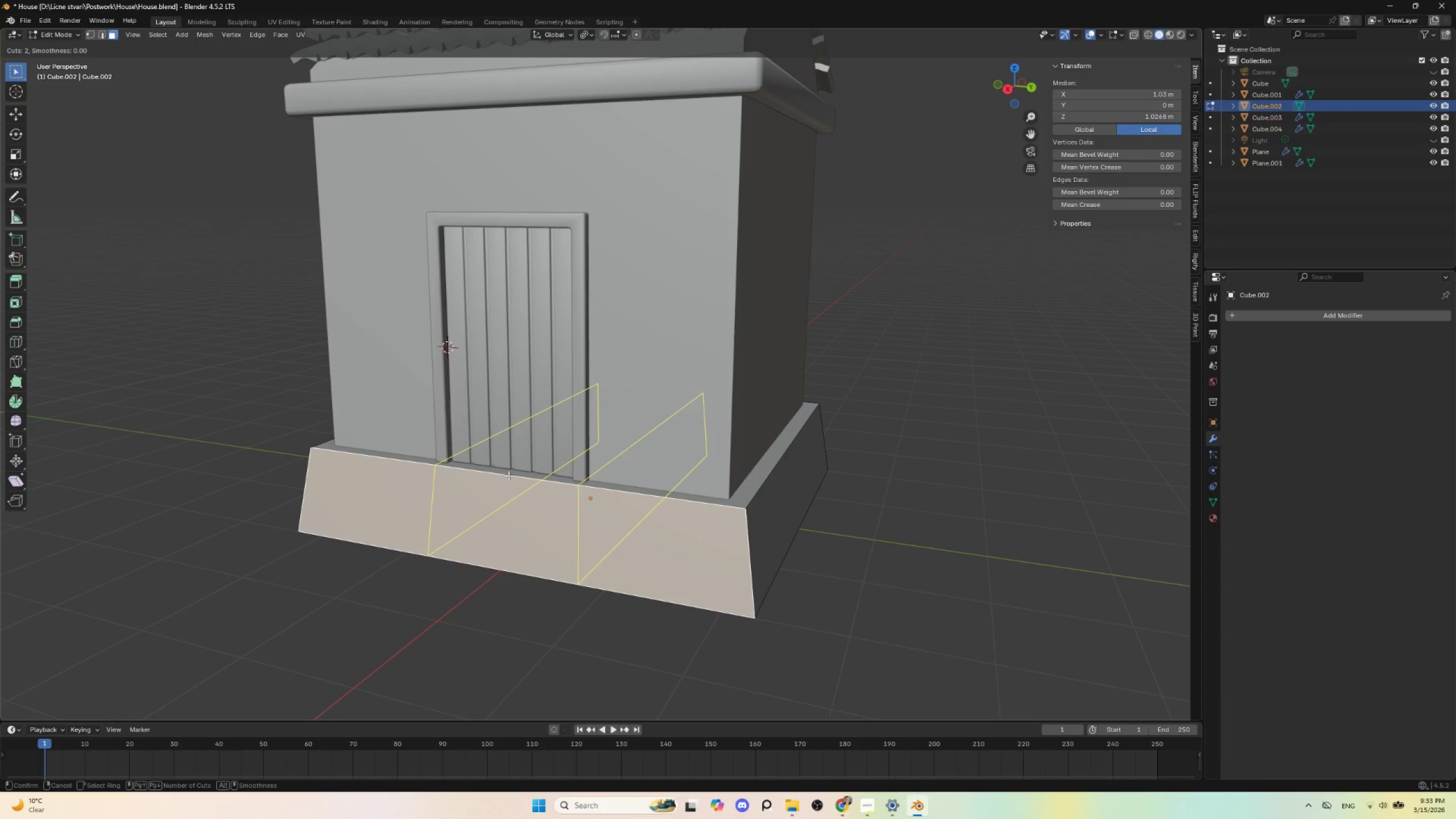 
left_click([508, 475])
 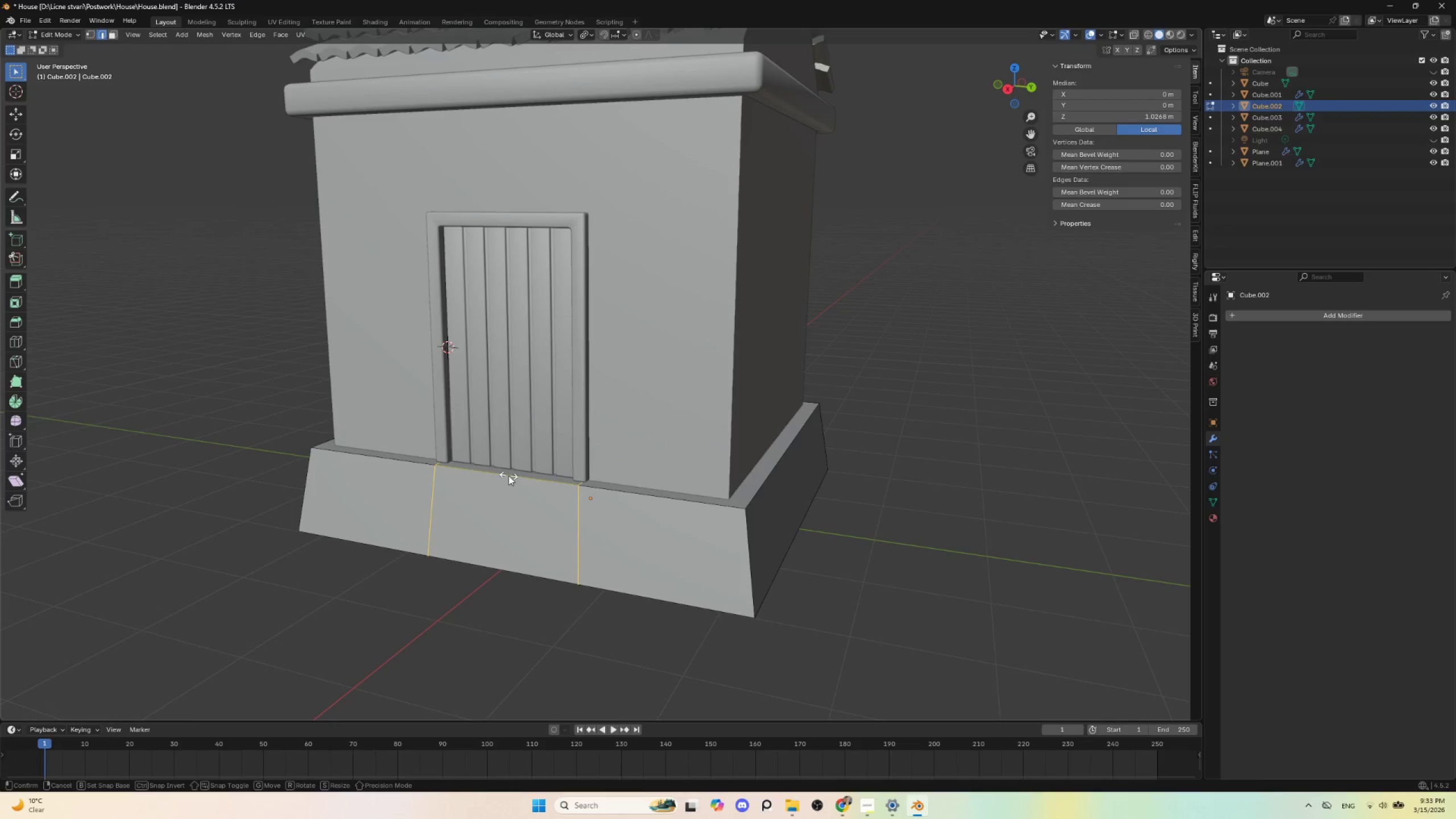 
key(Escape)
 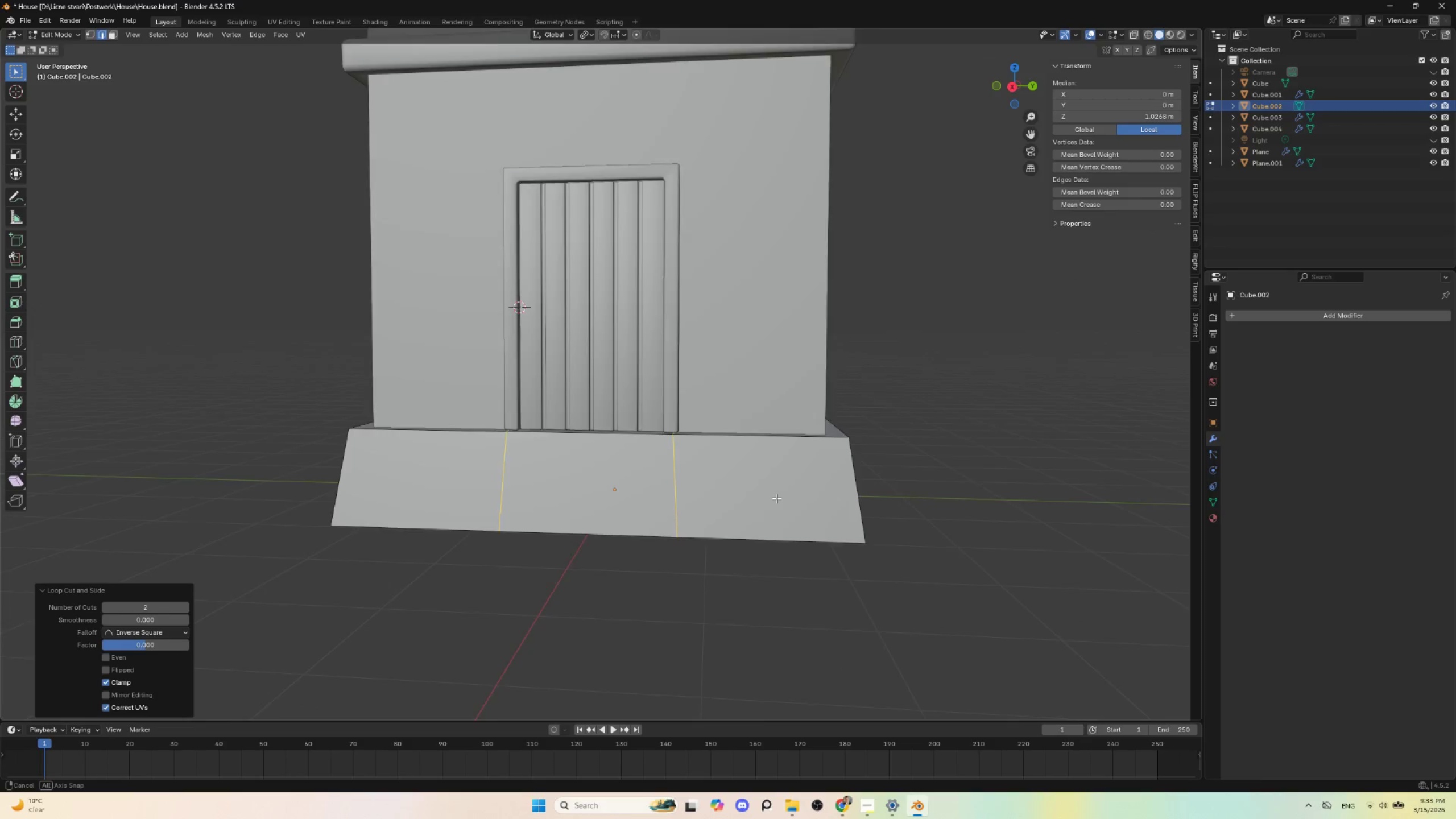 
hold_key(key=AltLeft, duration=0.36)
 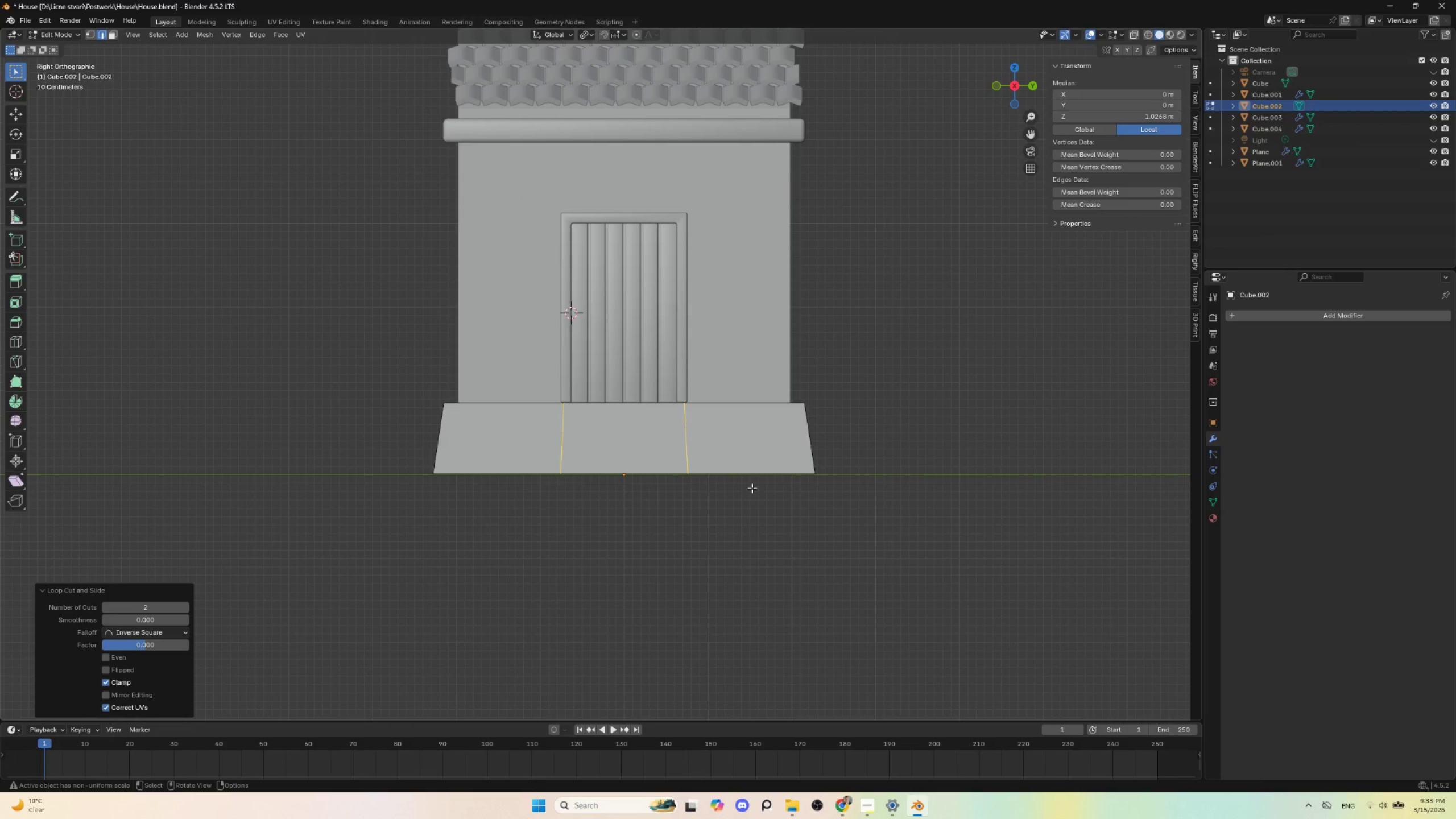 
key(S)
 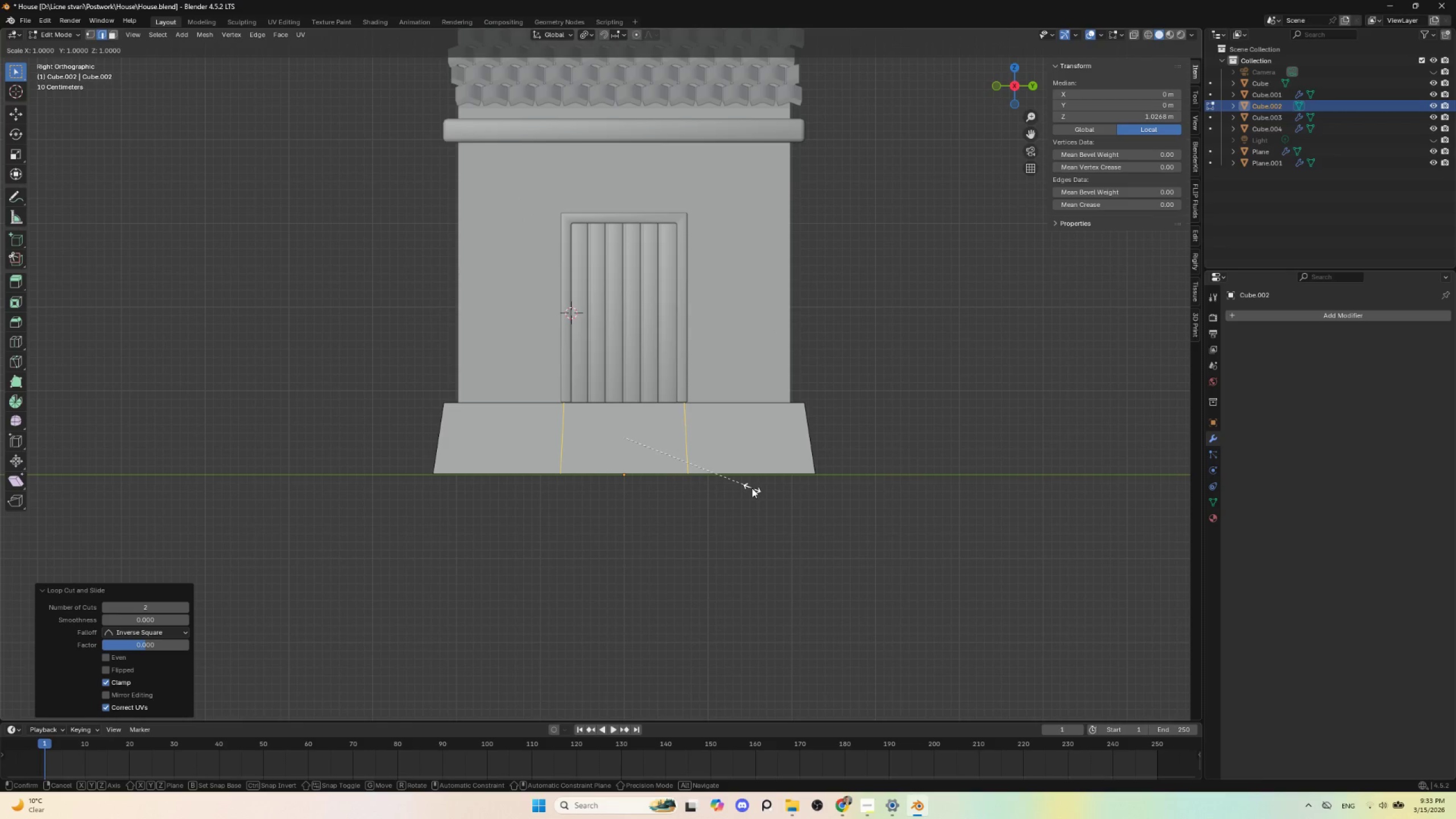 
type(xy)
 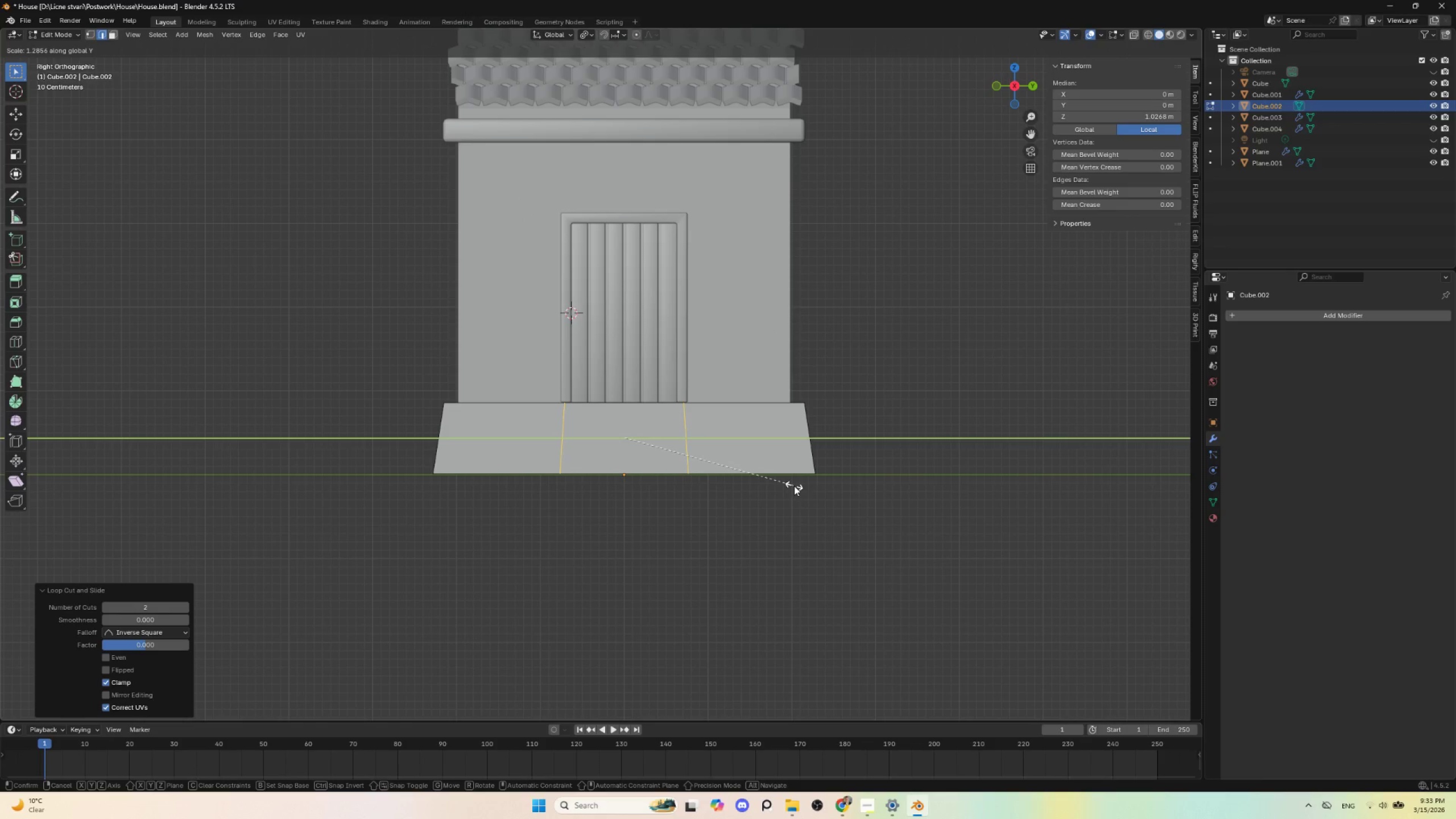 
key(Escape)
 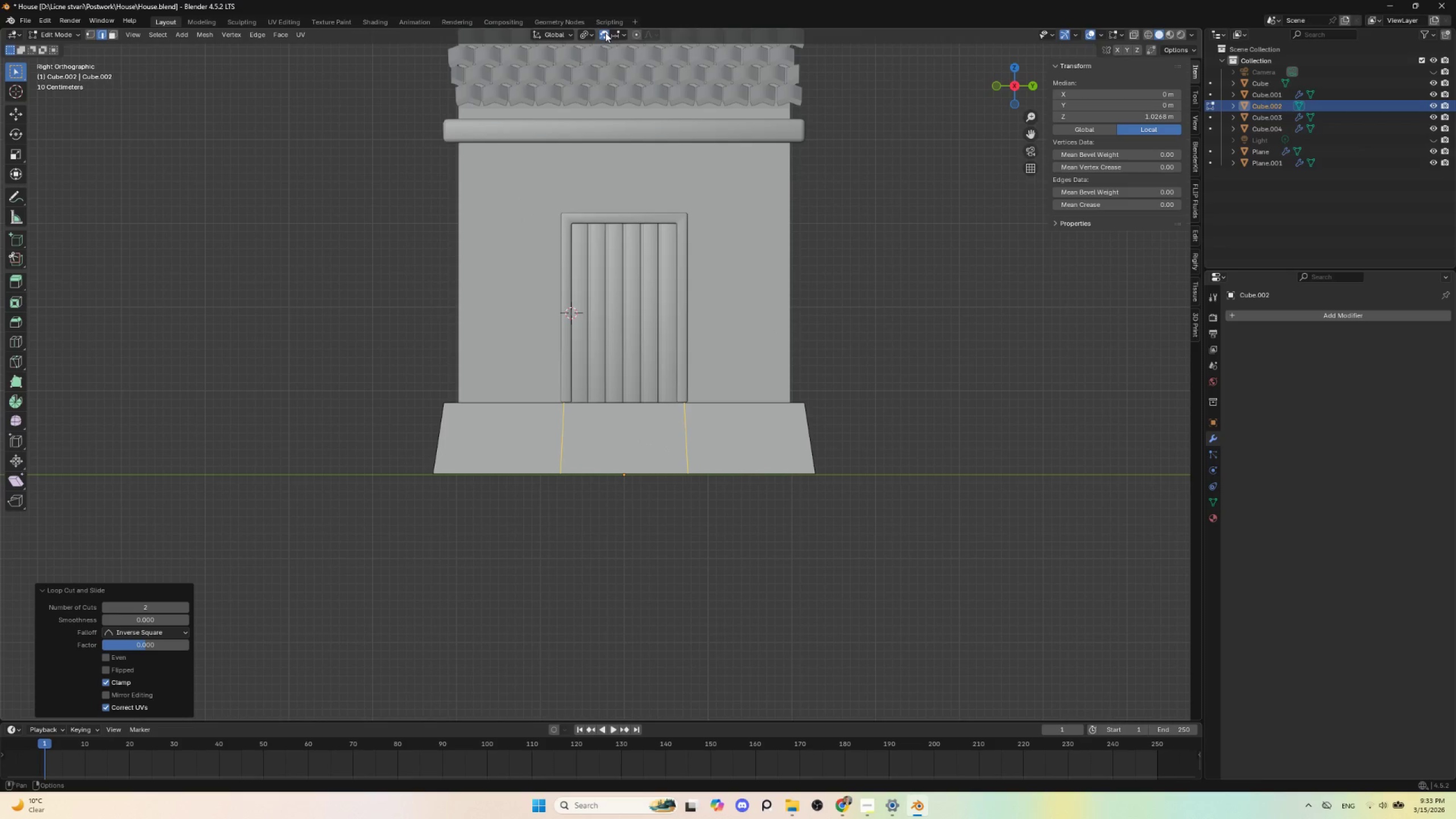 
double_click([604, 32])
 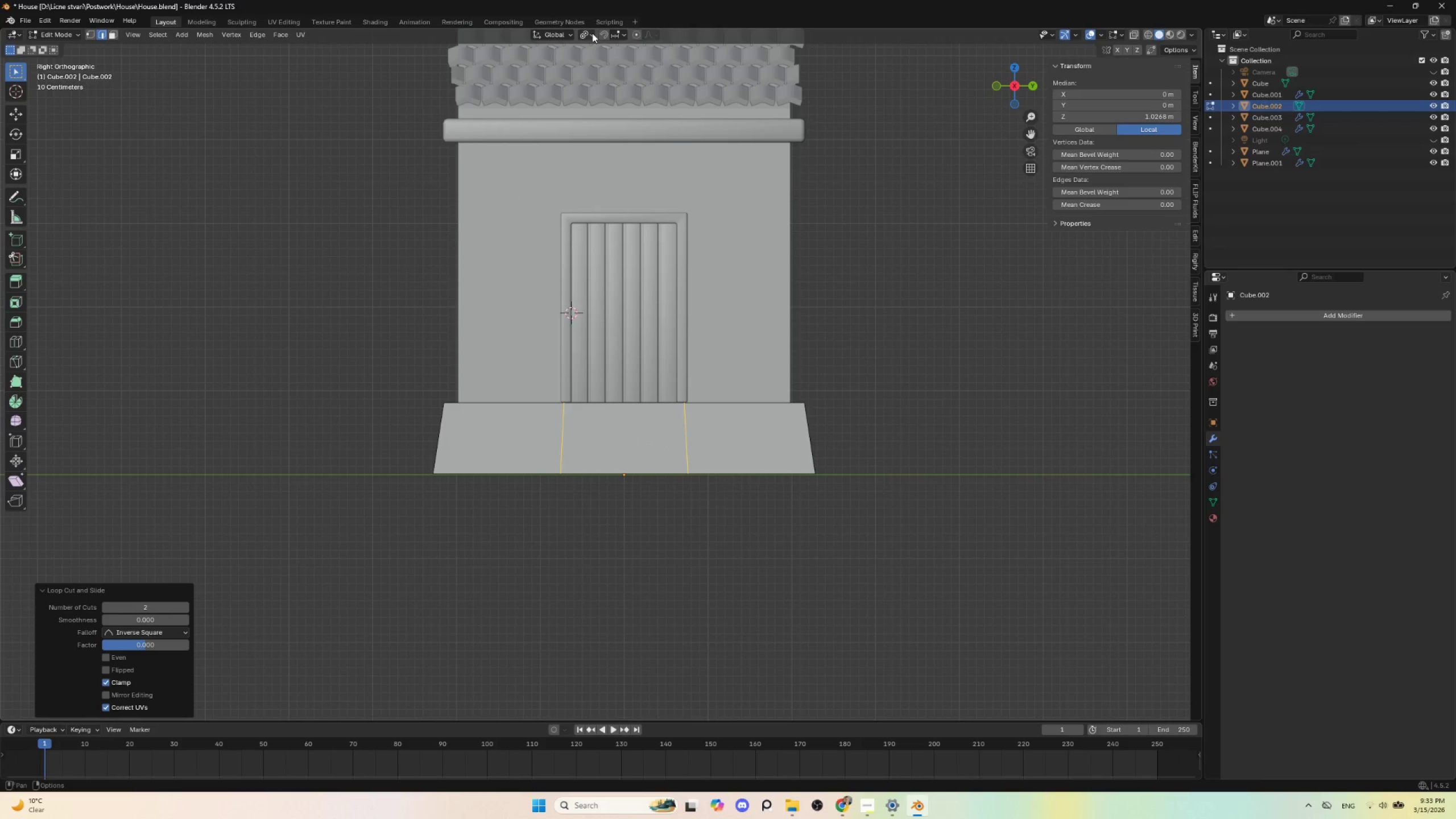 
triple_click([592, 33])
 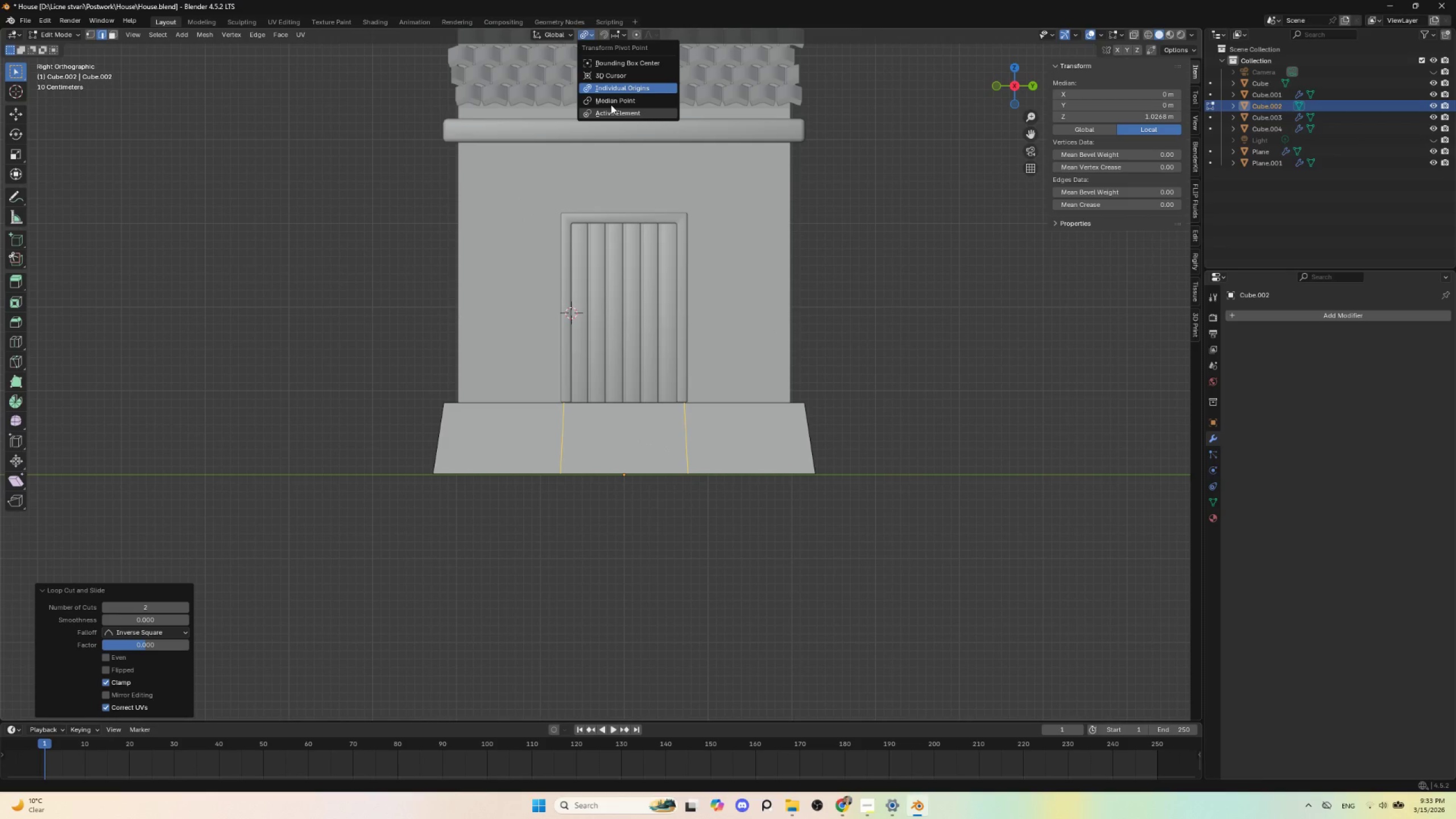 
left_click([611, 98])
 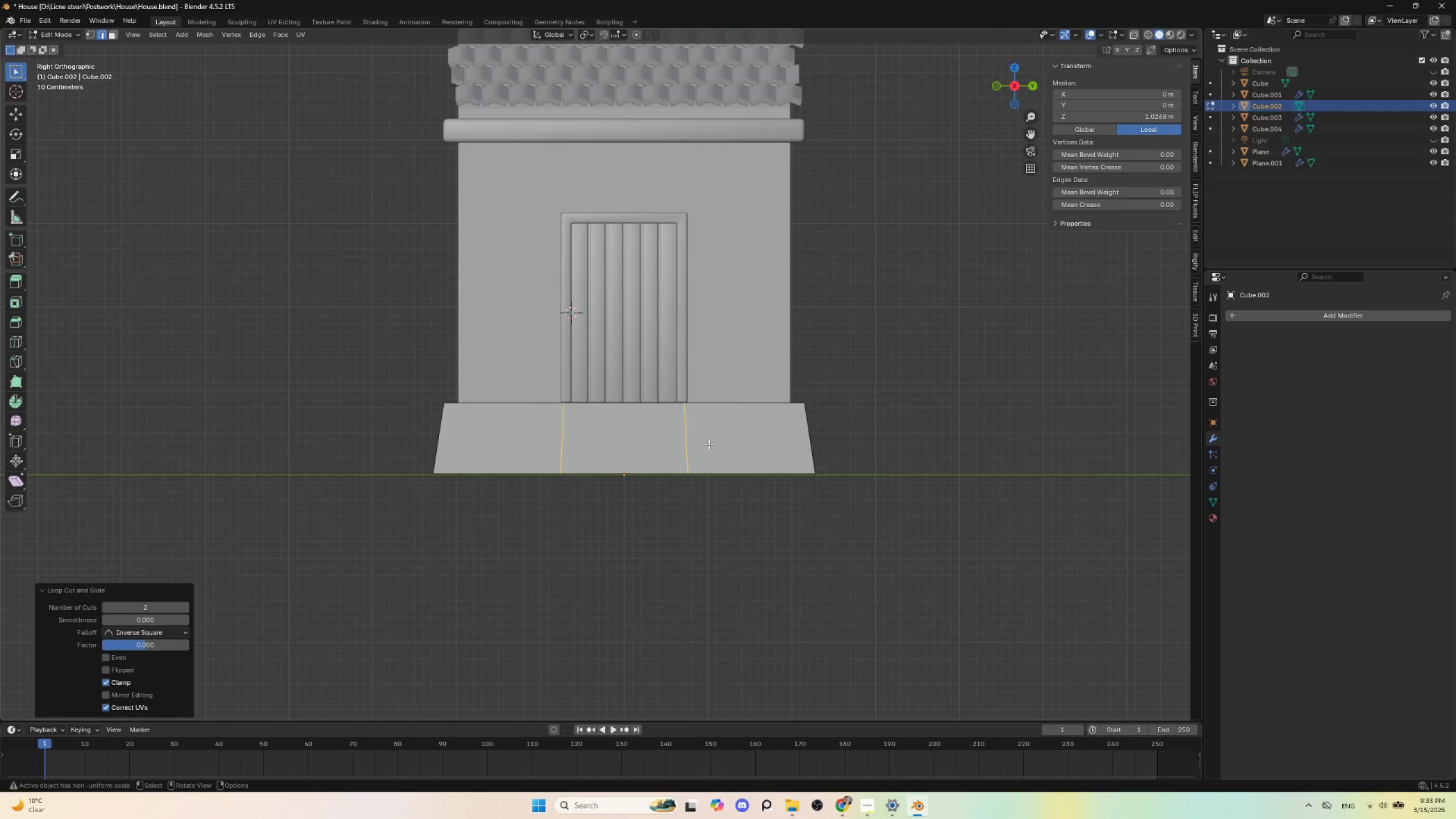 
key(S)
 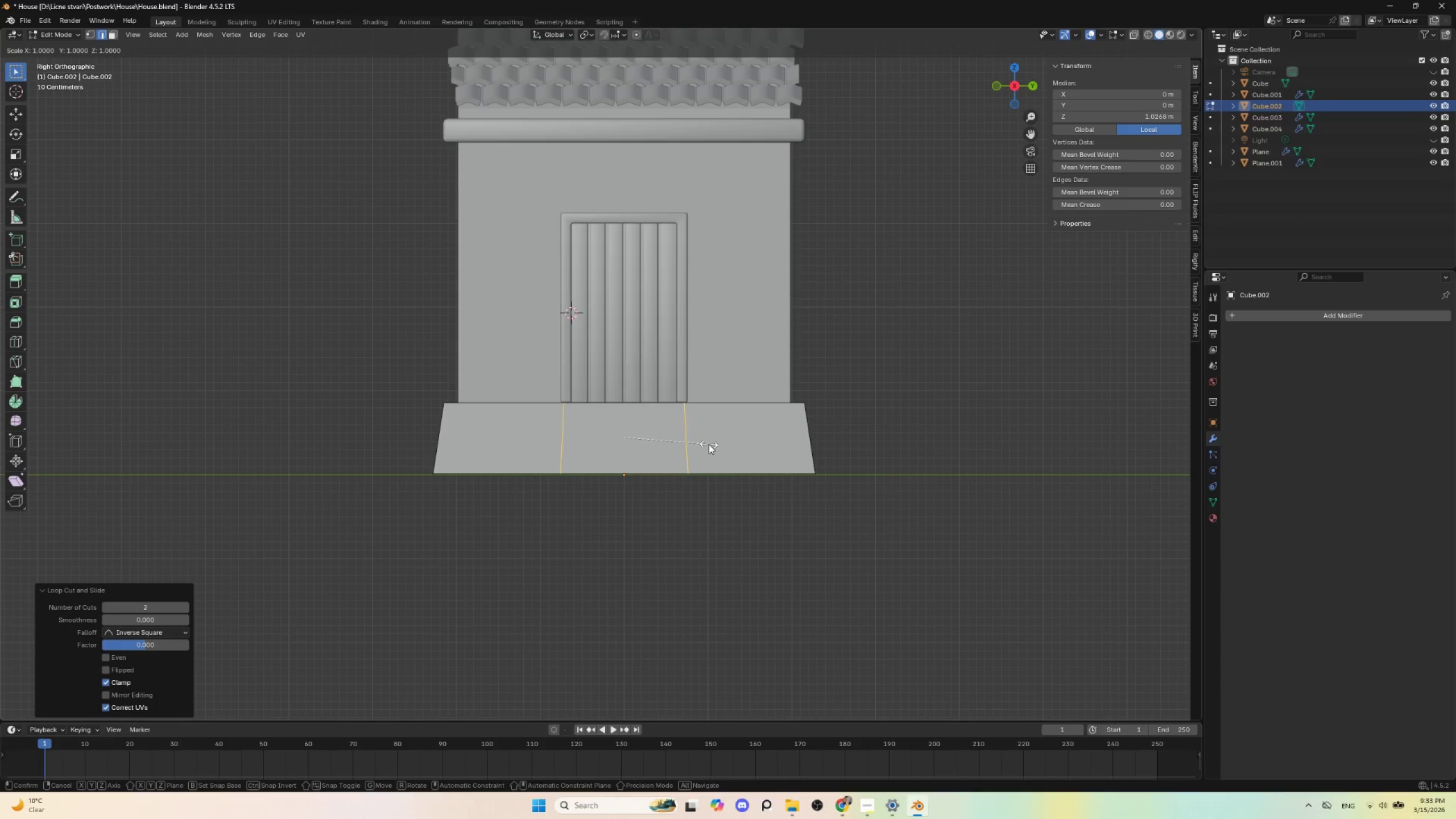 
type(xy)
 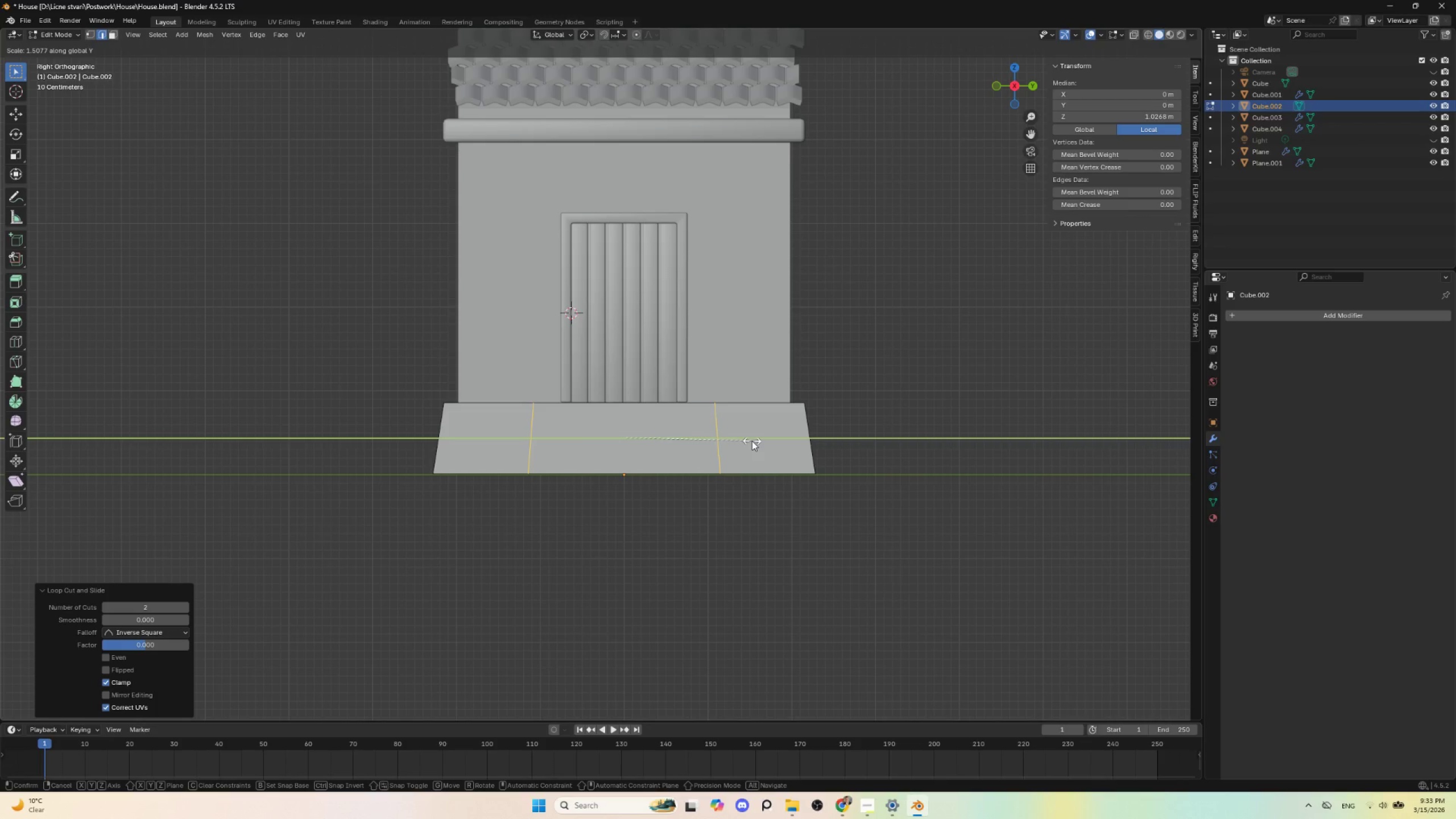 
wait(7.48)
 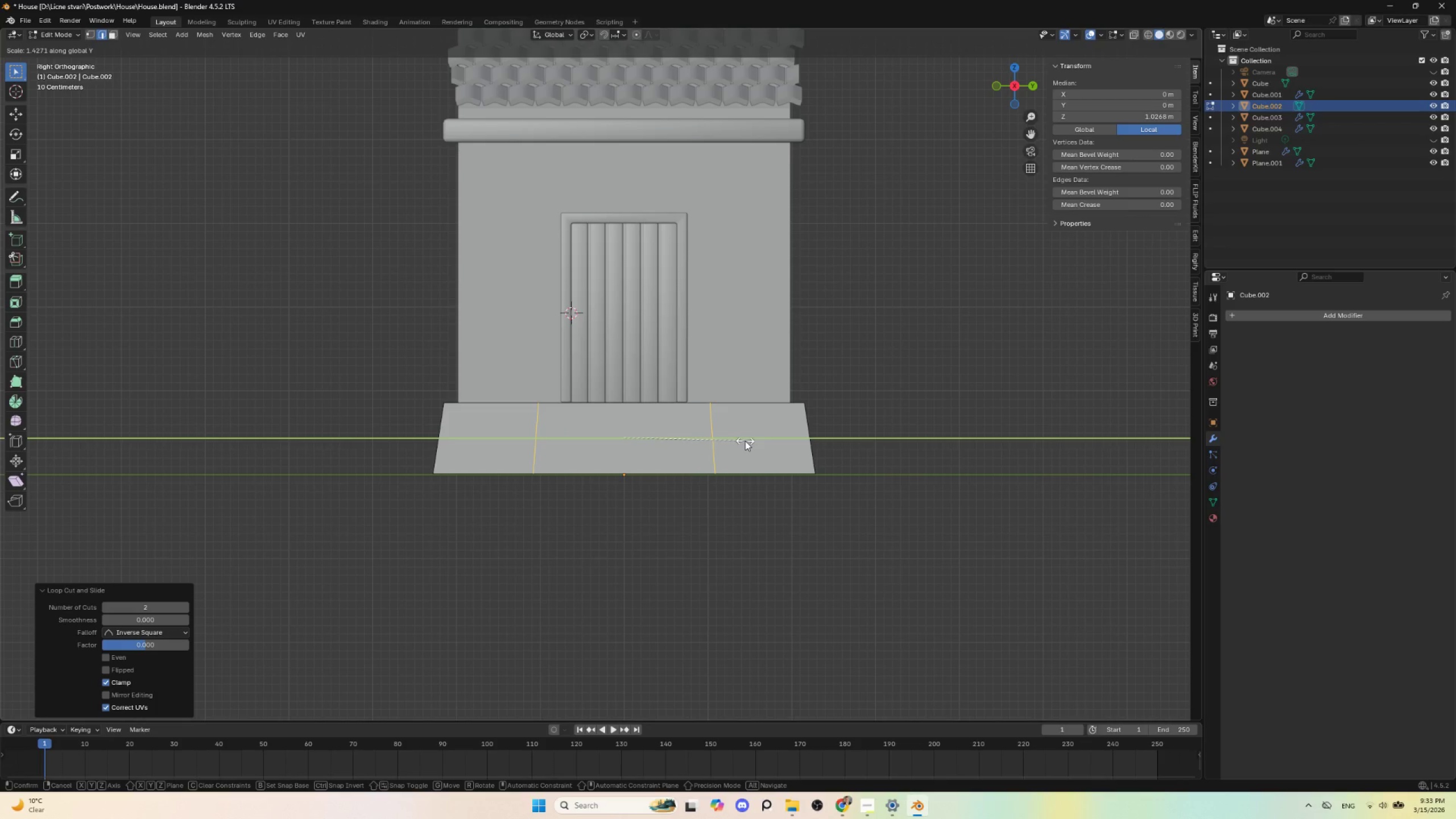 
left_click([752, 441])
 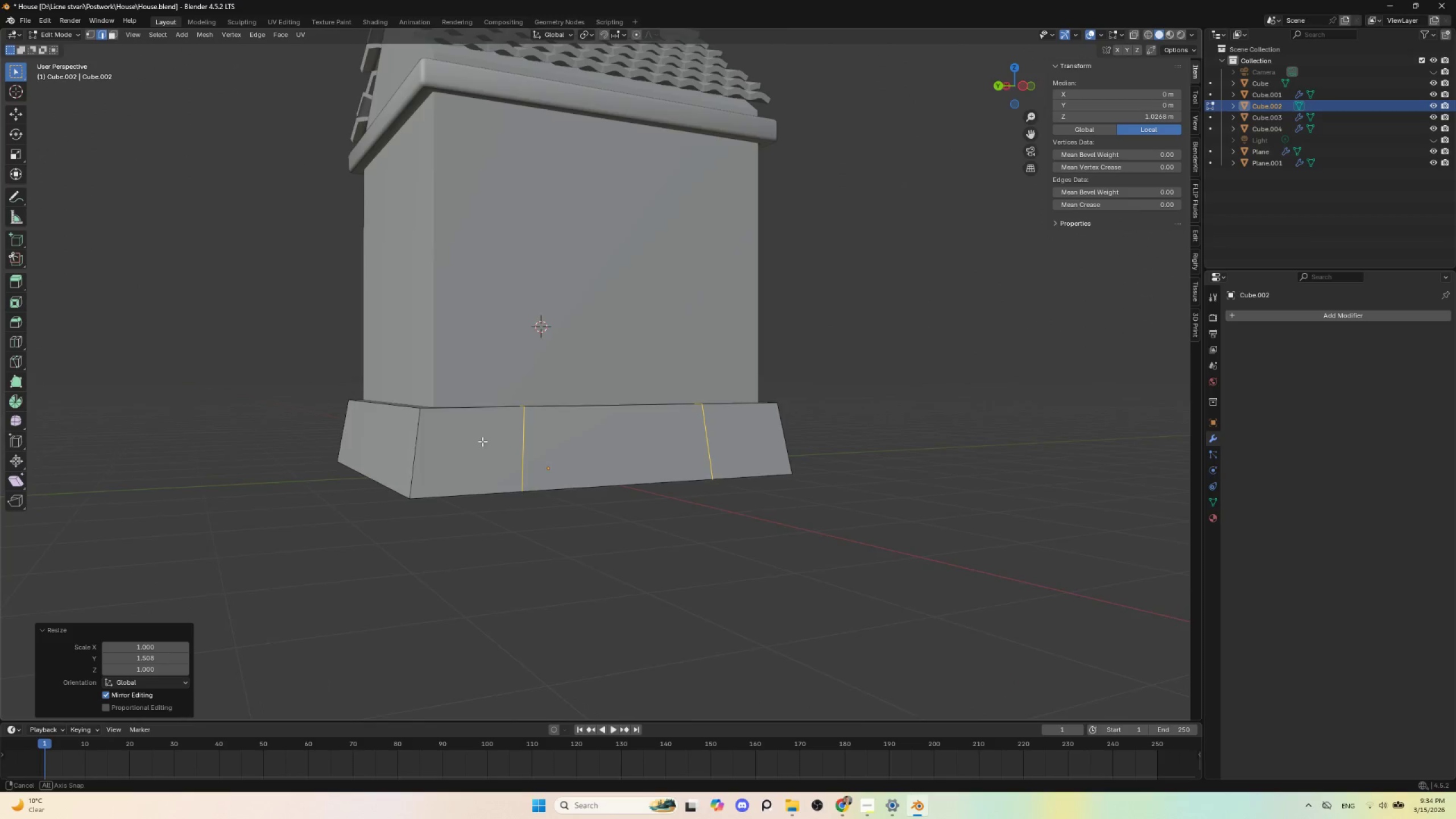 
hold_key(key=AltLeft, duration=0.45)
 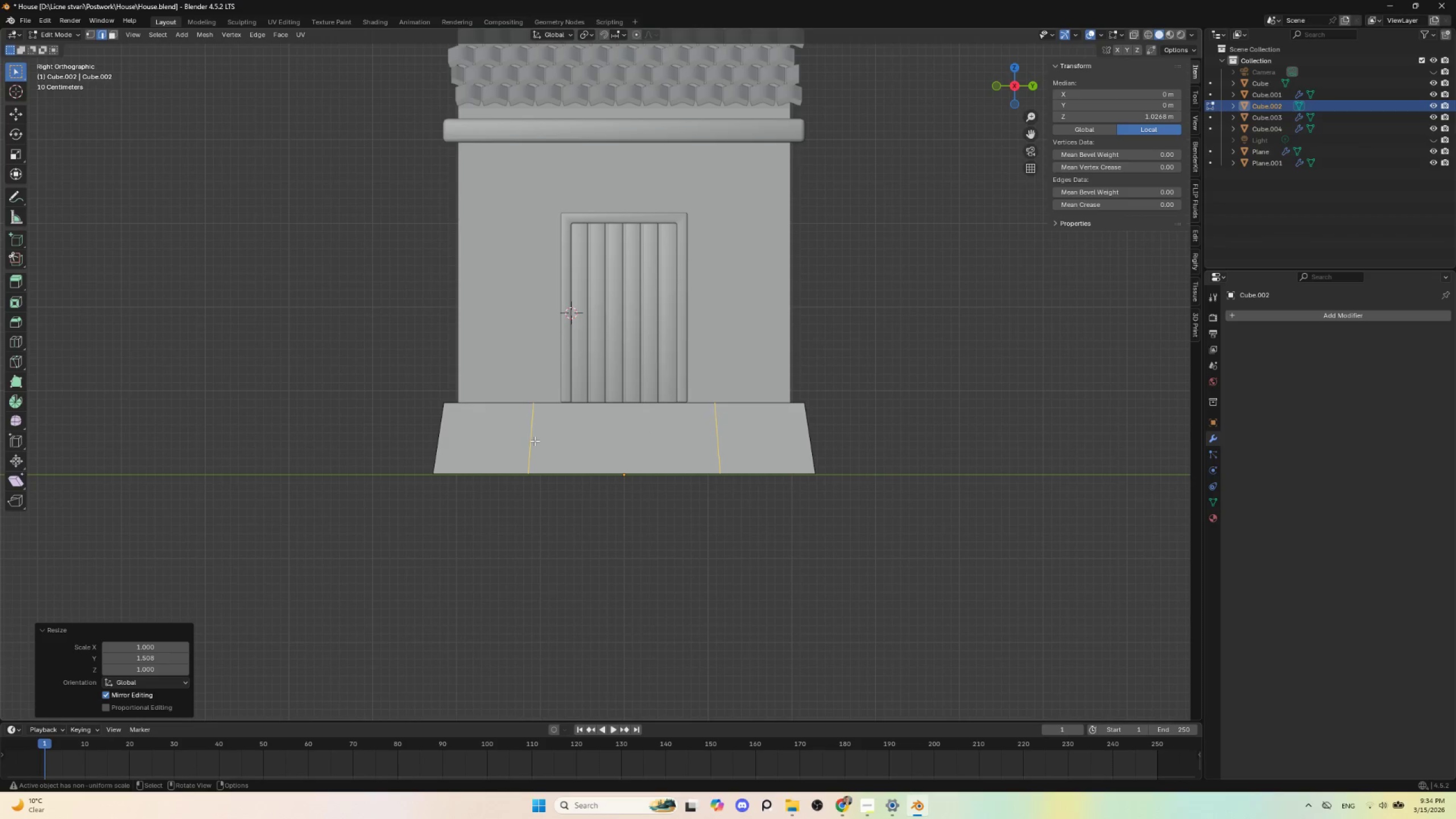 
hold_key(key=AltLeft, duration=0.78)
left_click([530, 432])
 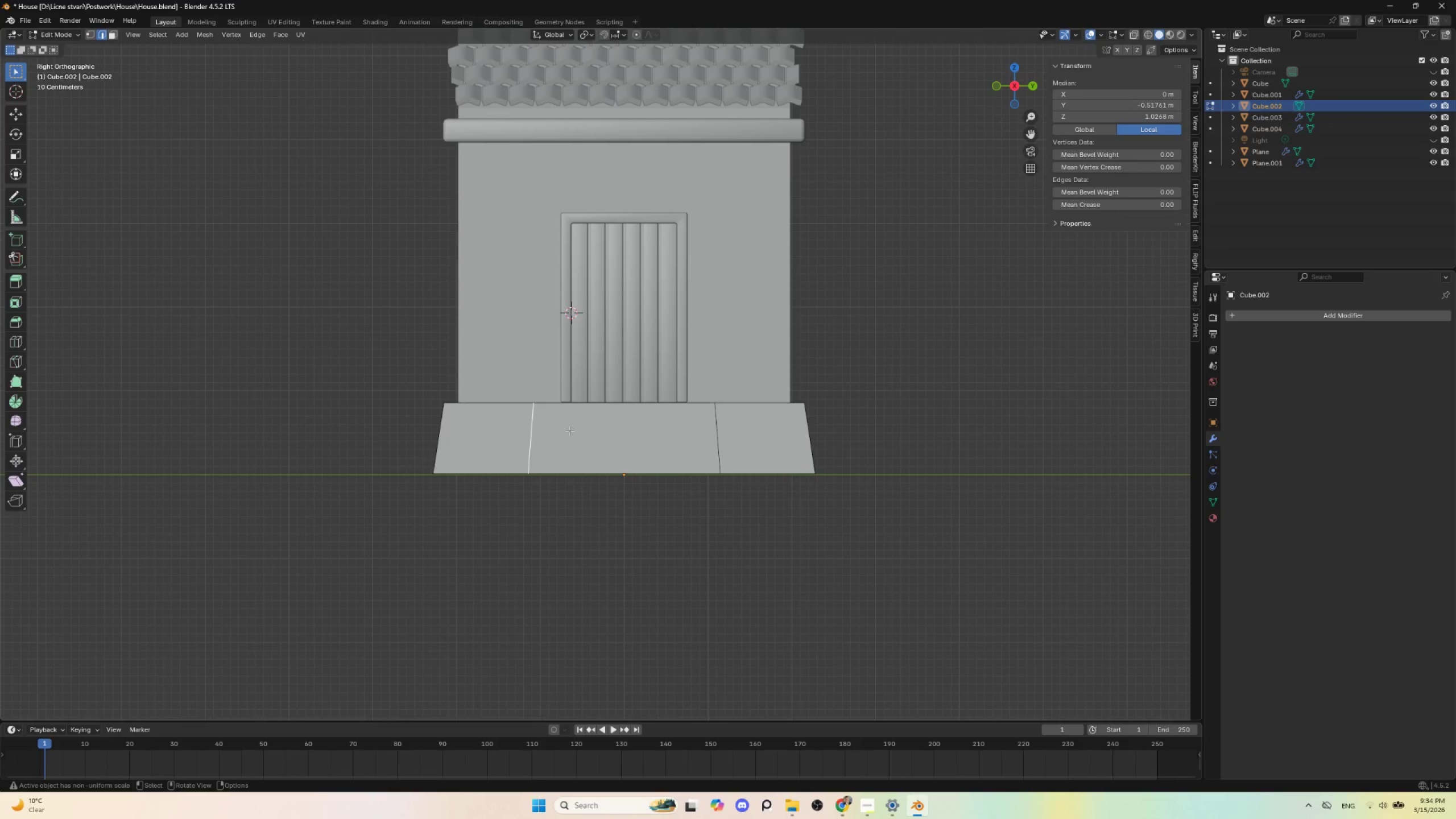 
key(S)
 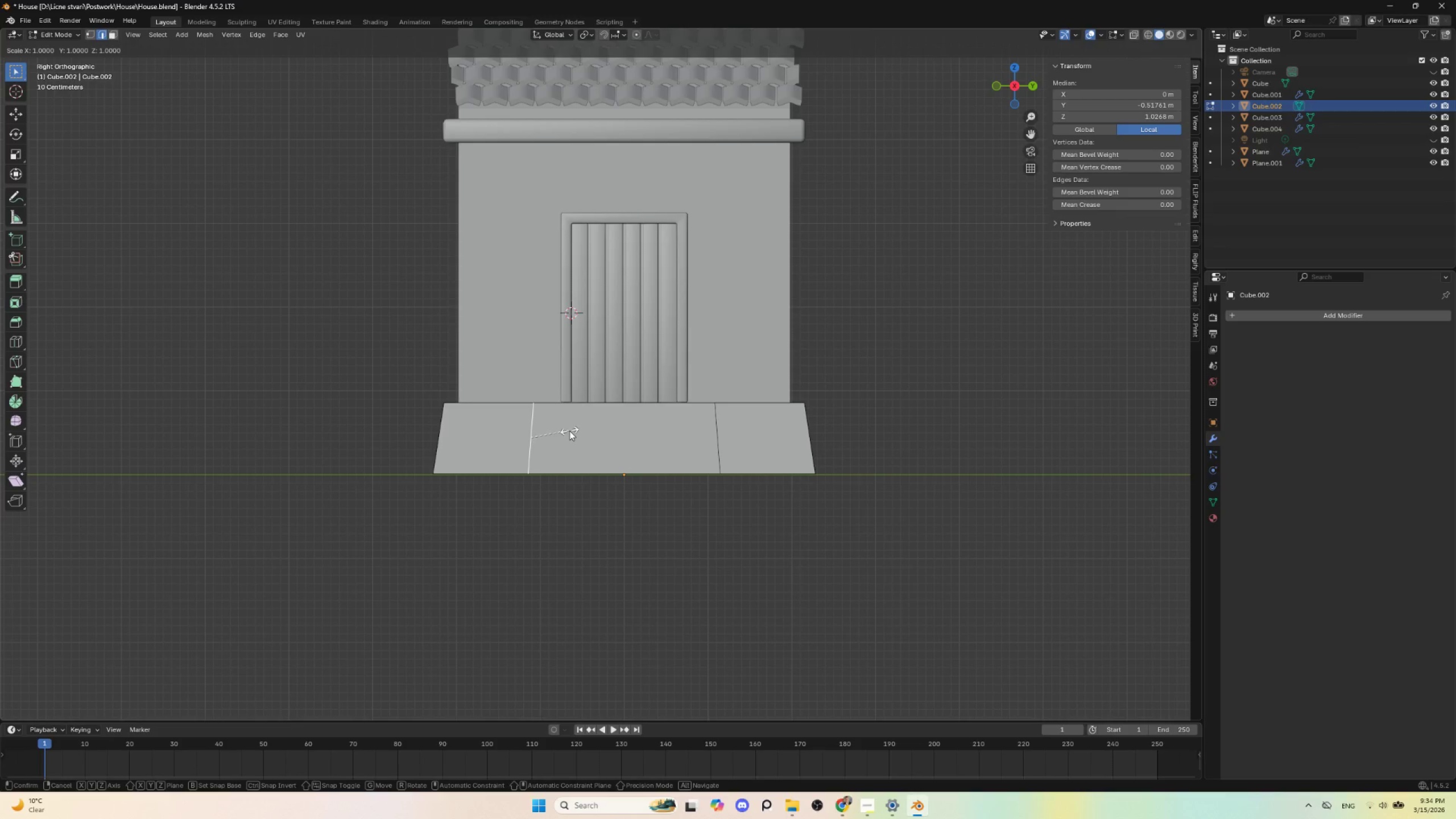 
type(zy)
 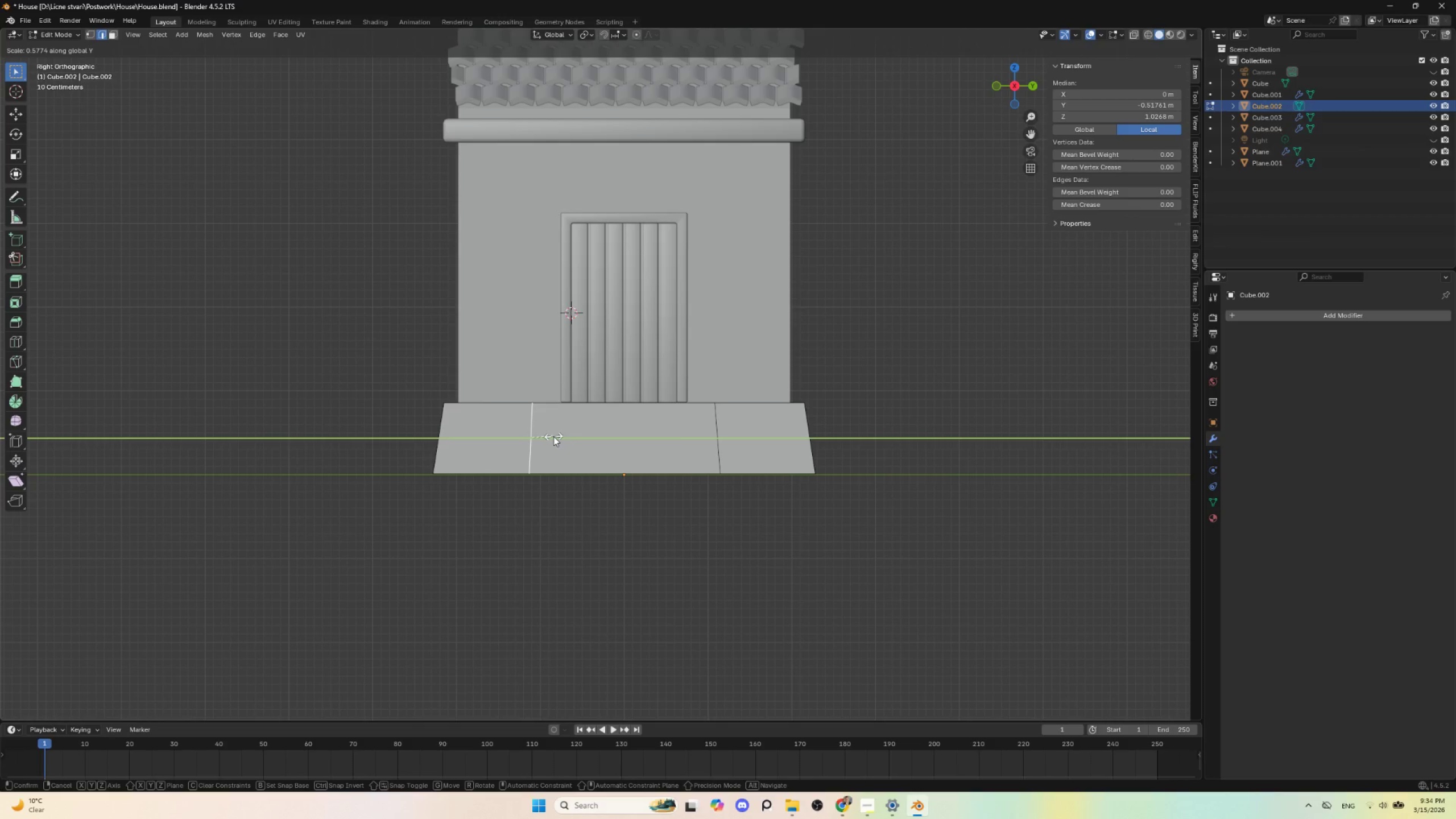 
key(0)
 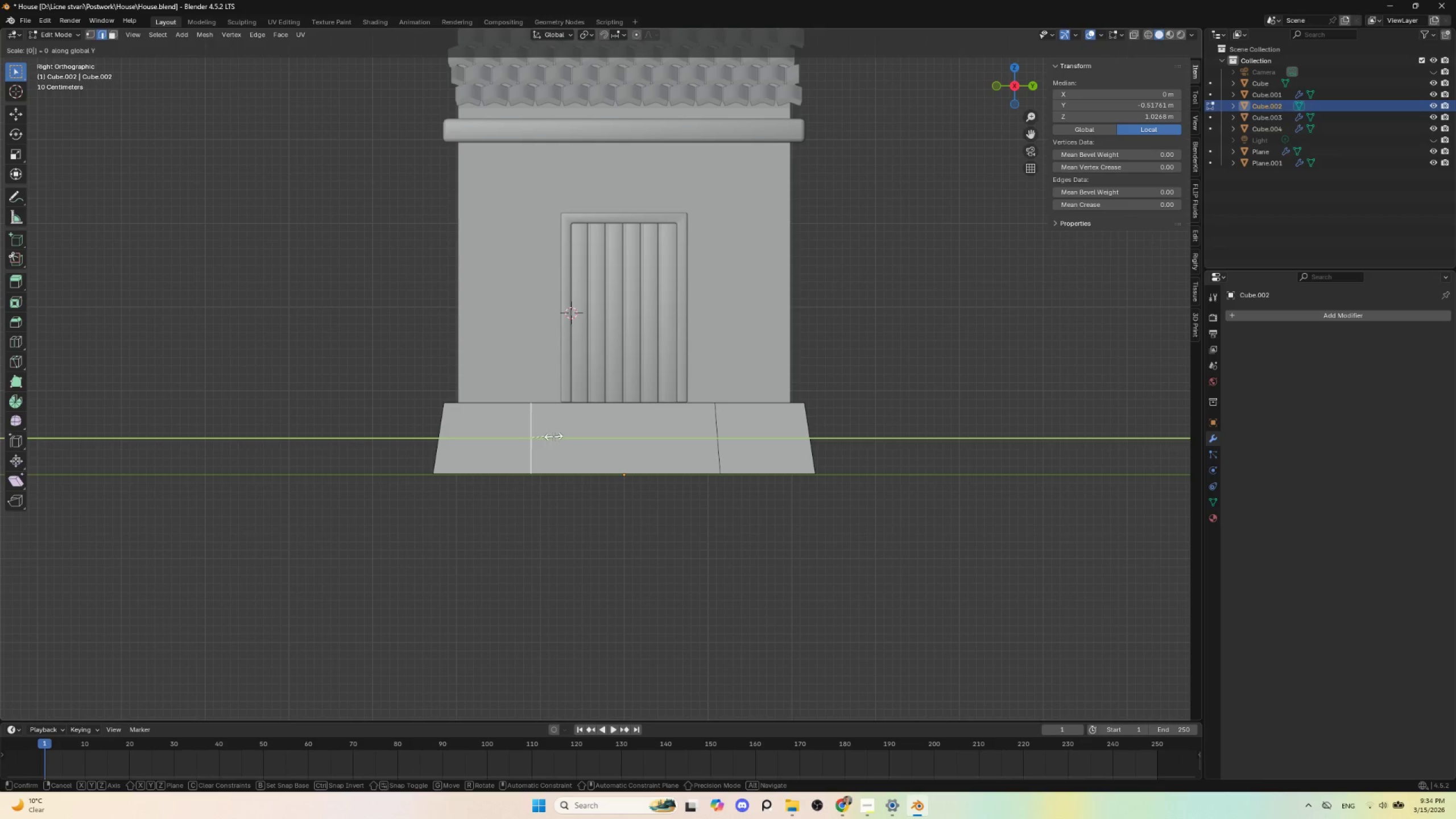 
left_click([553, 436])
 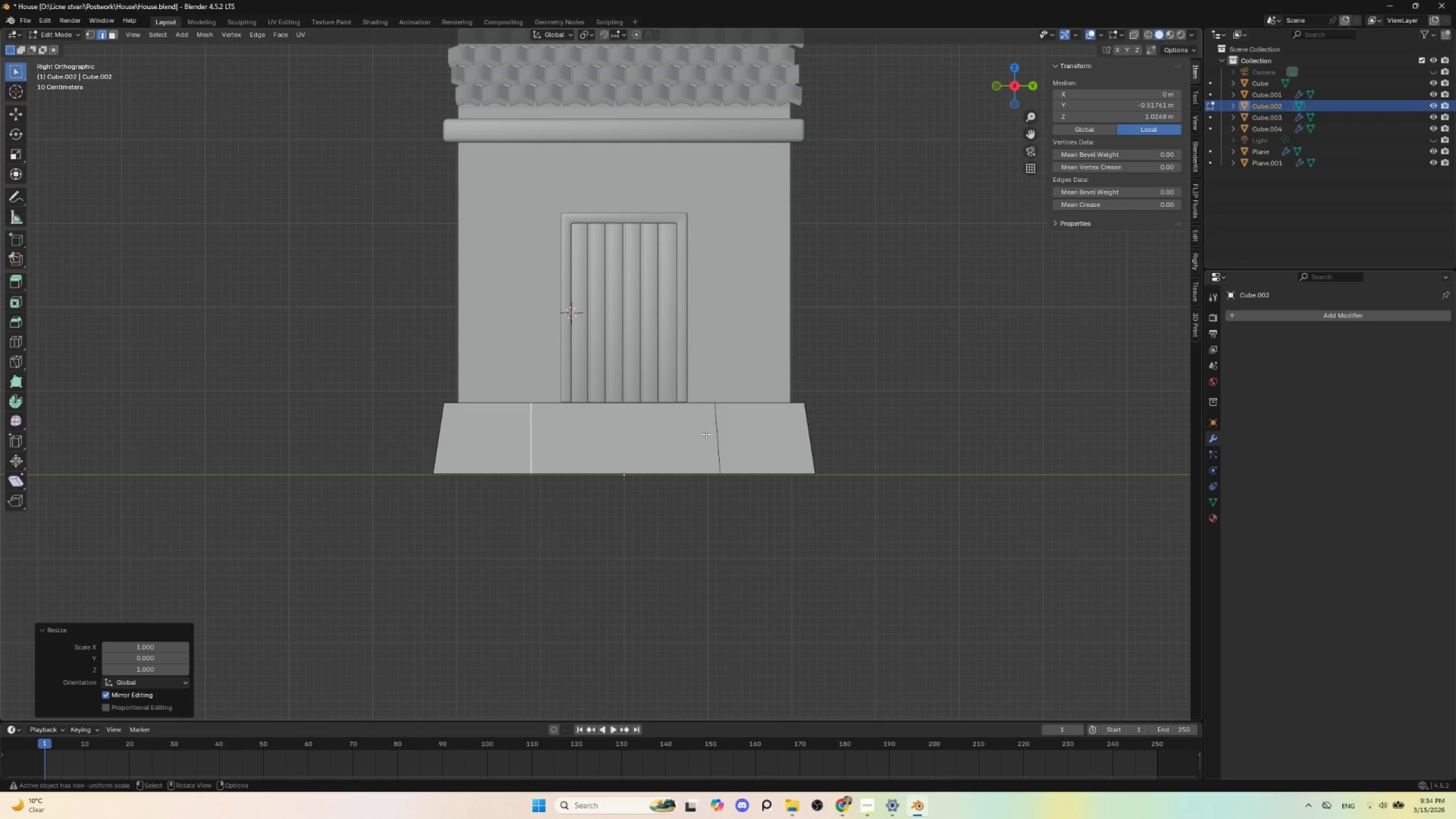 
hold_key(key=AltLeft, duration=0.73)
left_click([718, 430])
 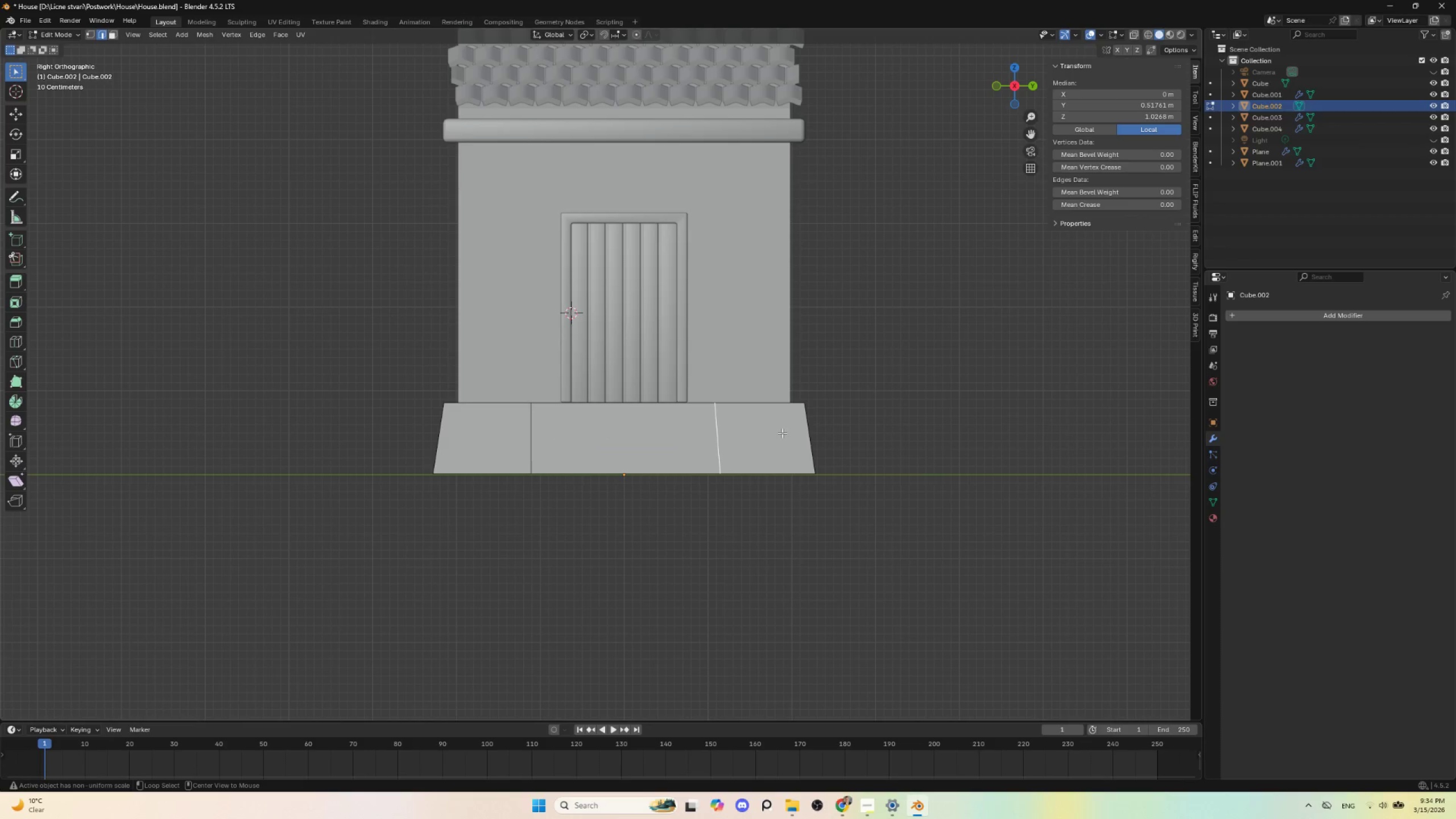 
hold_key(key=AltLeft, duration=4.73)
 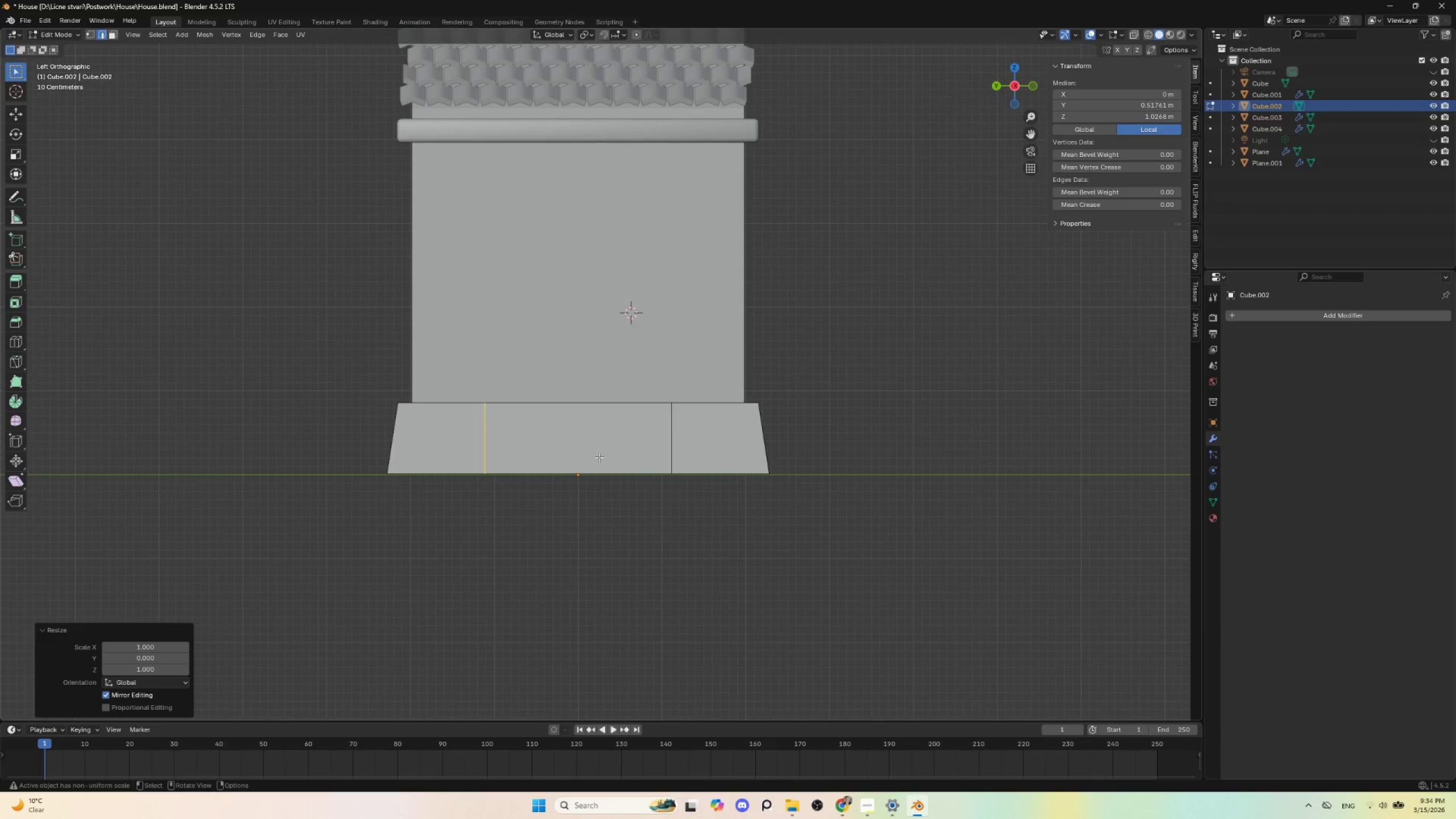 
type(sy0)
 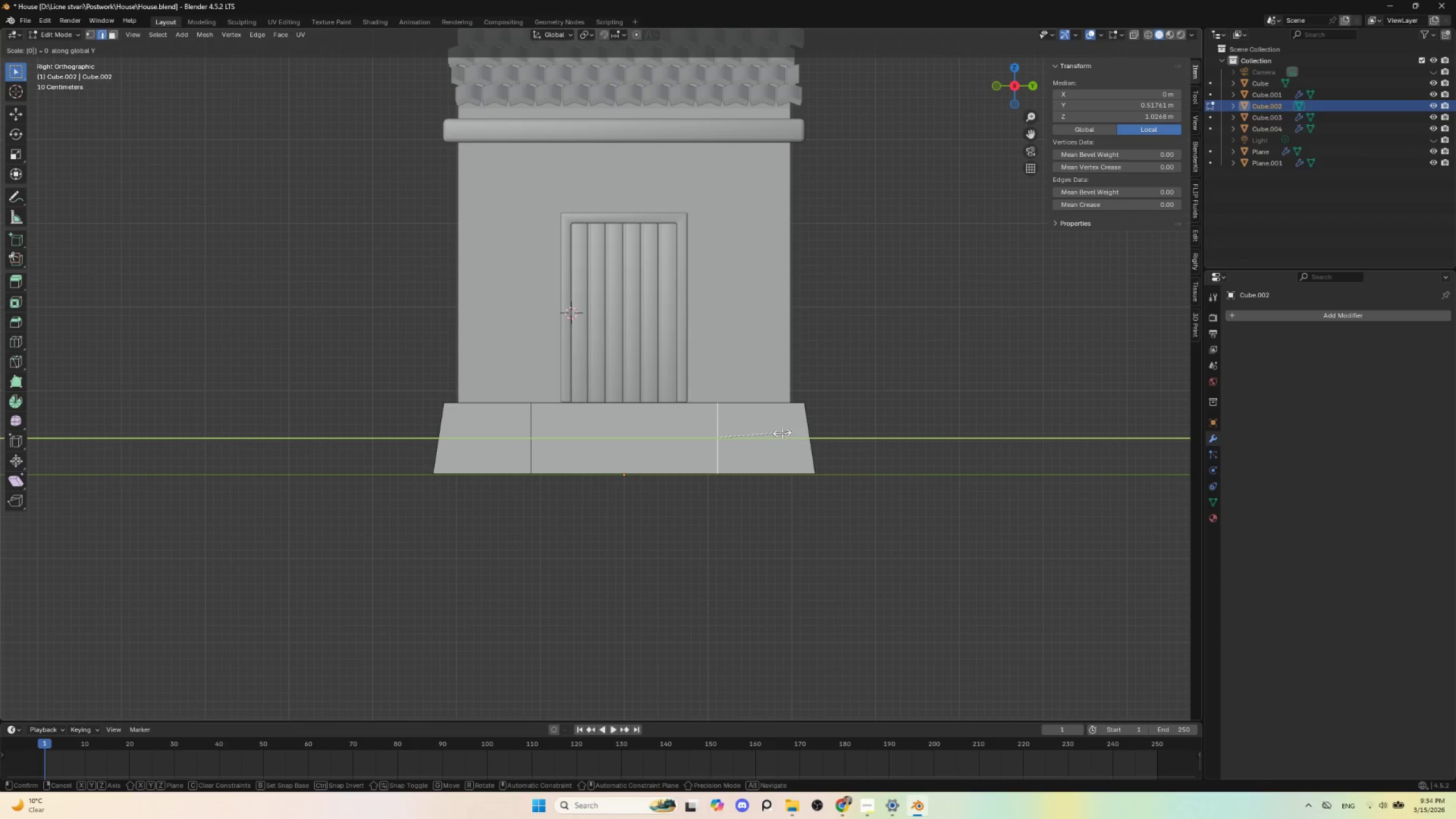 
left_click([782, 433])
 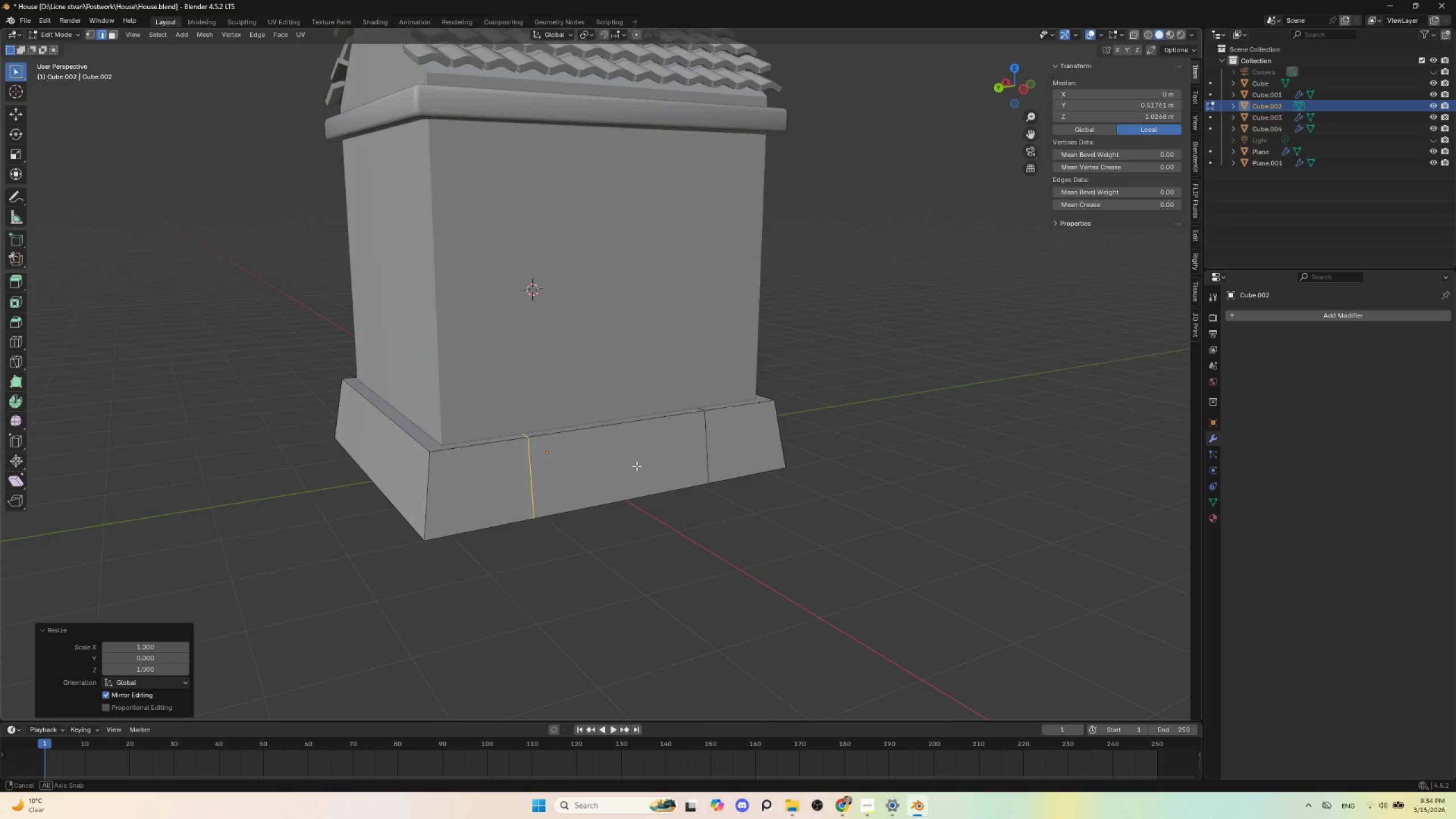 
hold_key(key=AltLeft, duration=0.52)
 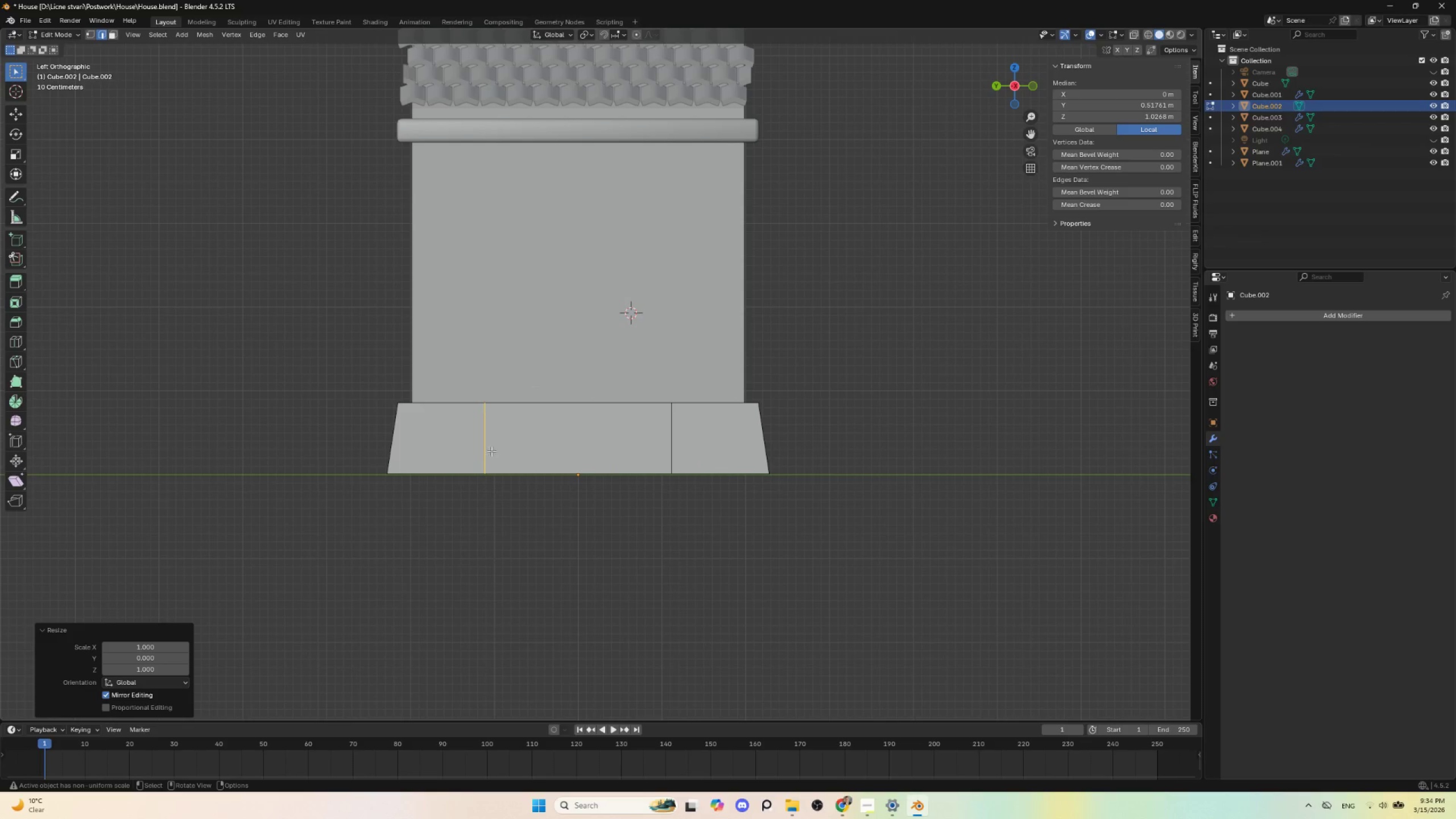 
hold_key(key=AltLeft, duration=1.16)
 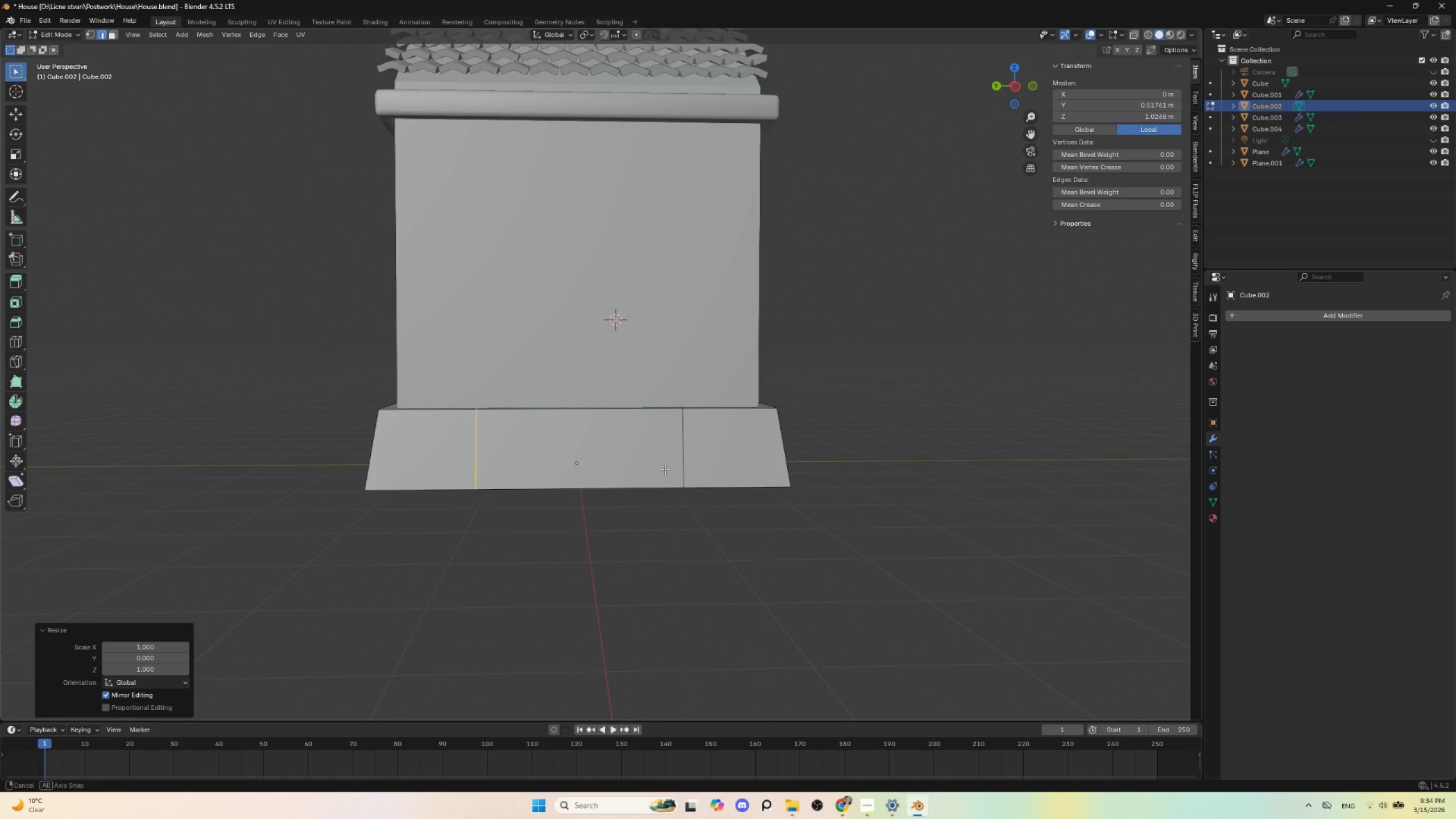 
hold_key(key=AltLeft, duration=0.42)
 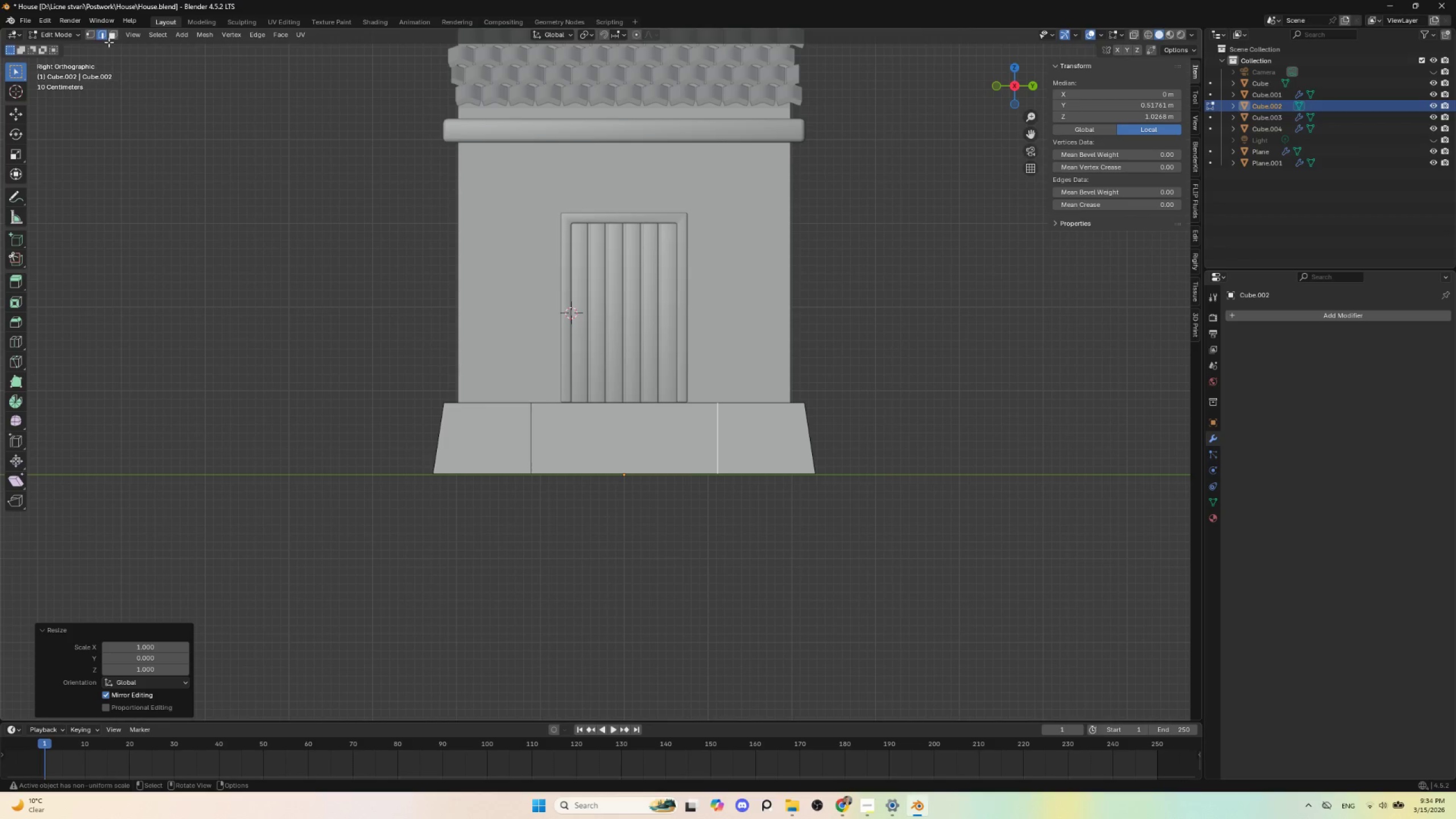 
left_click([110, 34])
 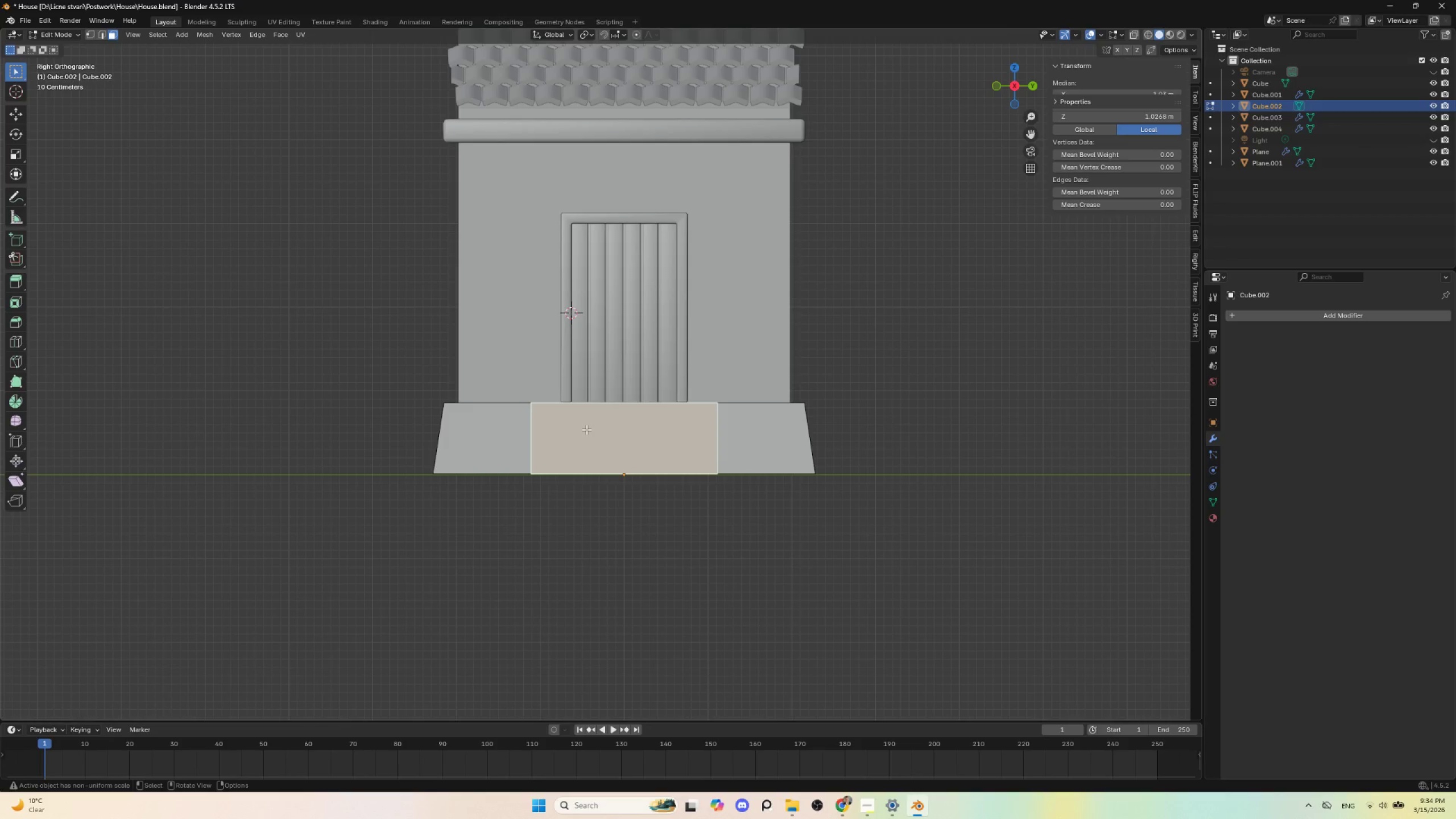 
scroll: coordinate [741, 478], scroll_direction: down, amount: 3.0
 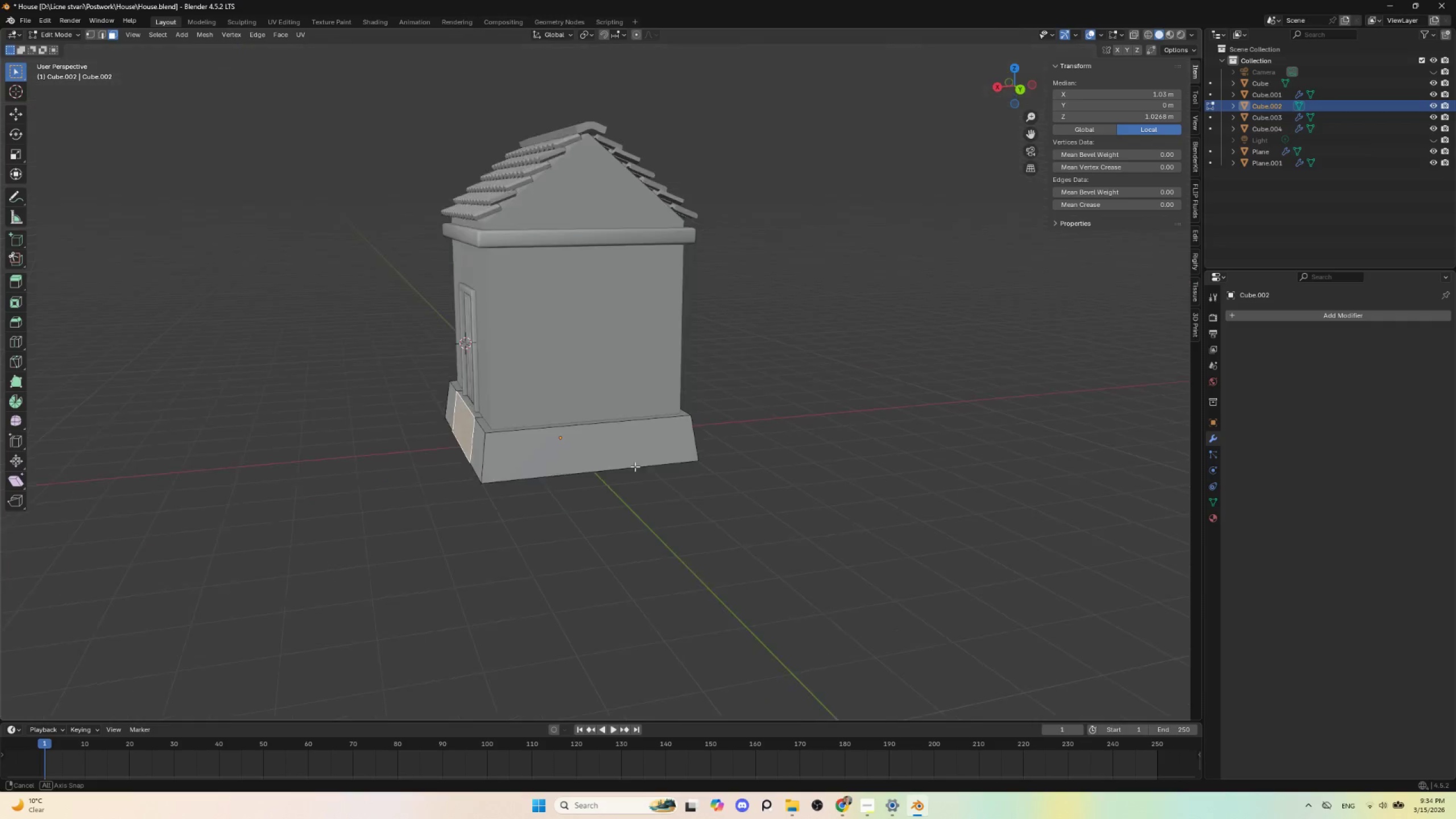 
hold_key(key=AltLeft, duration=0.34)
 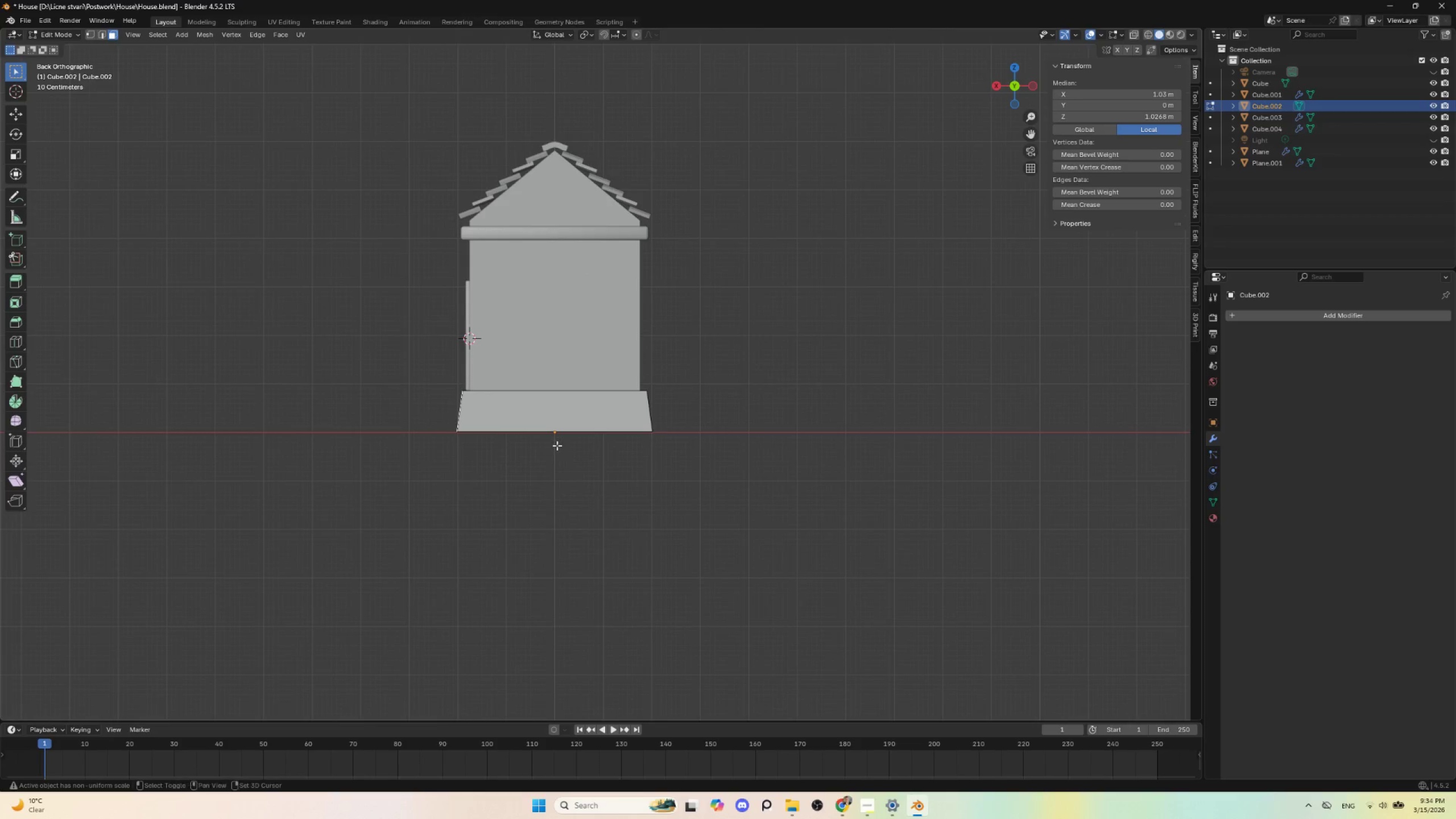 
hold_key(key=ShiftLeft, duration=0.61)
 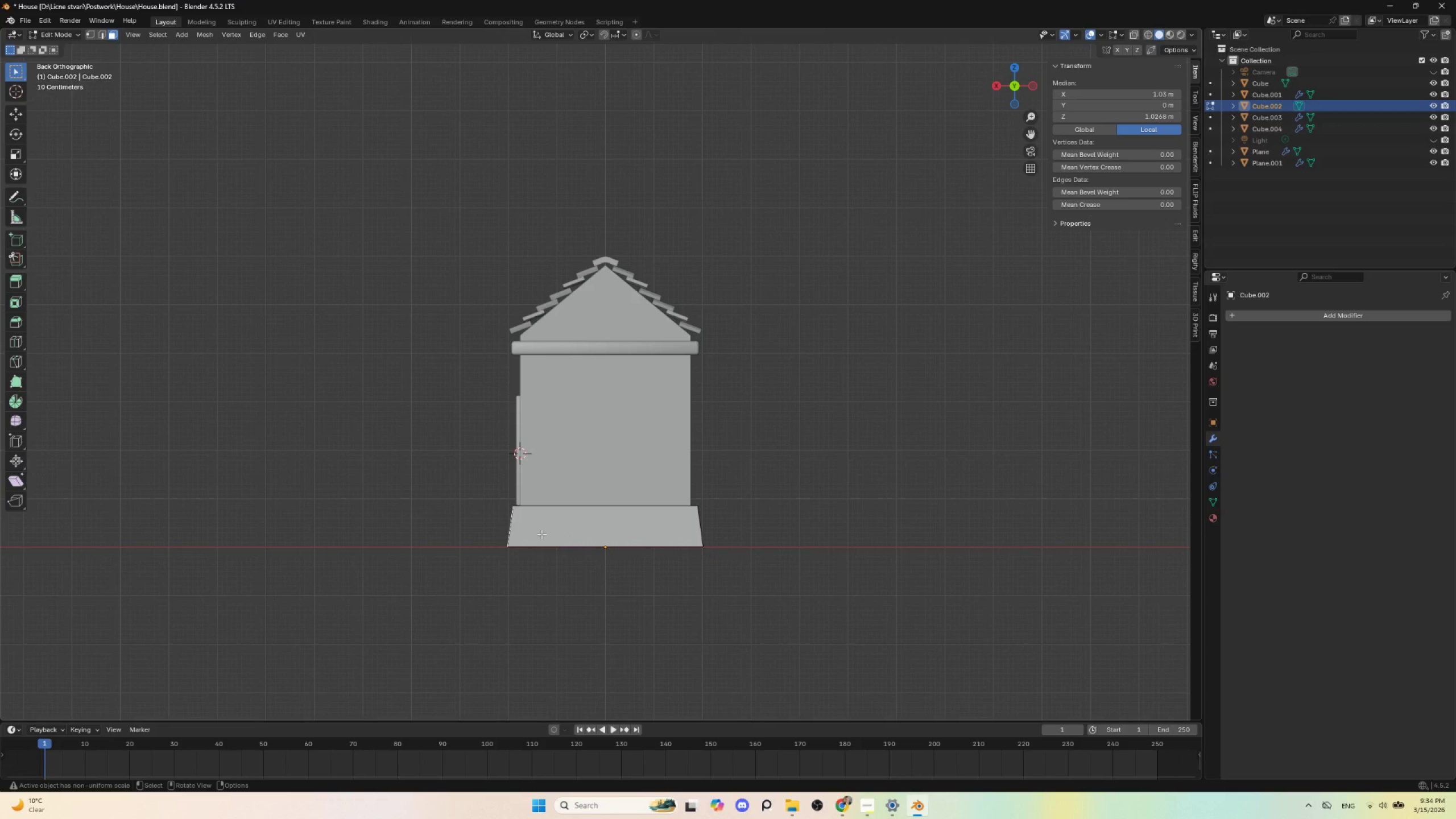 
key(E)
 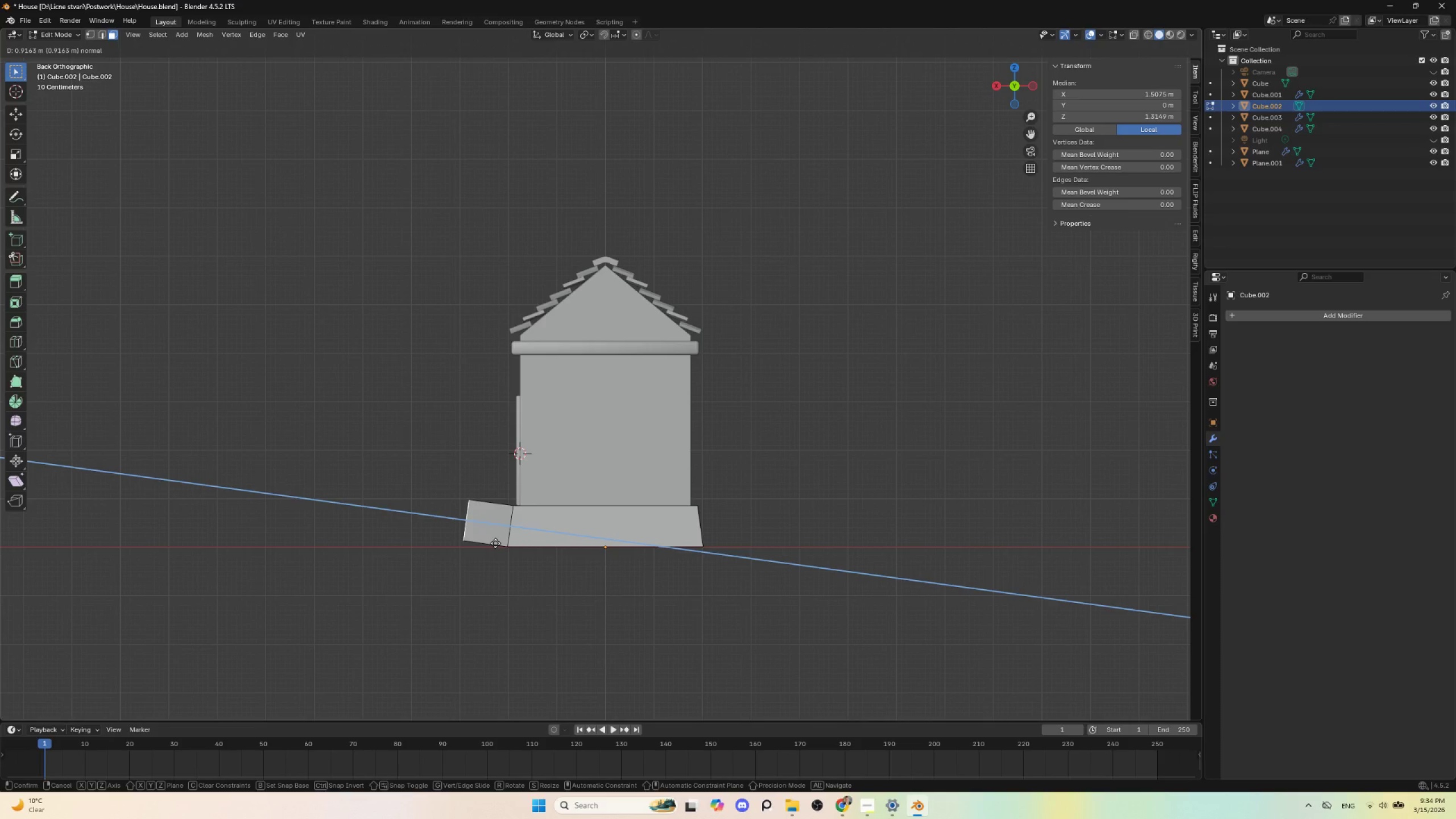 
type(yx)
 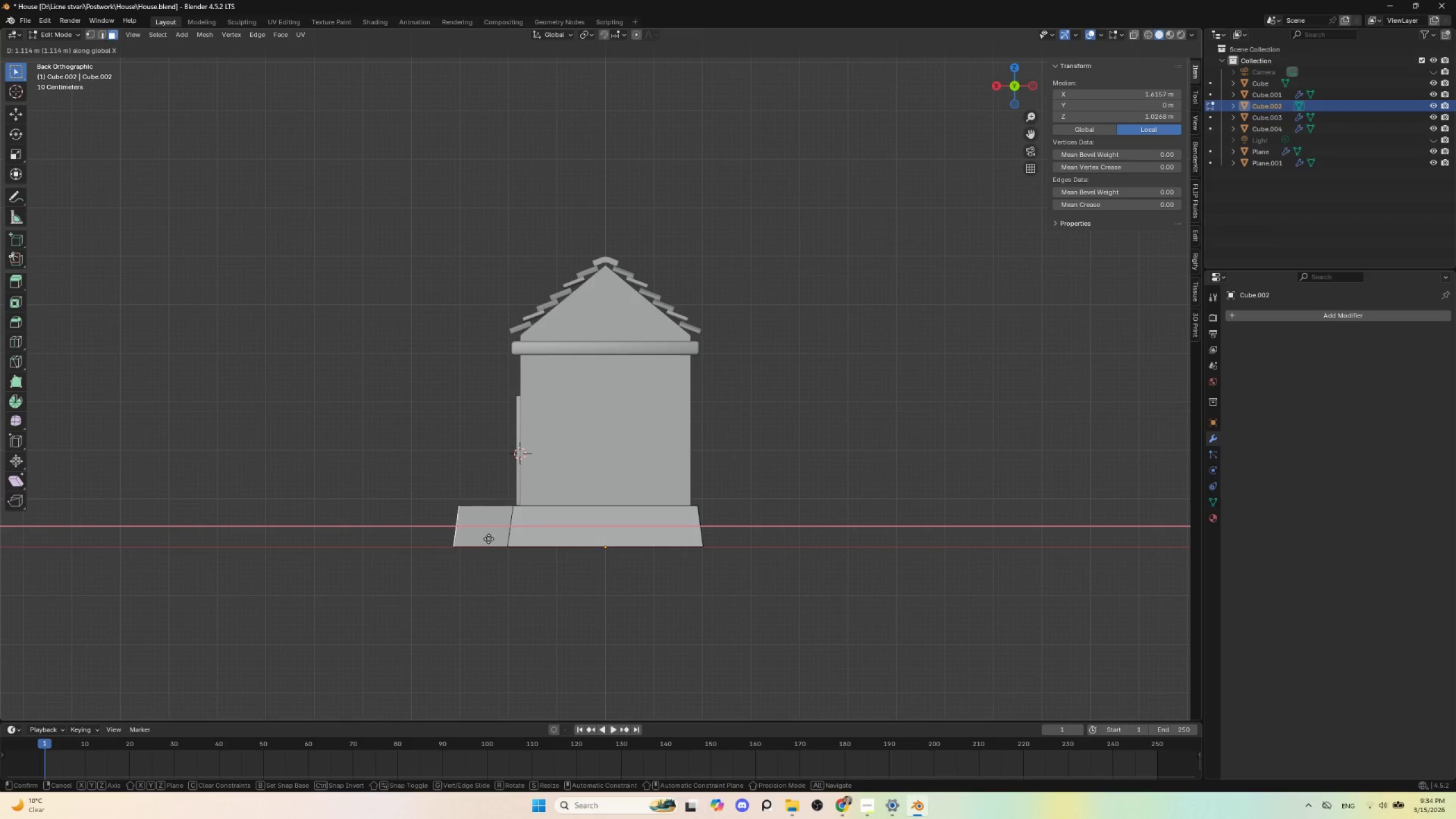 
wait(7.75)
 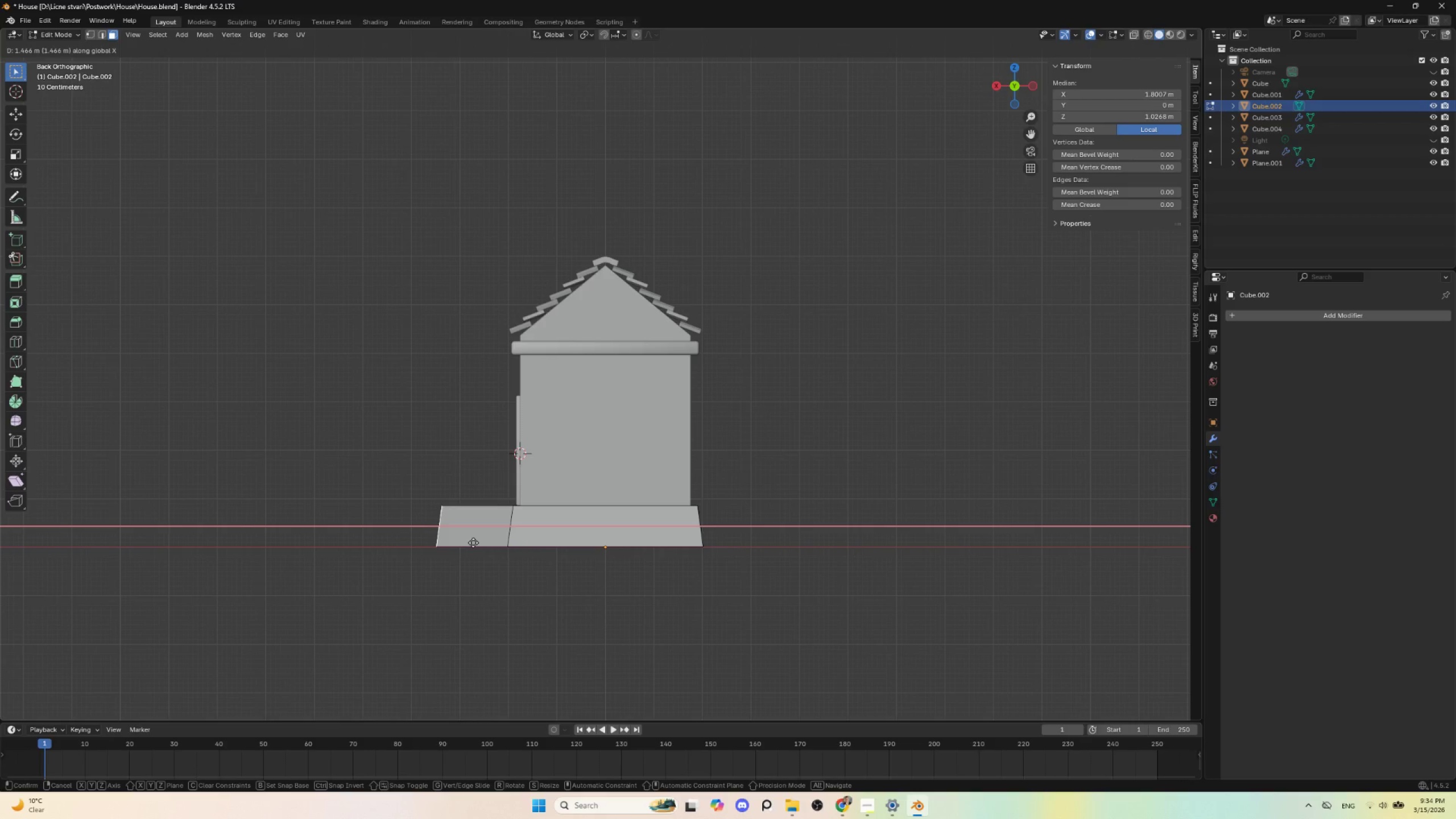 
left_click([495, 537])
 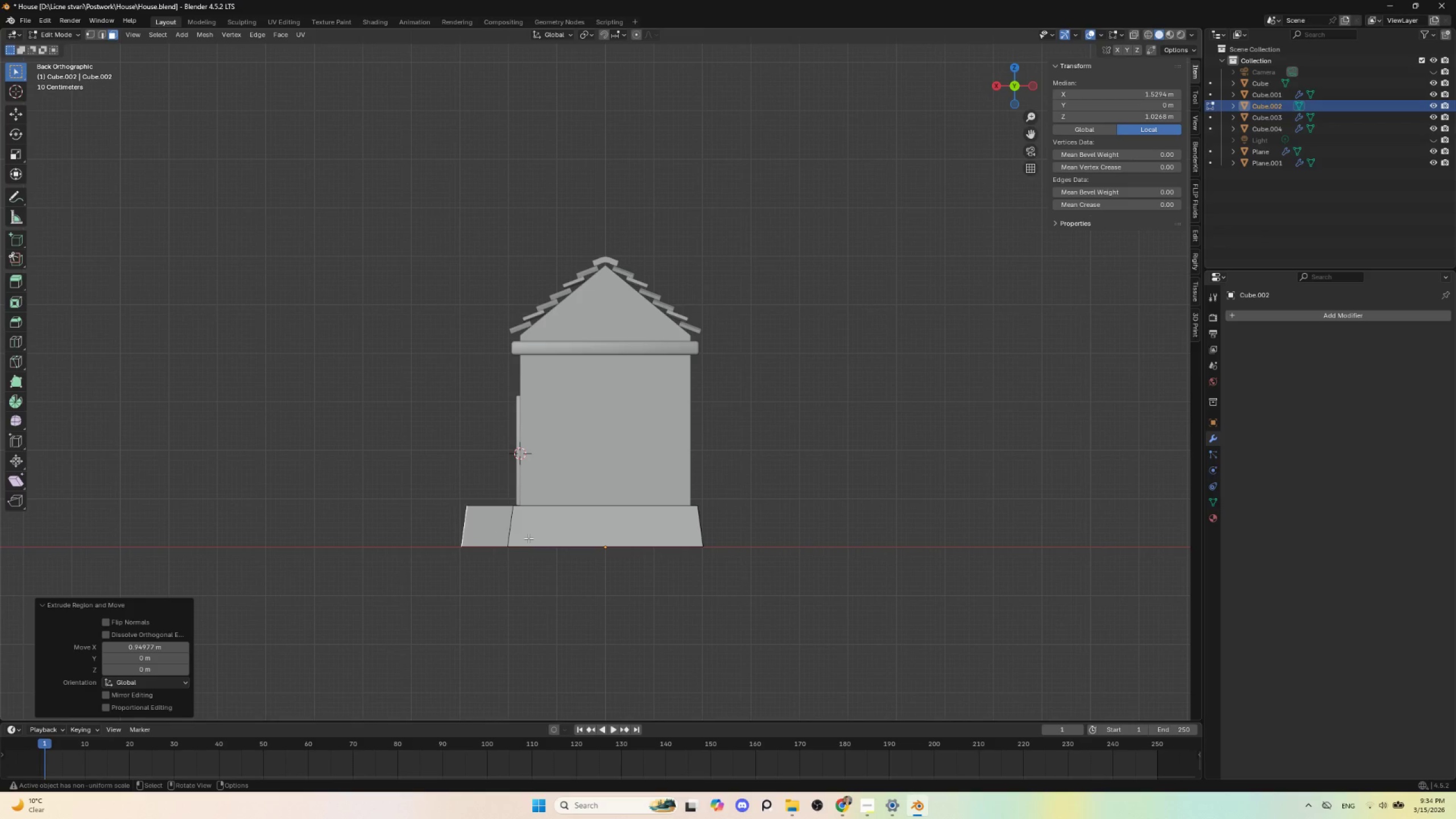 
key(S)
 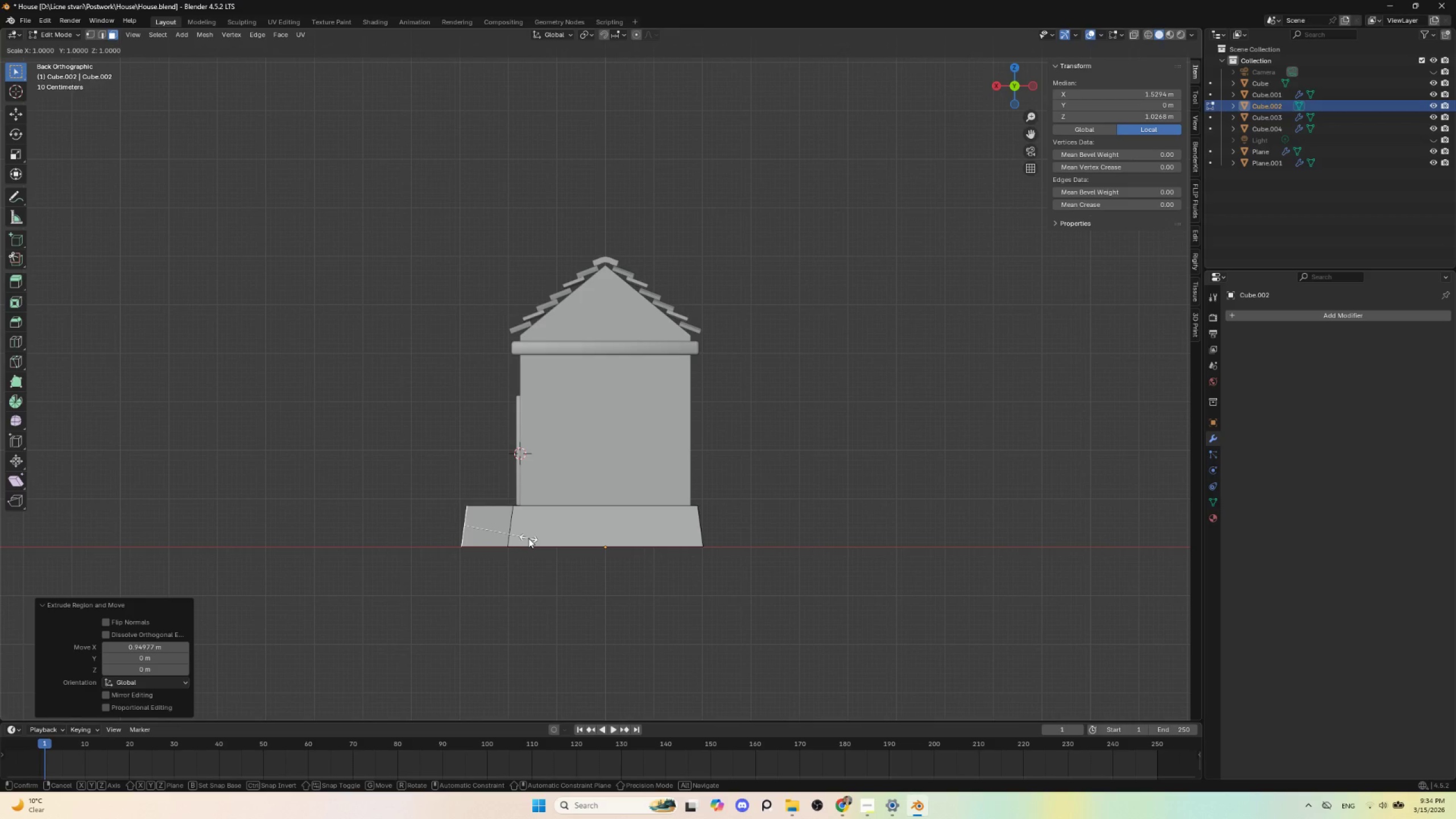 
type(zx)
 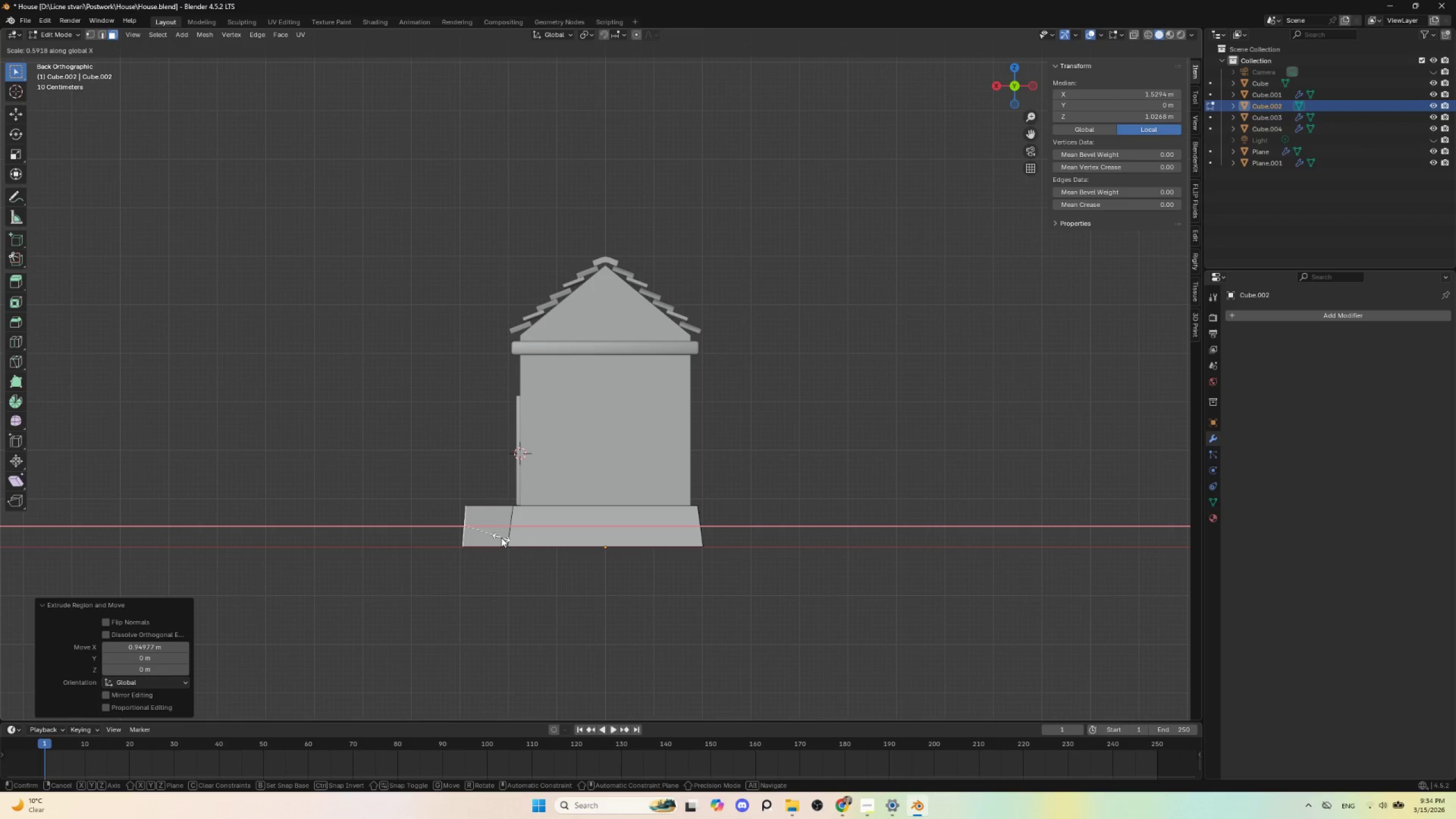 
key(0)
 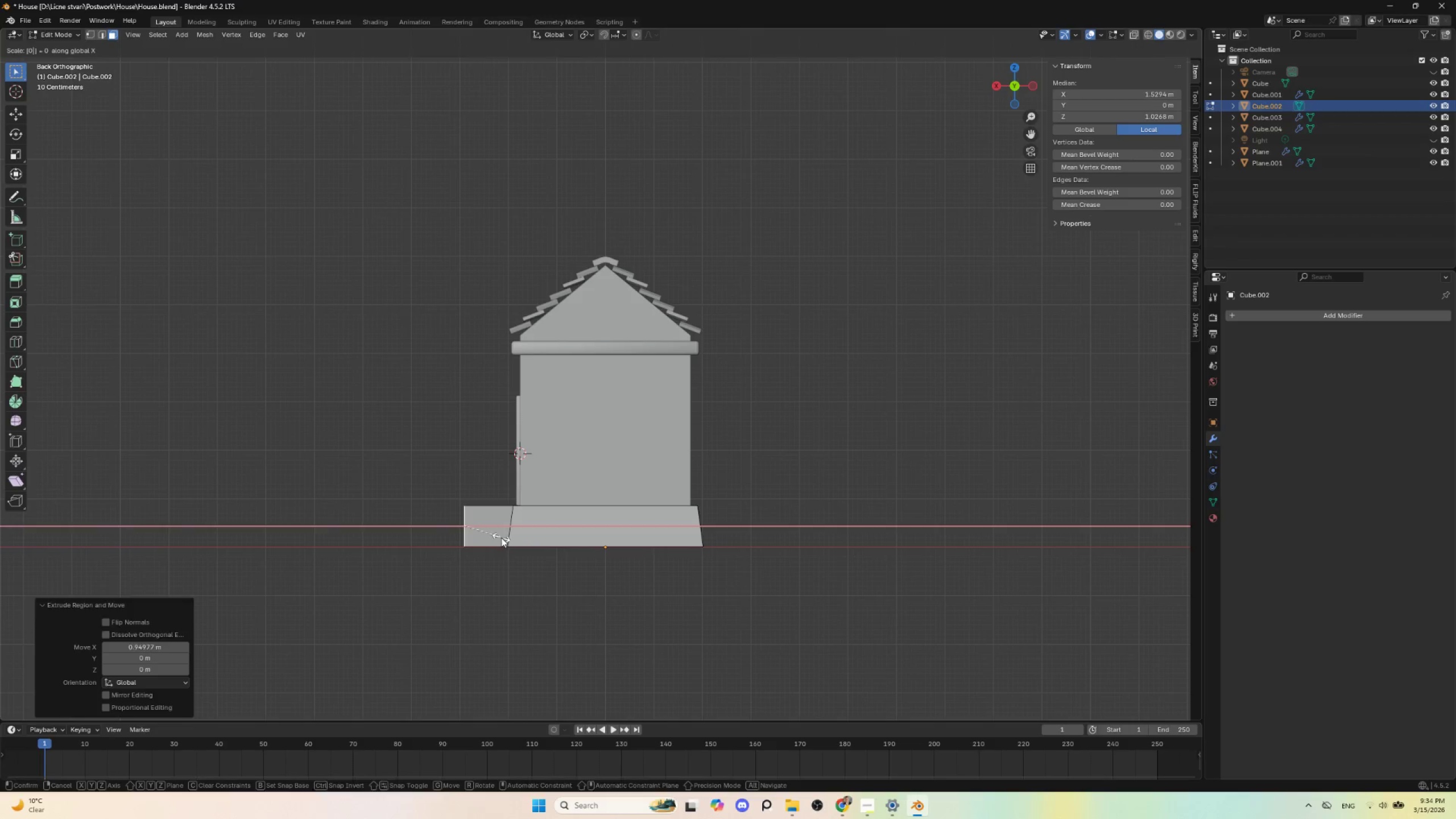 
left_click([501, 537])
 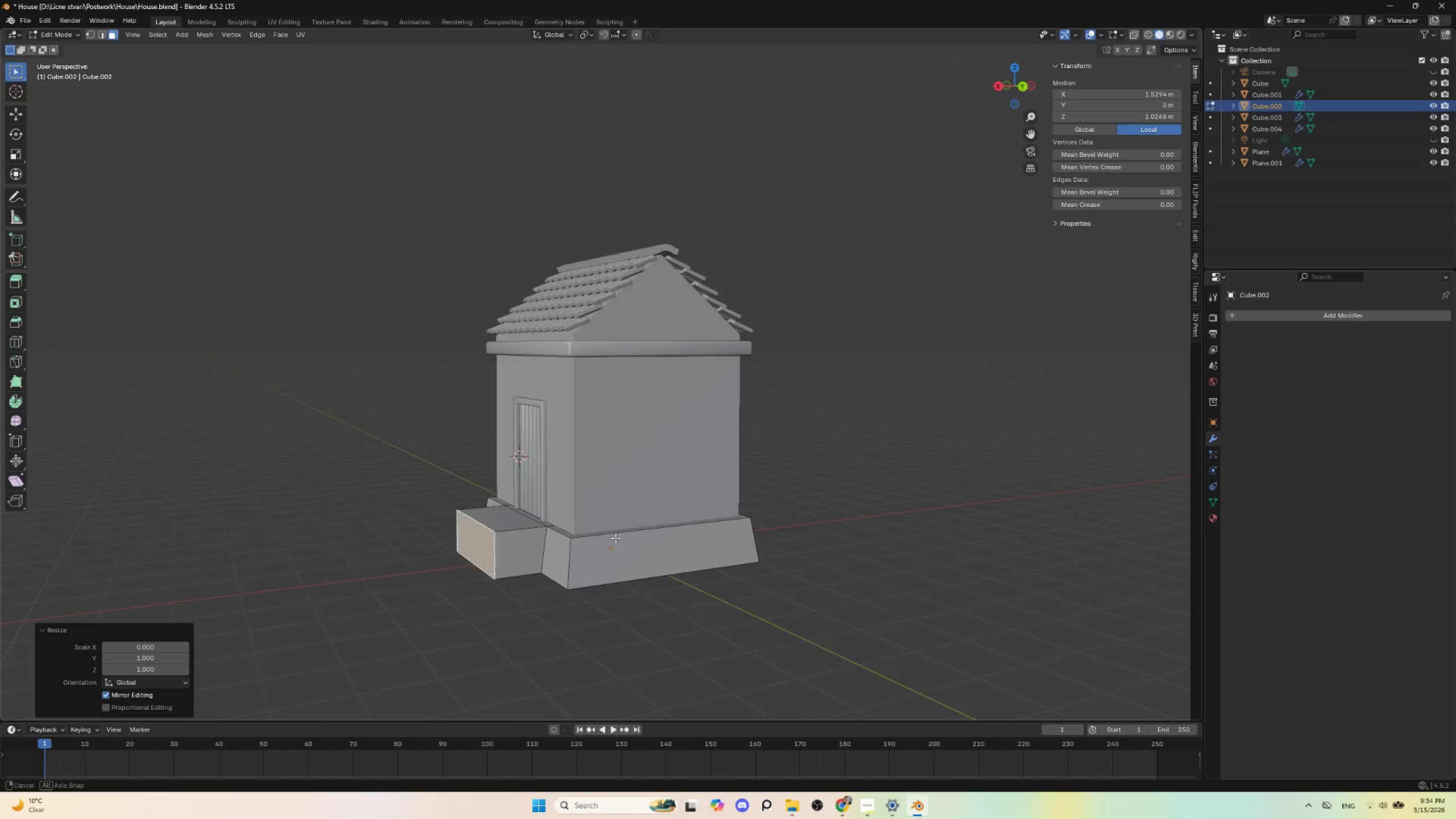 
hold_key(key=AltLeft, duration=0.31)
 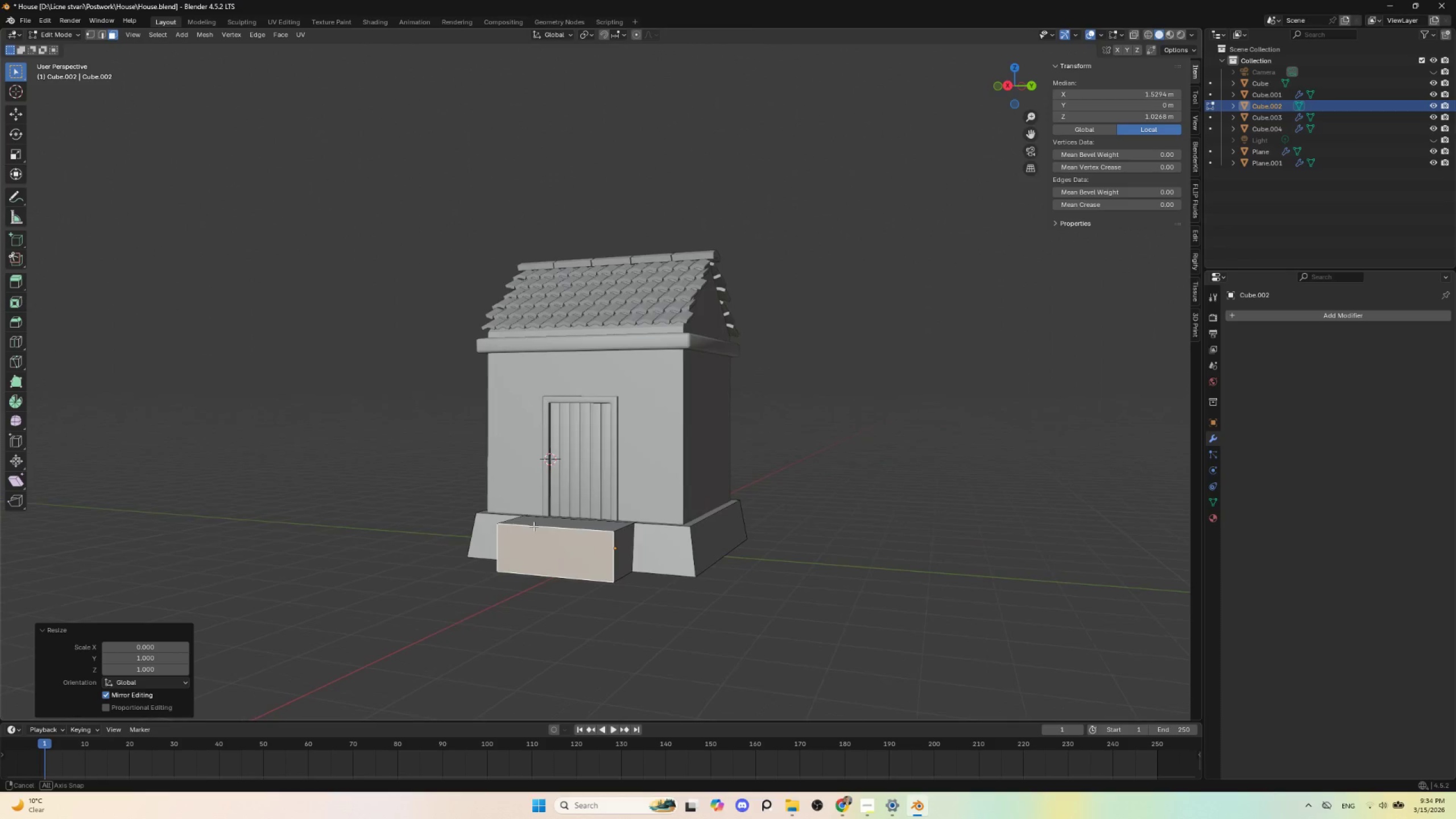 
key(Control+R)
 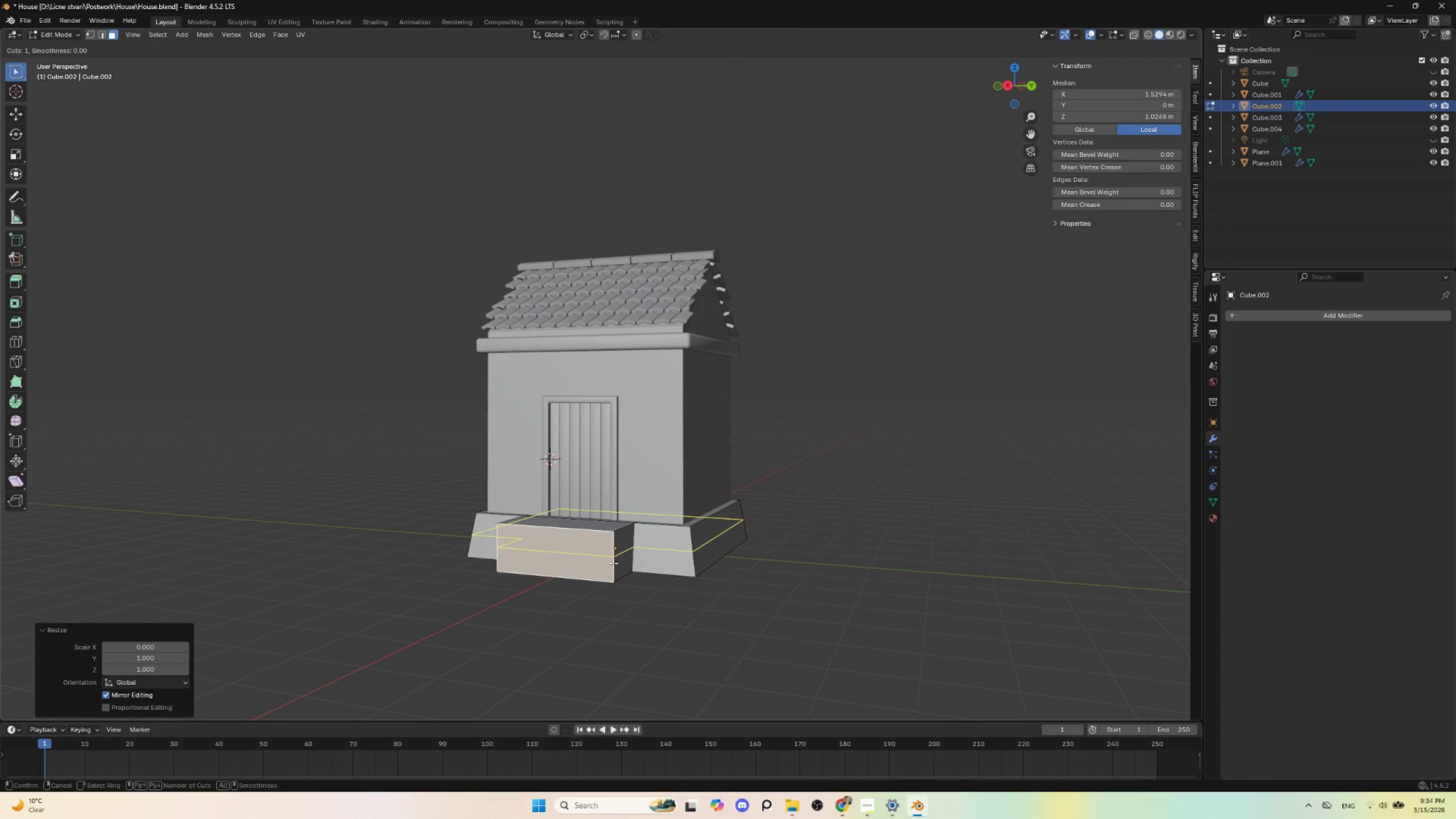 
left_click([613, 563])
 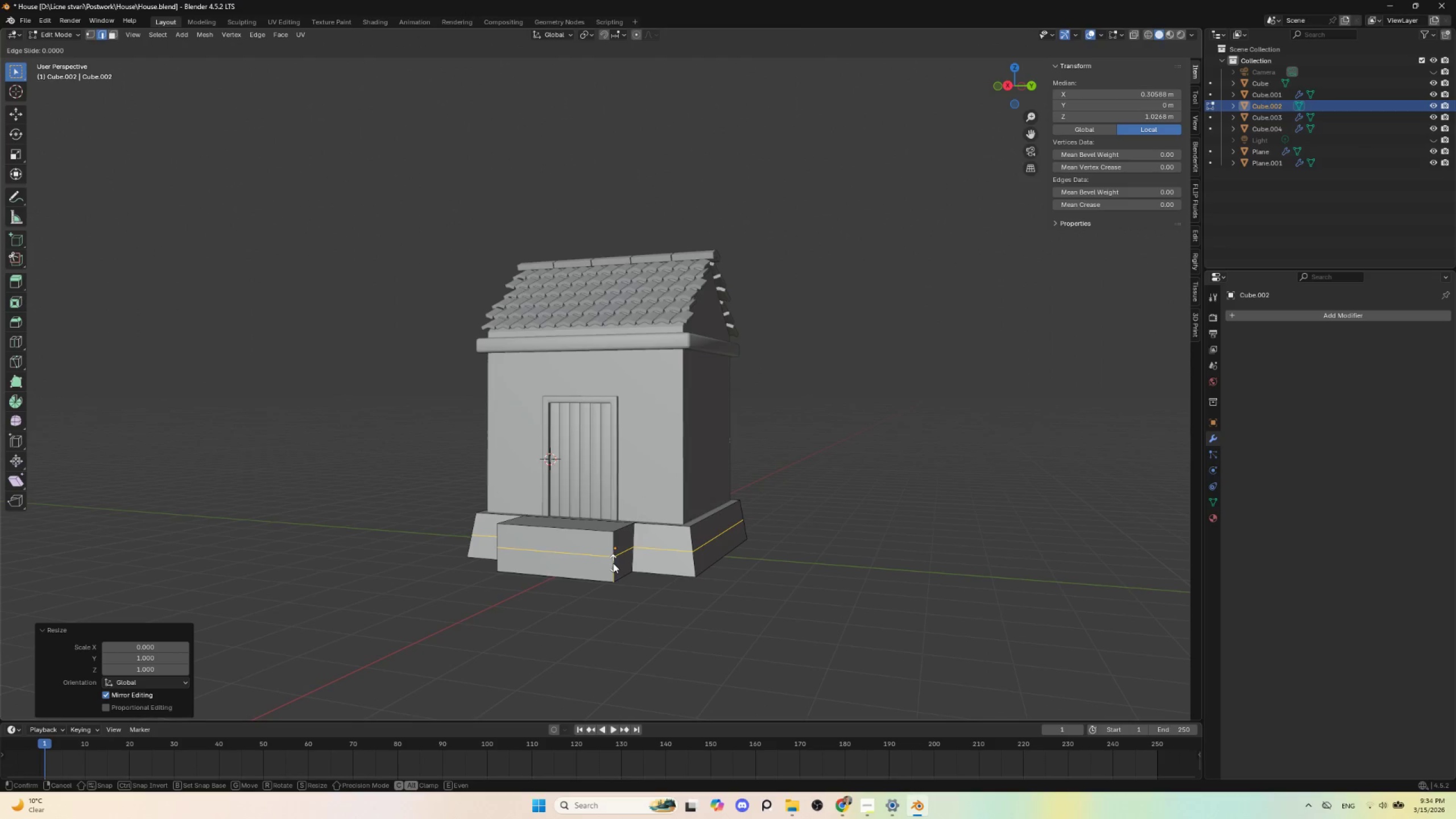 
key(Escape)
 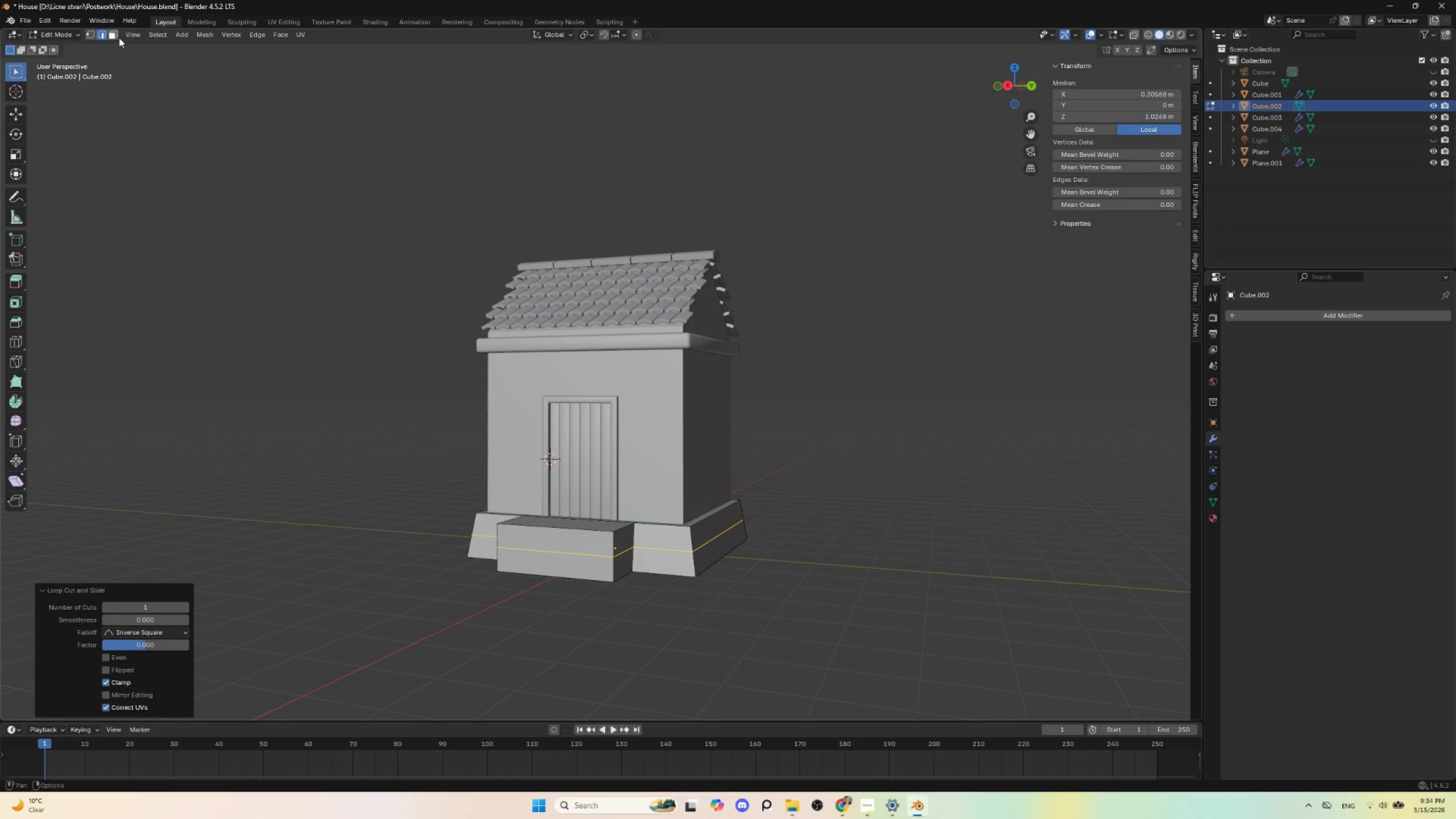 
left_click([114, 30])
 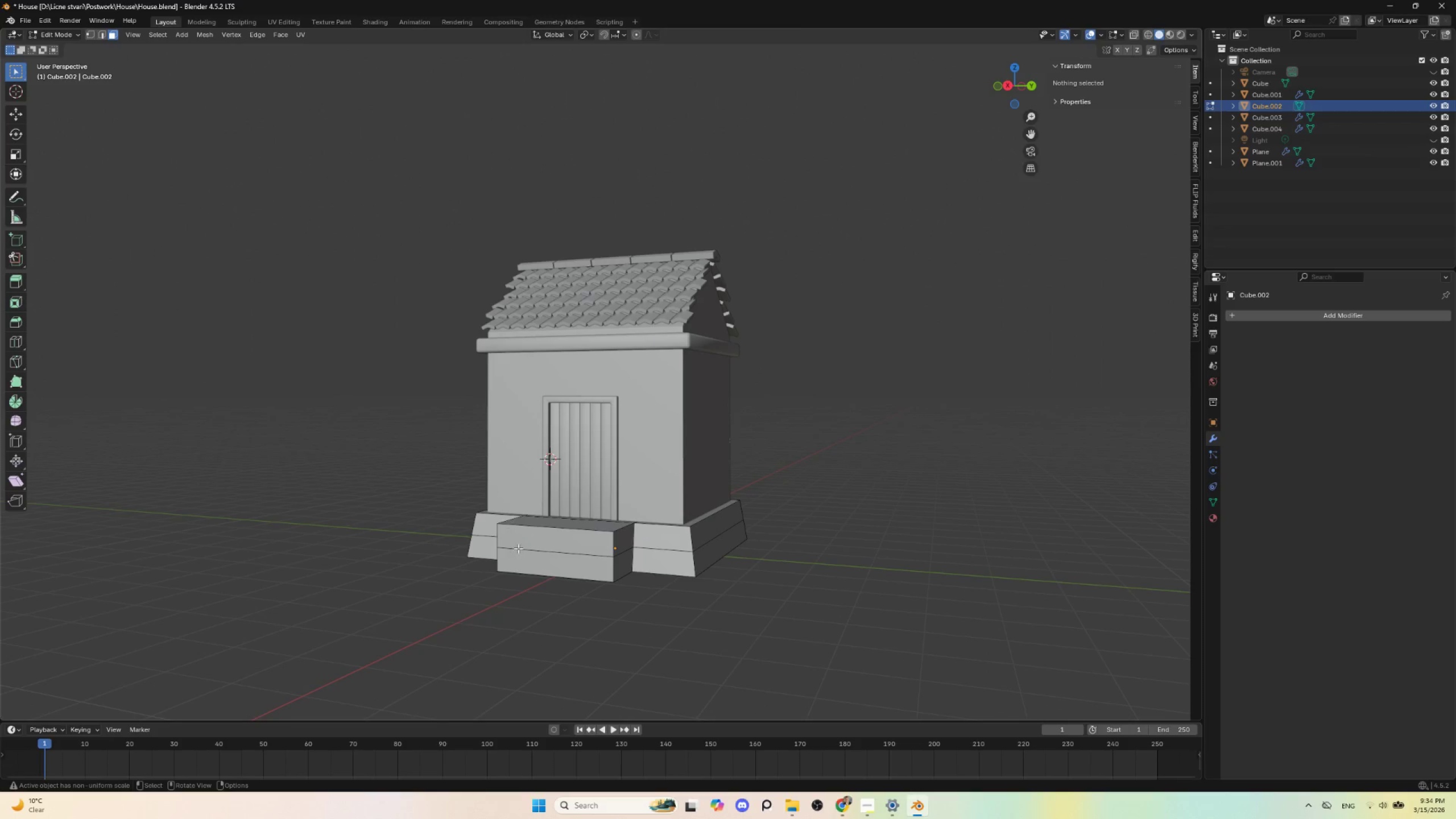 
left_click([558, 566])
 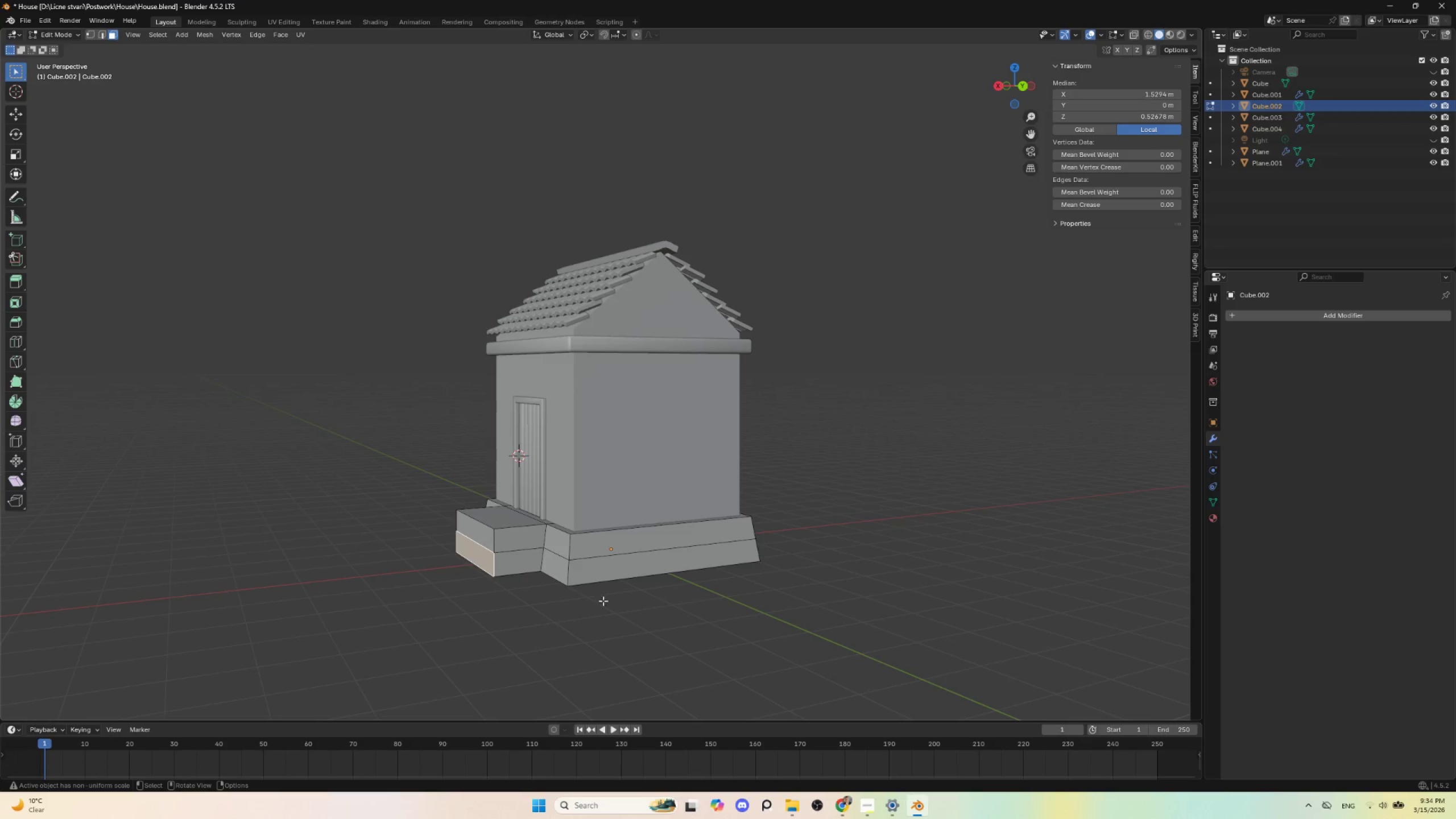 
key(E)
 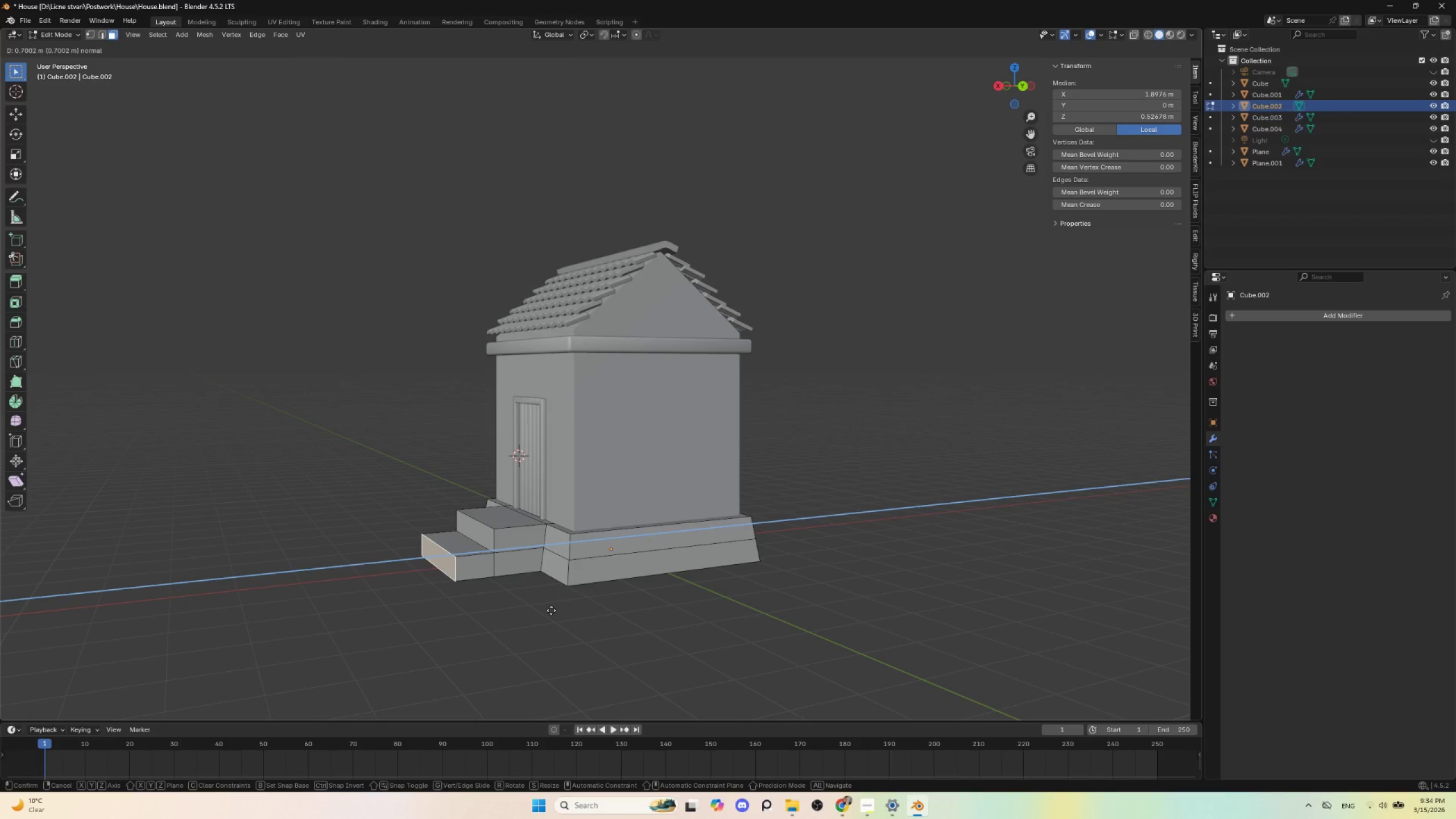 
left_click([542, 611])
 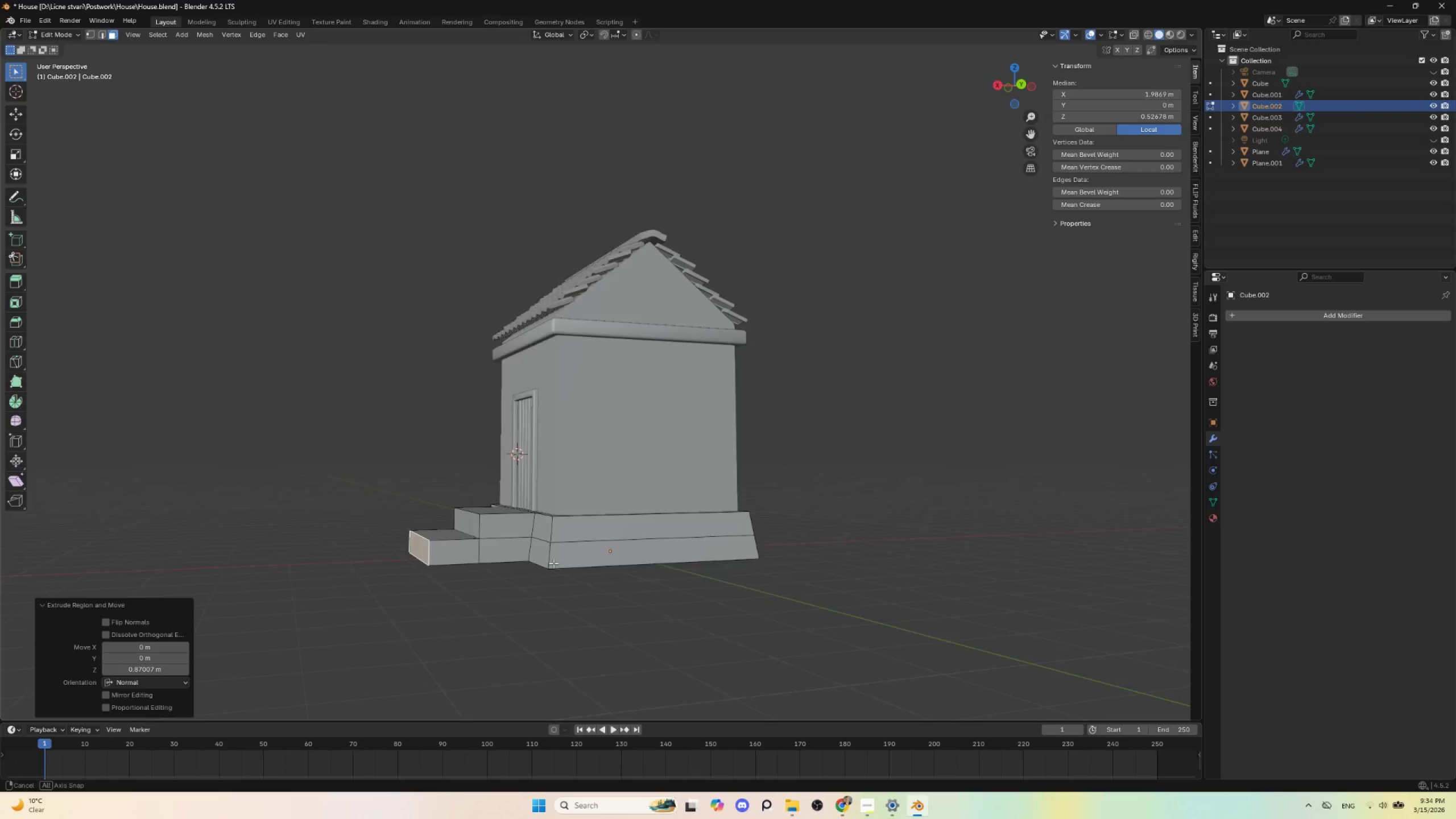 
hold_key(key=AltLeft, duration=0.91)
 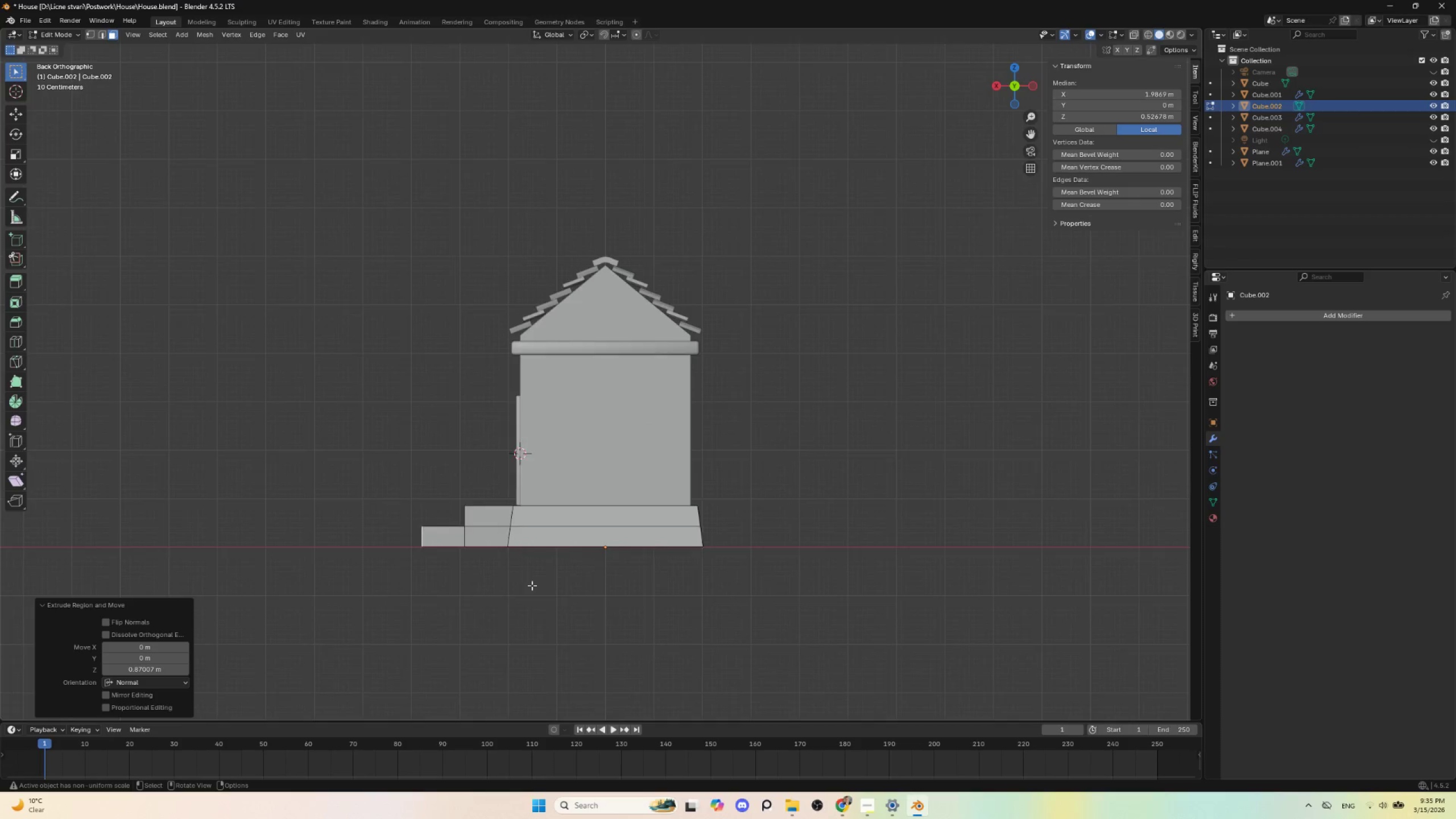 
scroll: coordinate [532, 585], scroll_direction: up, amount: 3.0
 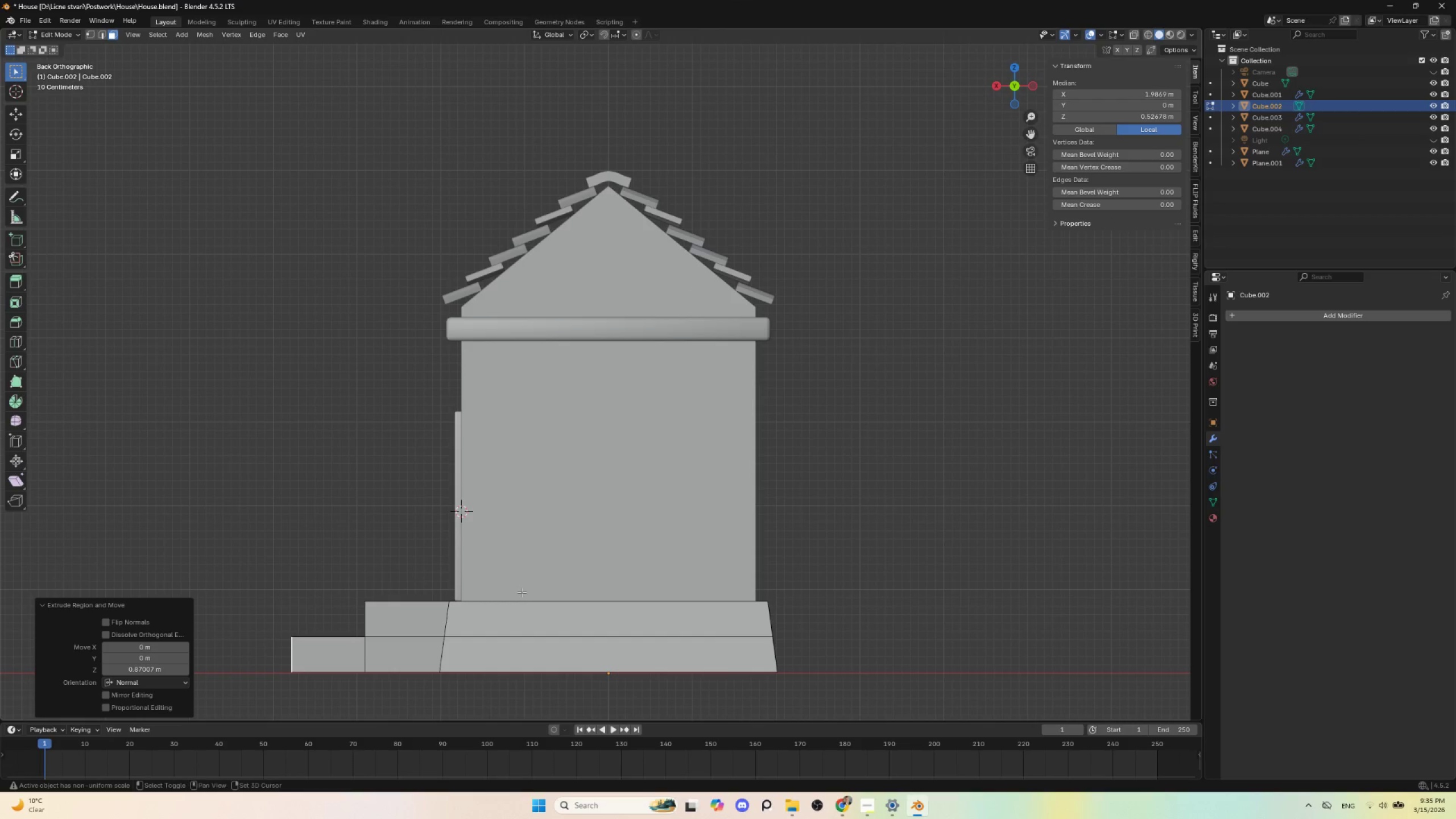 
hold_key(key=ShiftLeft, duration=0.56)
 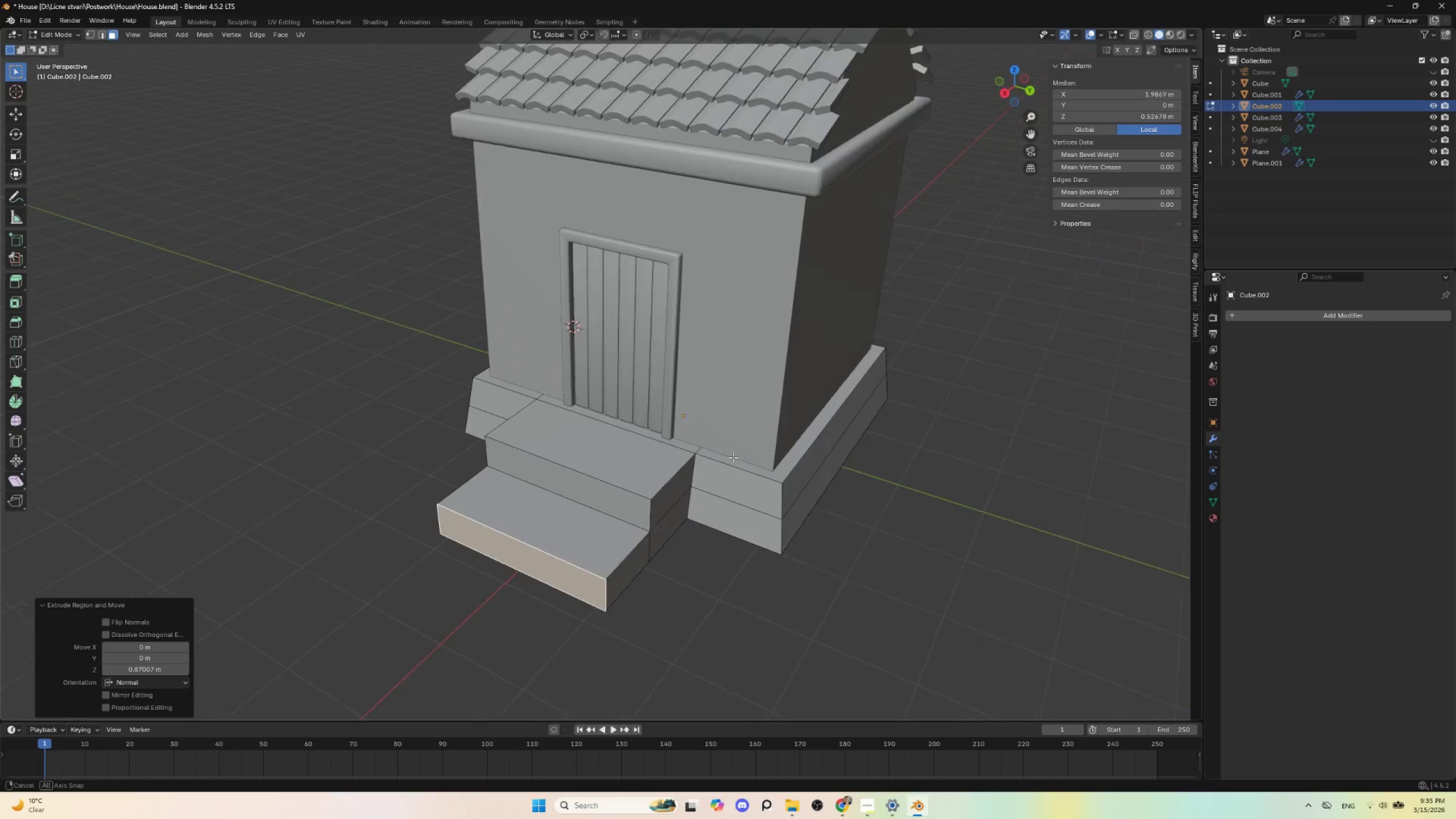 
key(Tab)
 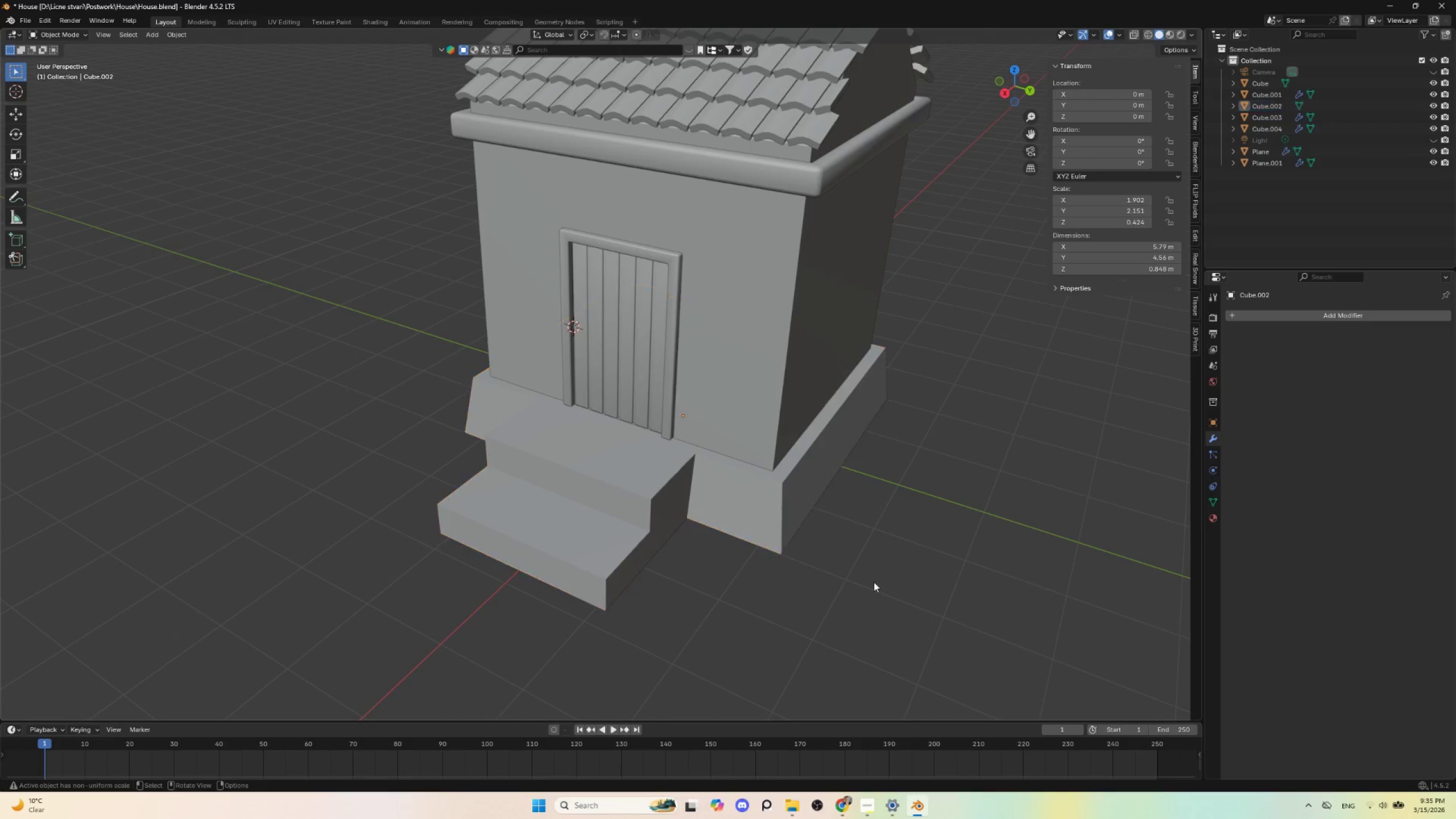 
scroll: coordinate [877, 586], scroll_direction: down, amount: 3.0
 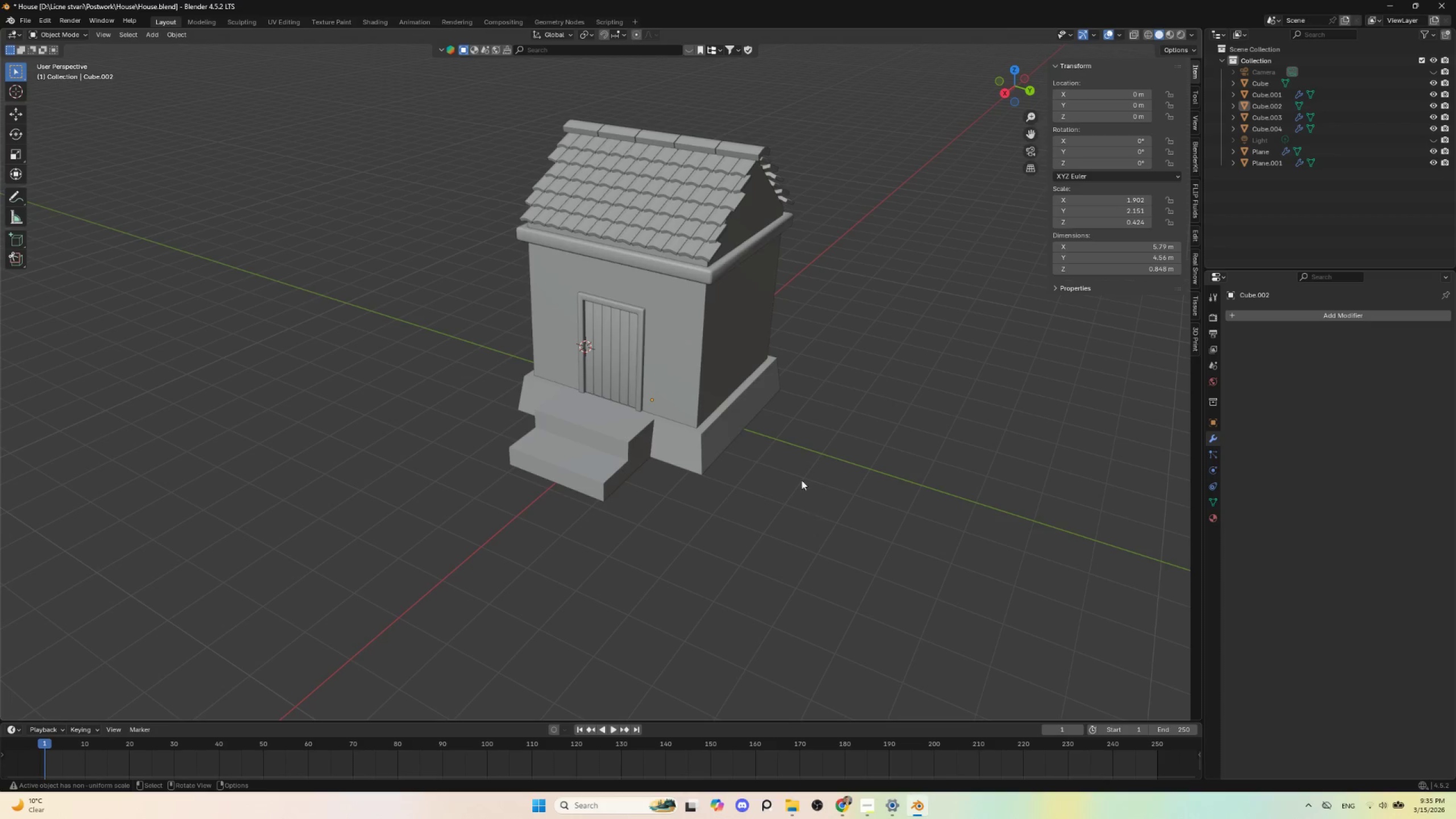 
hold_key(key=ShiftLeft, duration=0.47)
 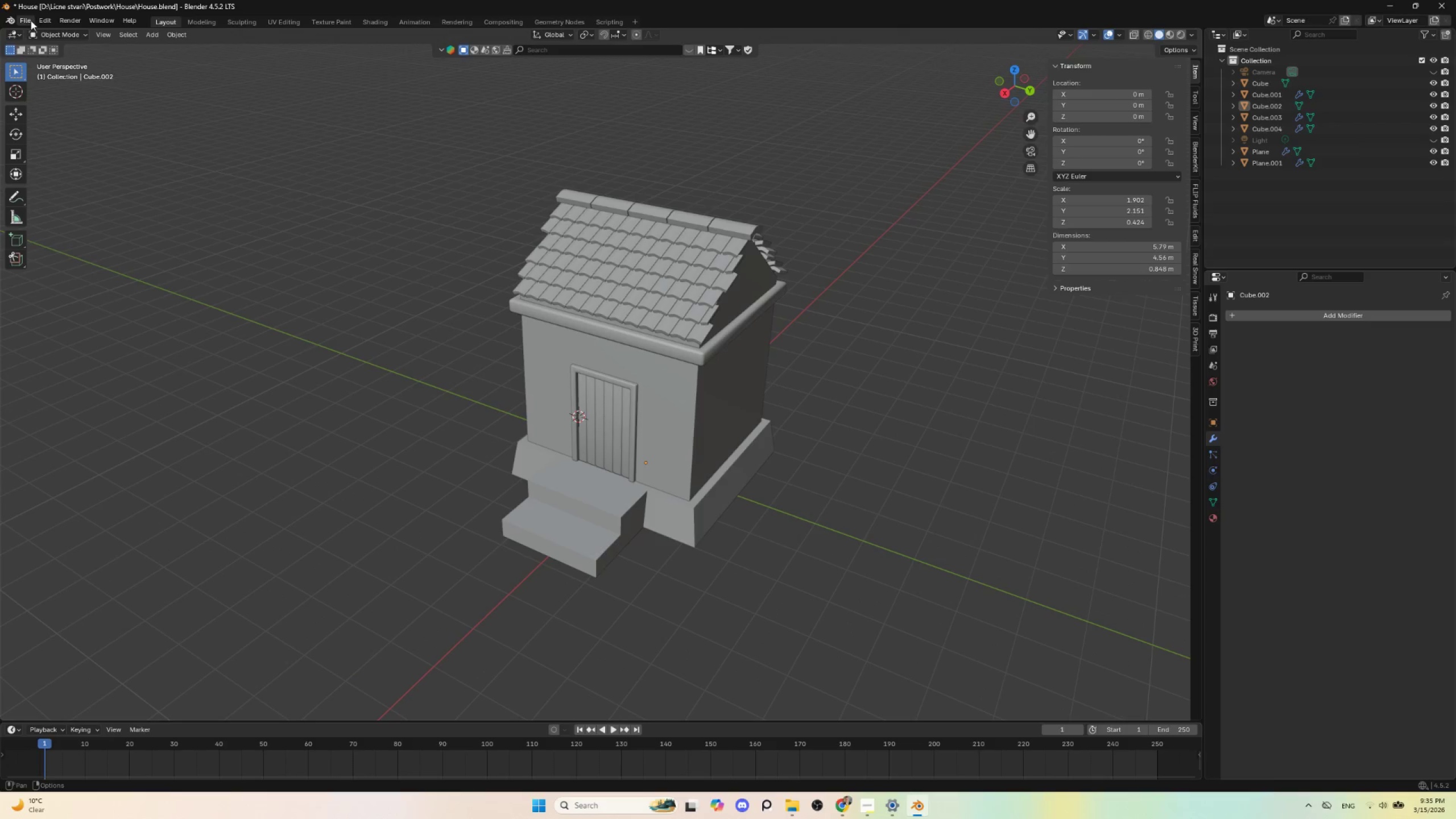 
left_click([26, 18])
 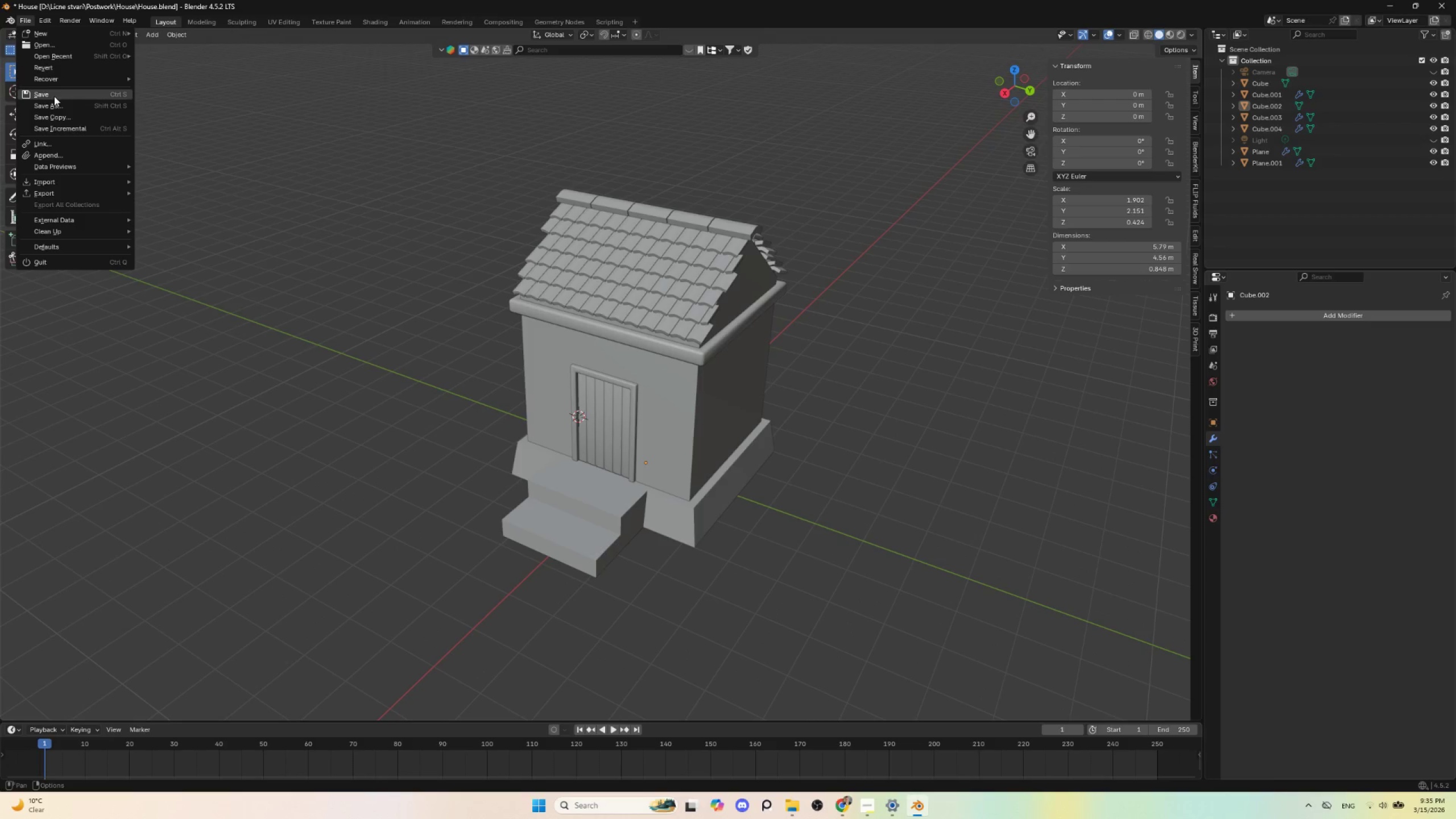 
left_click([54, 96])
 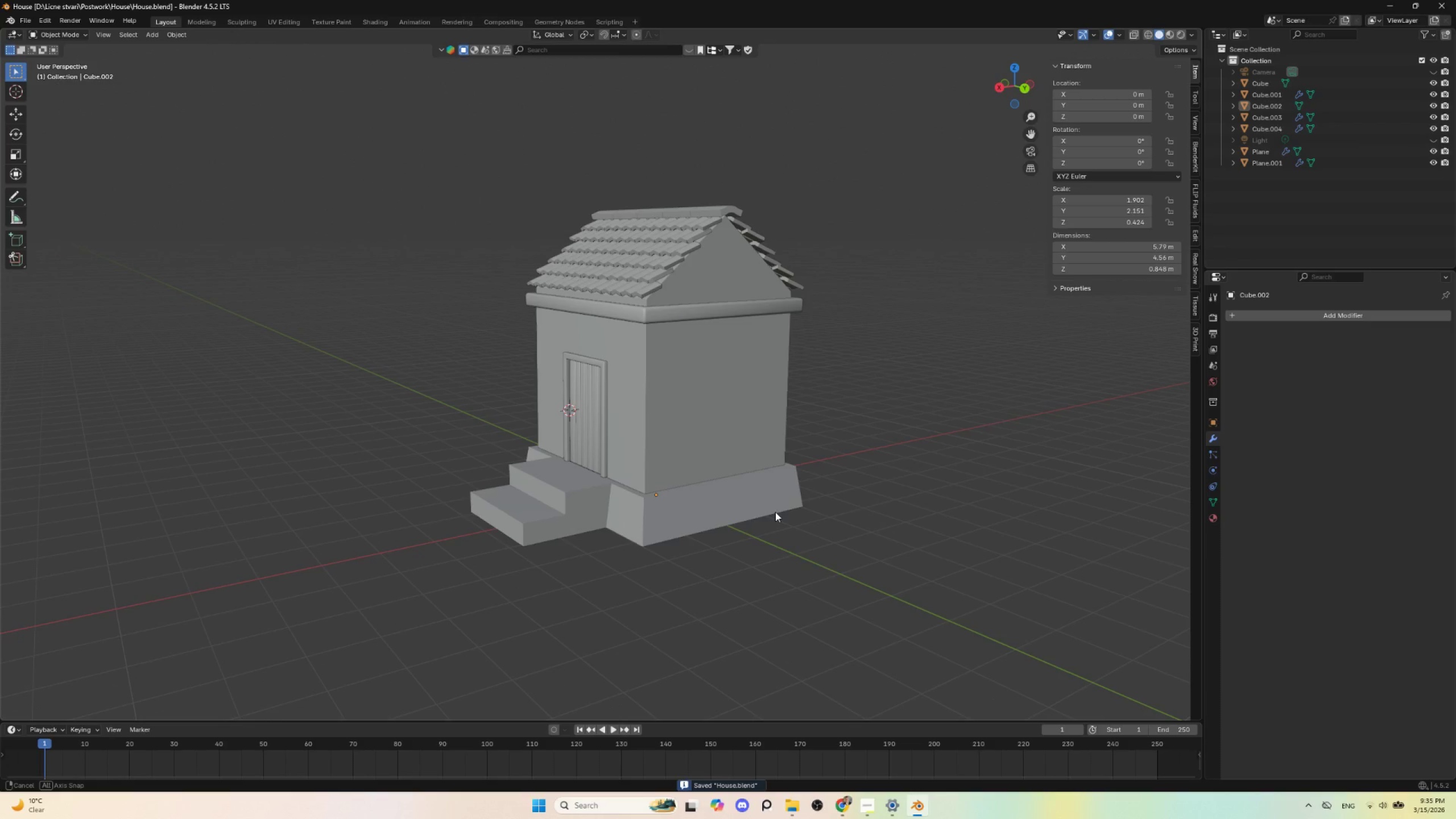 
wait(6.25)
 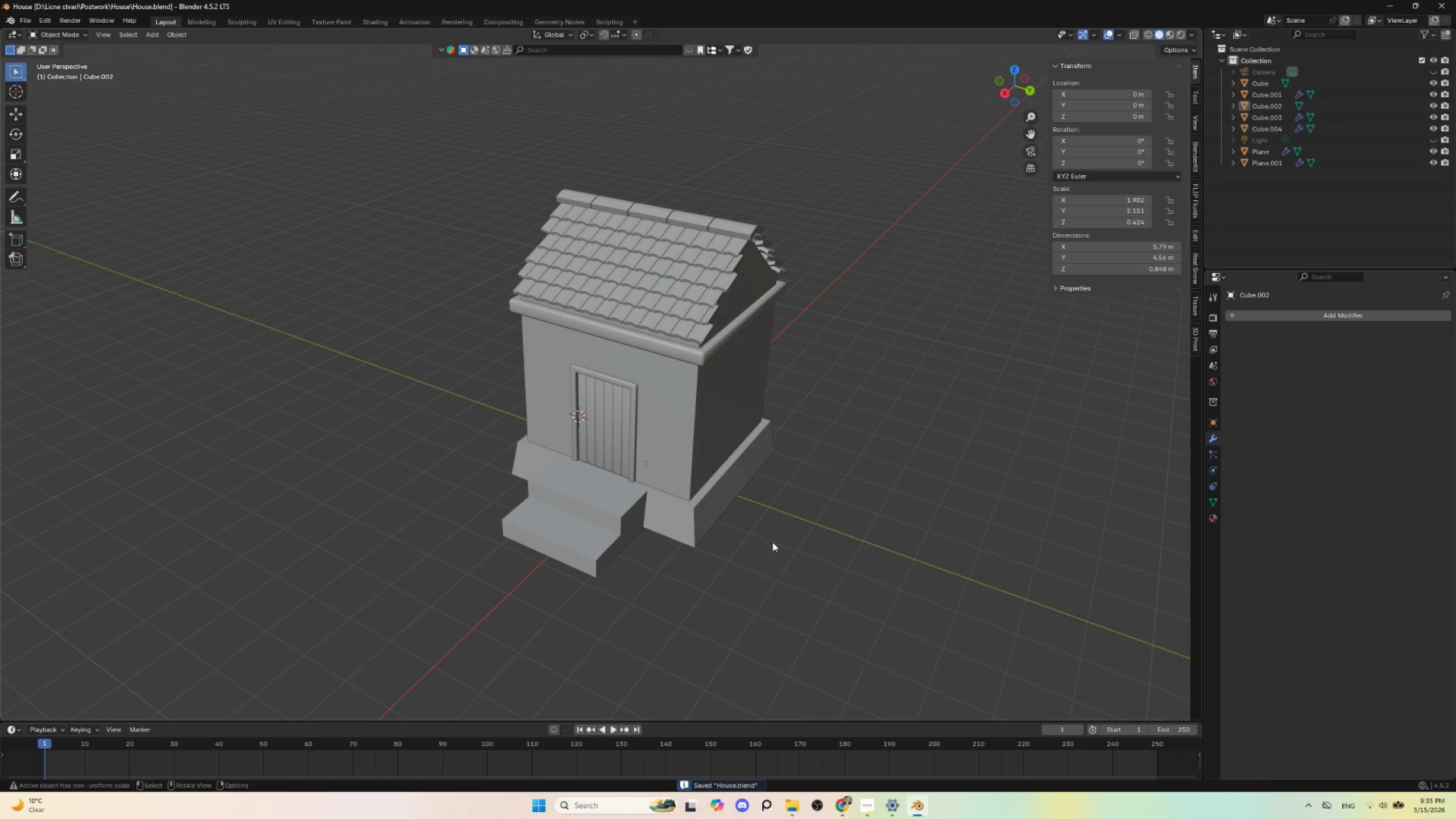 
scroll: coordinate [736, 562], scroll_direction: up, amount: 2.0
 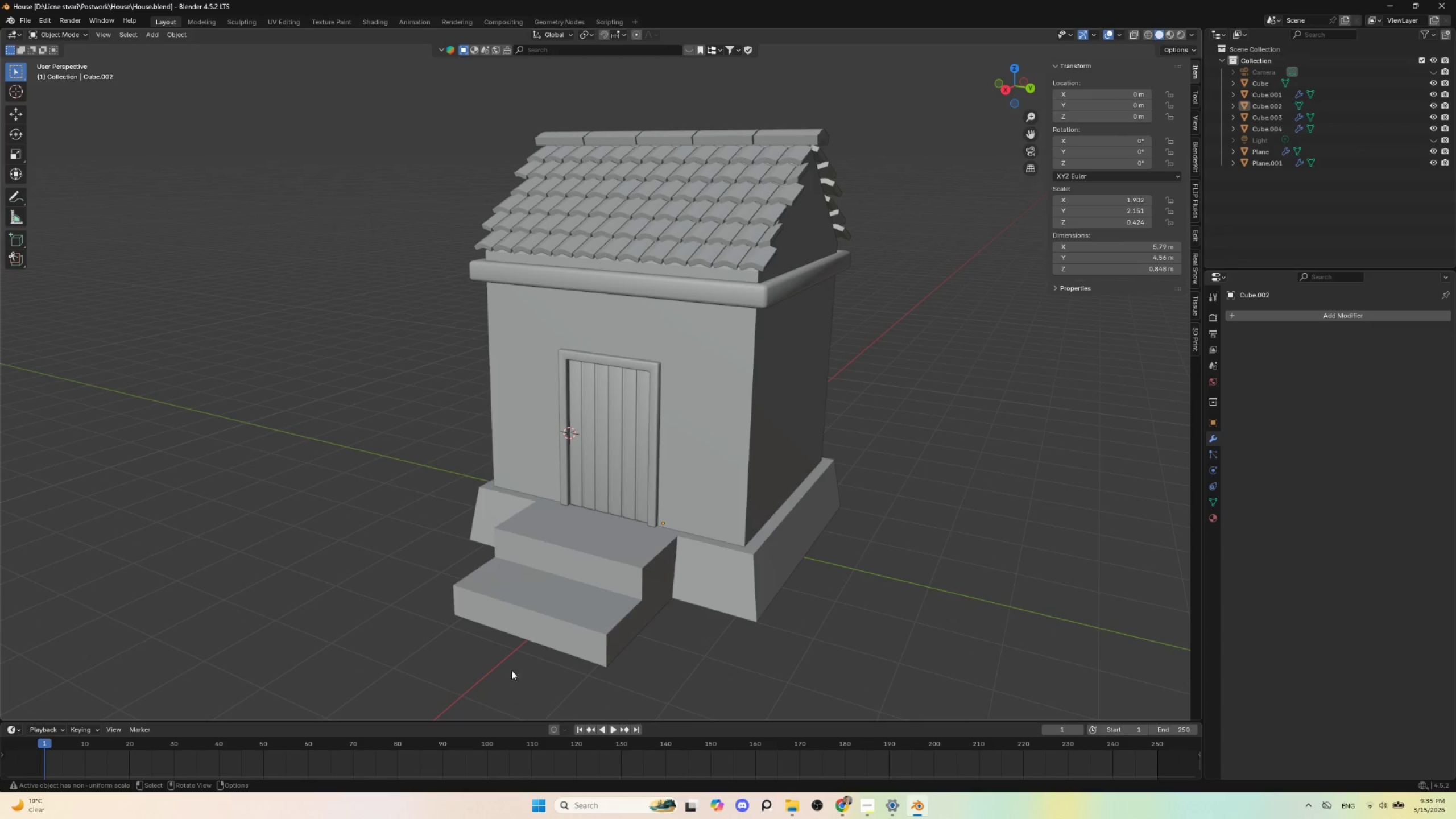 
wait(19.5)
 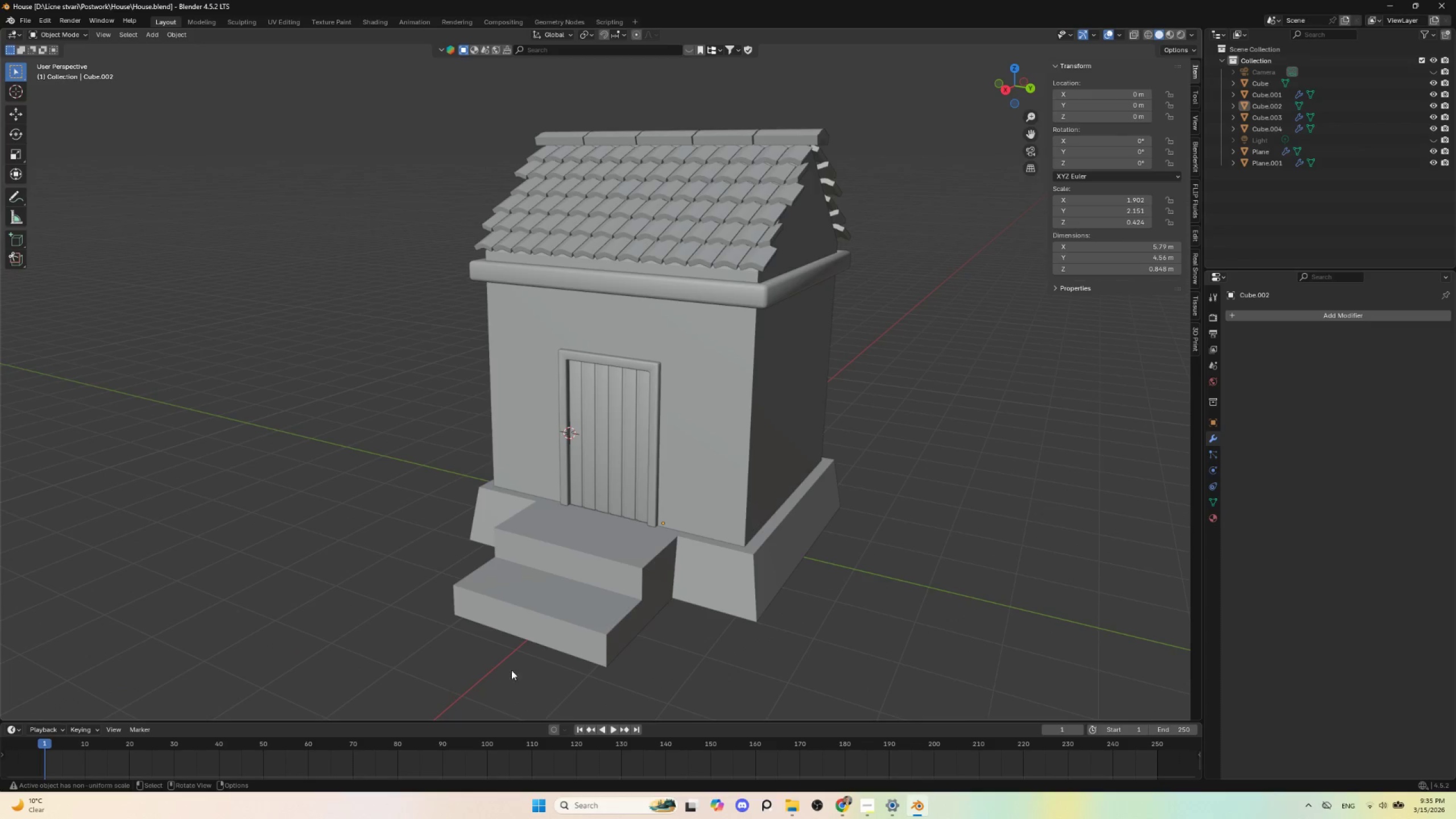 
hold_key(key=ShiftLeft, duration=0.72)
scroll: coordinate [557, 538], scroll_direction: up, amount: 4.0
 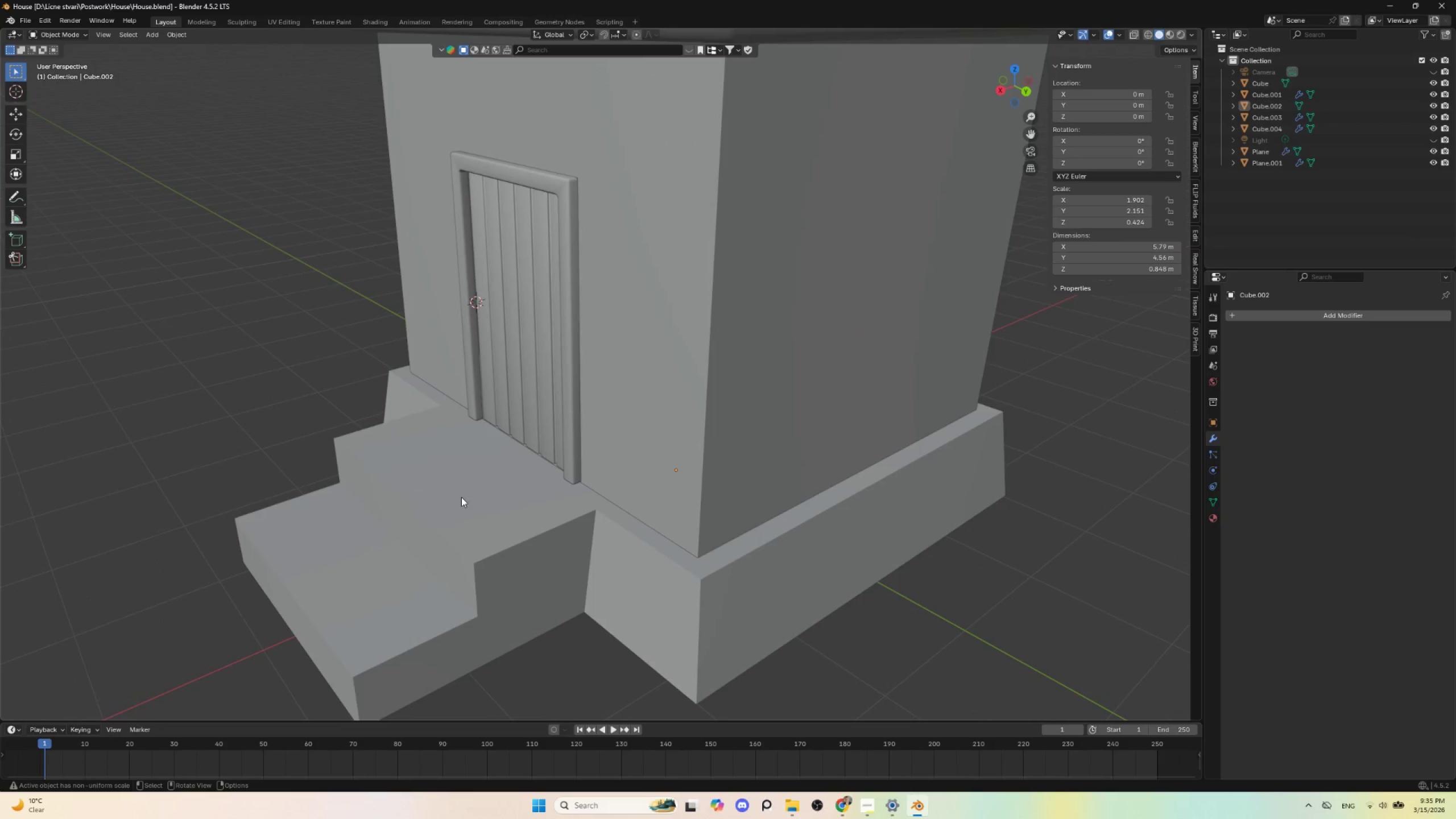 
left_click([461, 497])
 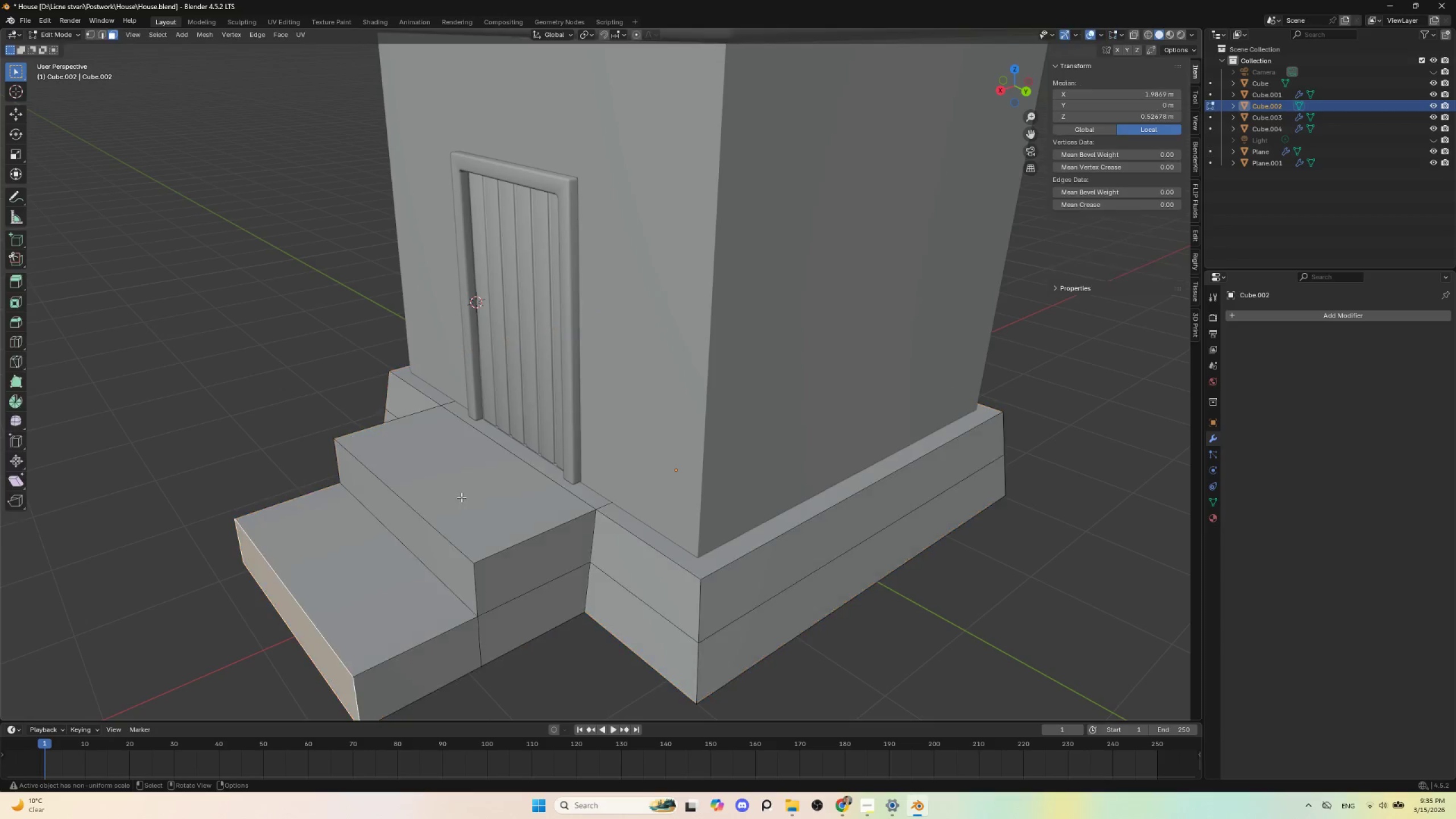 
key(Tab)
 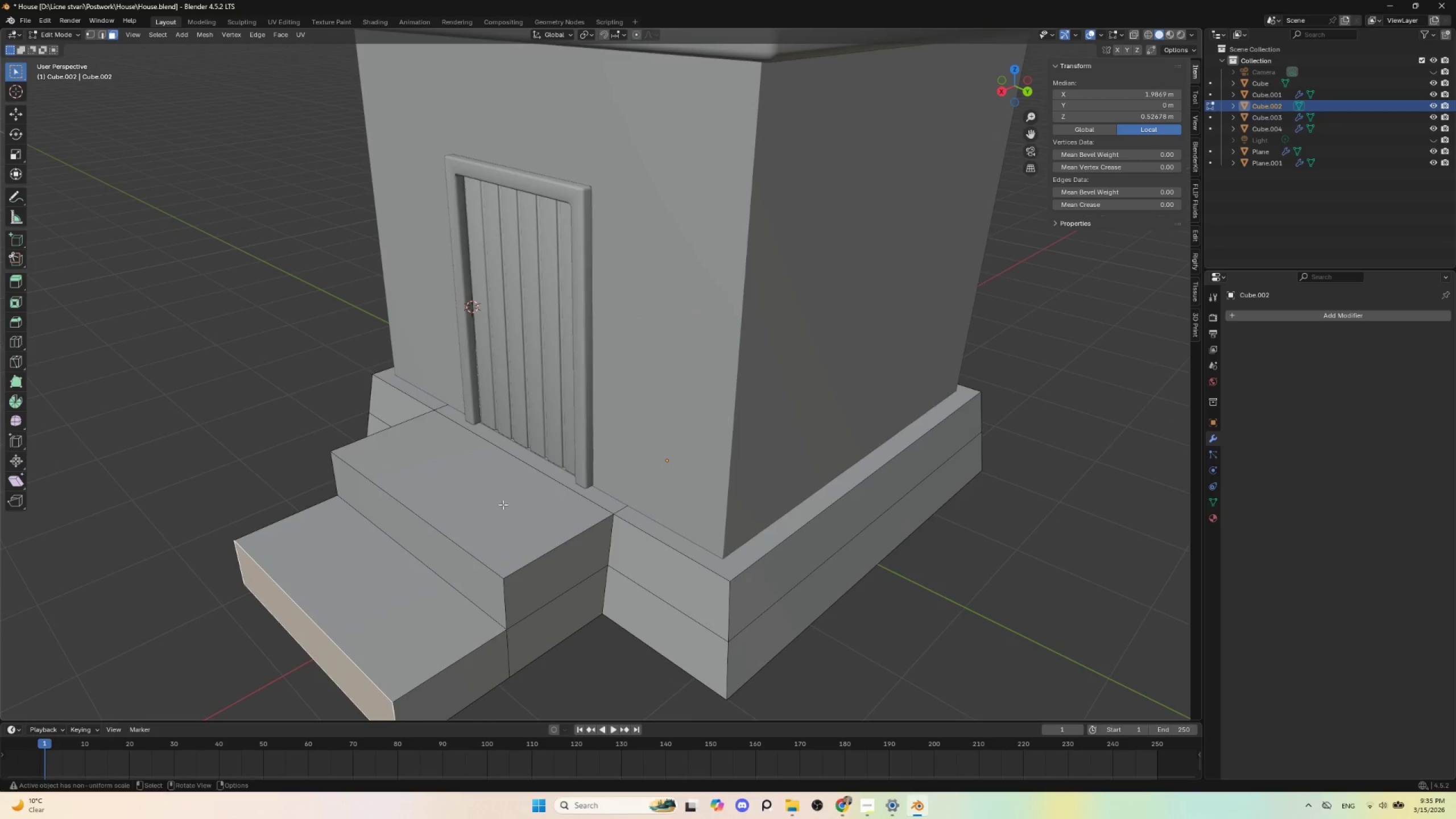 
left_click([469, 506])
 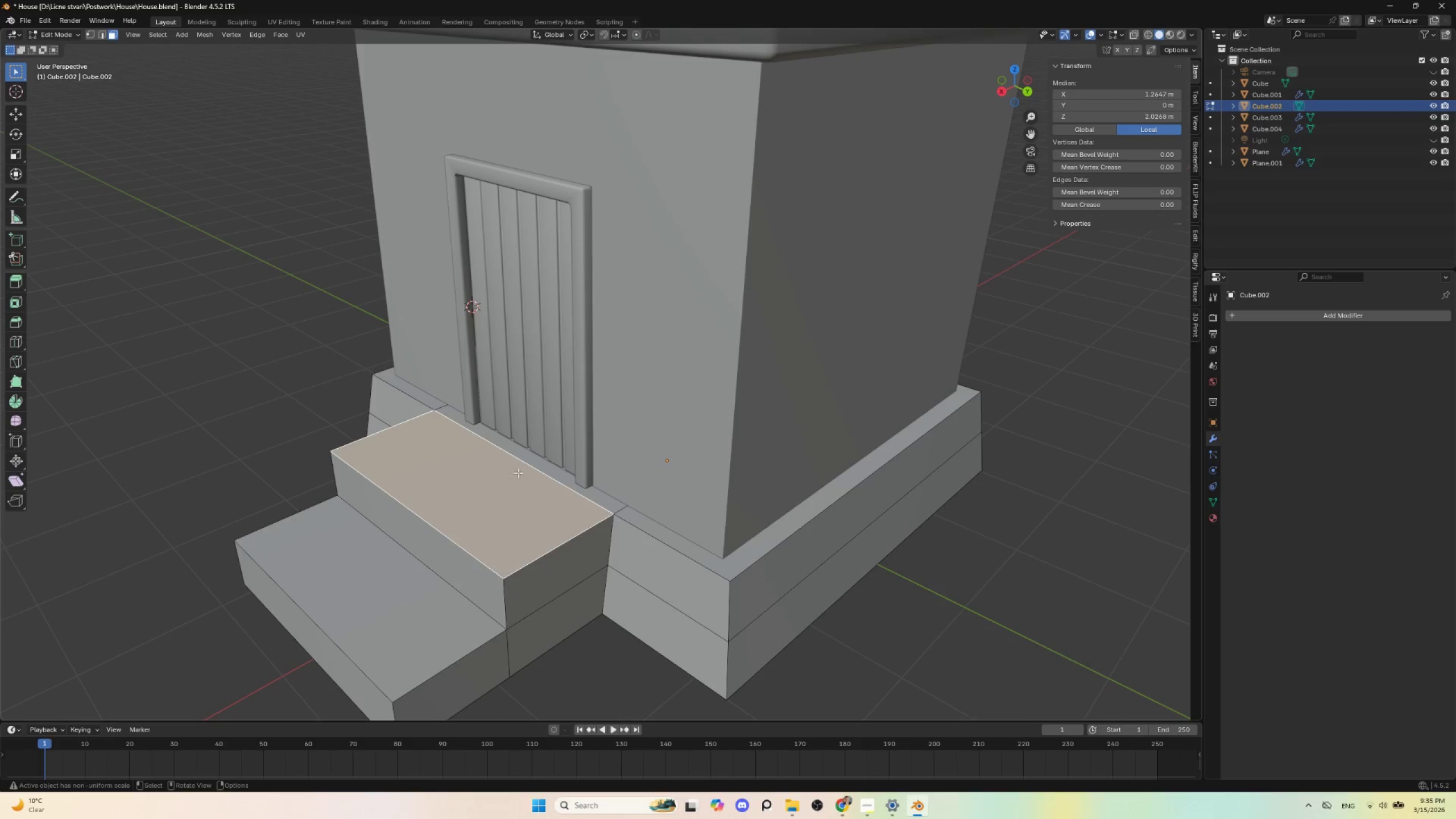 
hold_key(key=ShiftLeft, duration=1.09)
left_click([544, 465])
 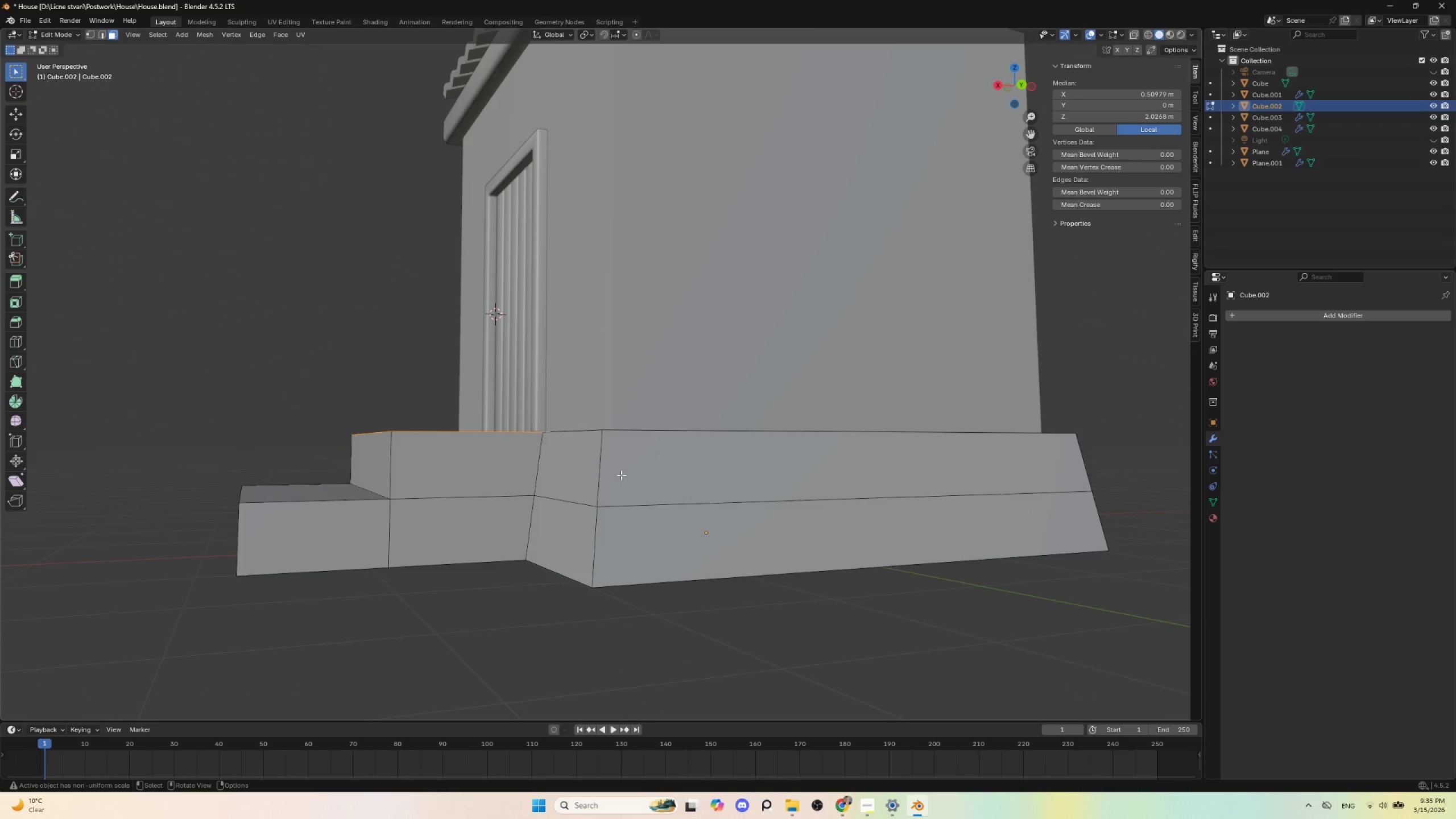 
key(NumpadDivide)
 